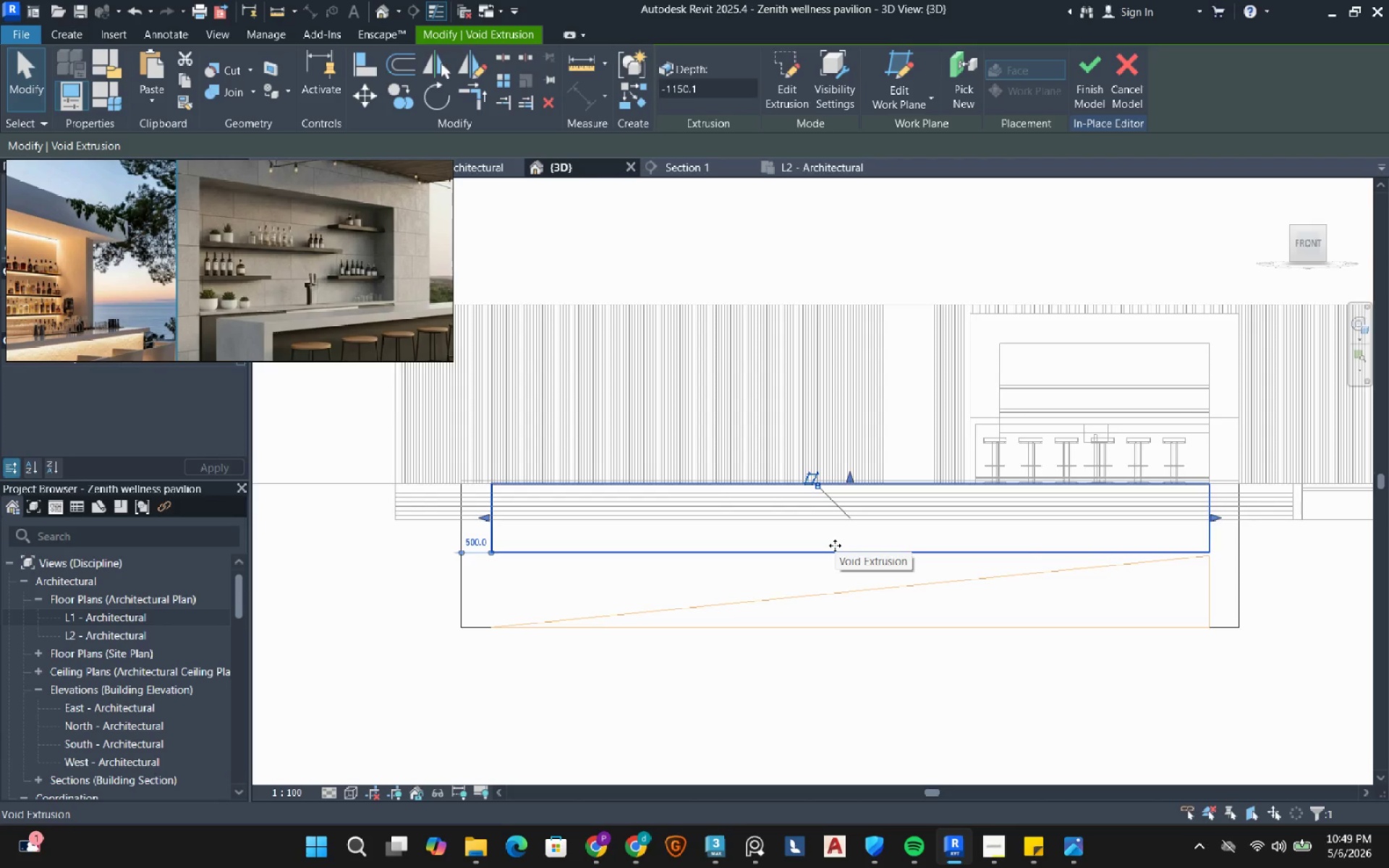 
wait(11.55)
 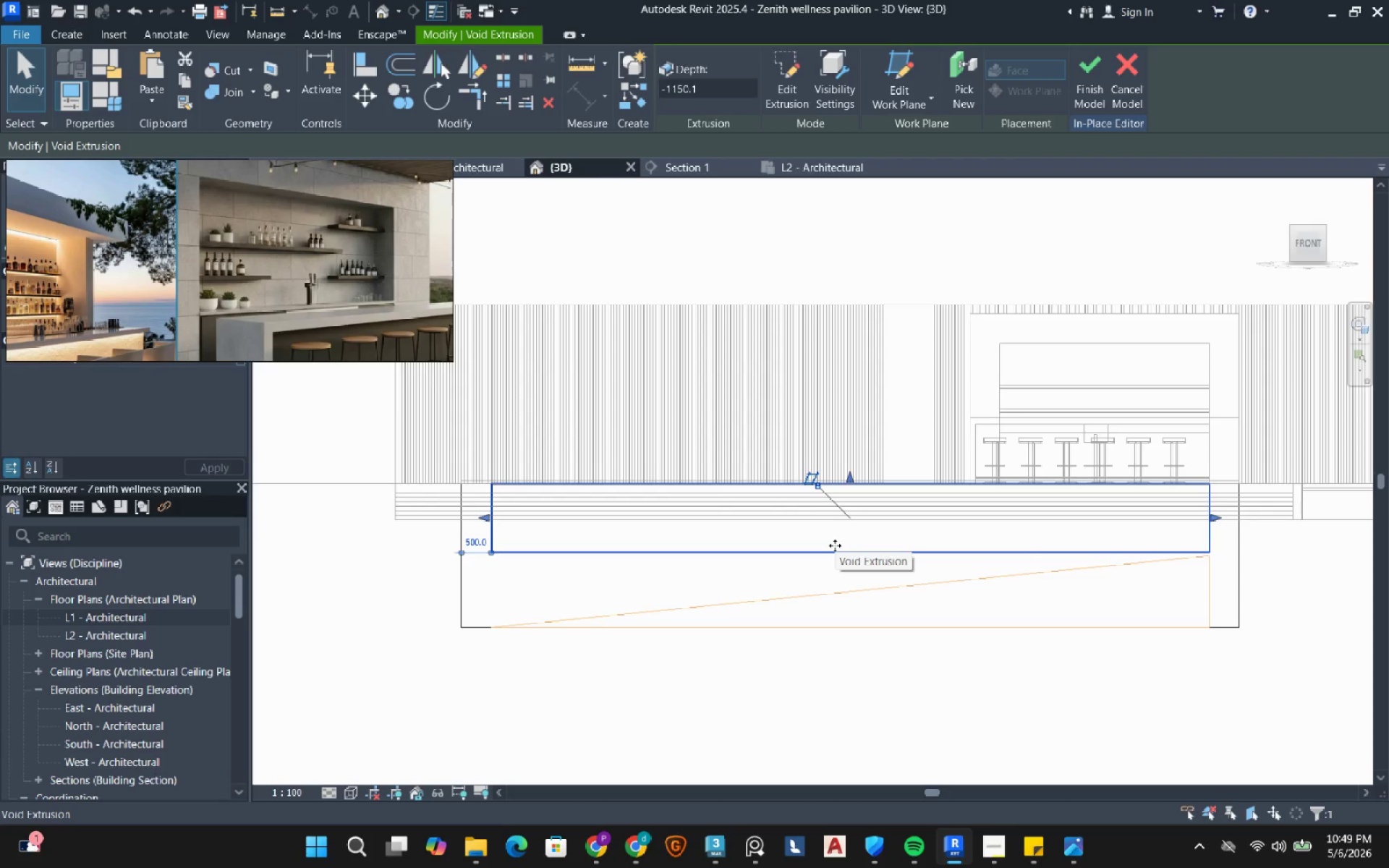 
type(de)
 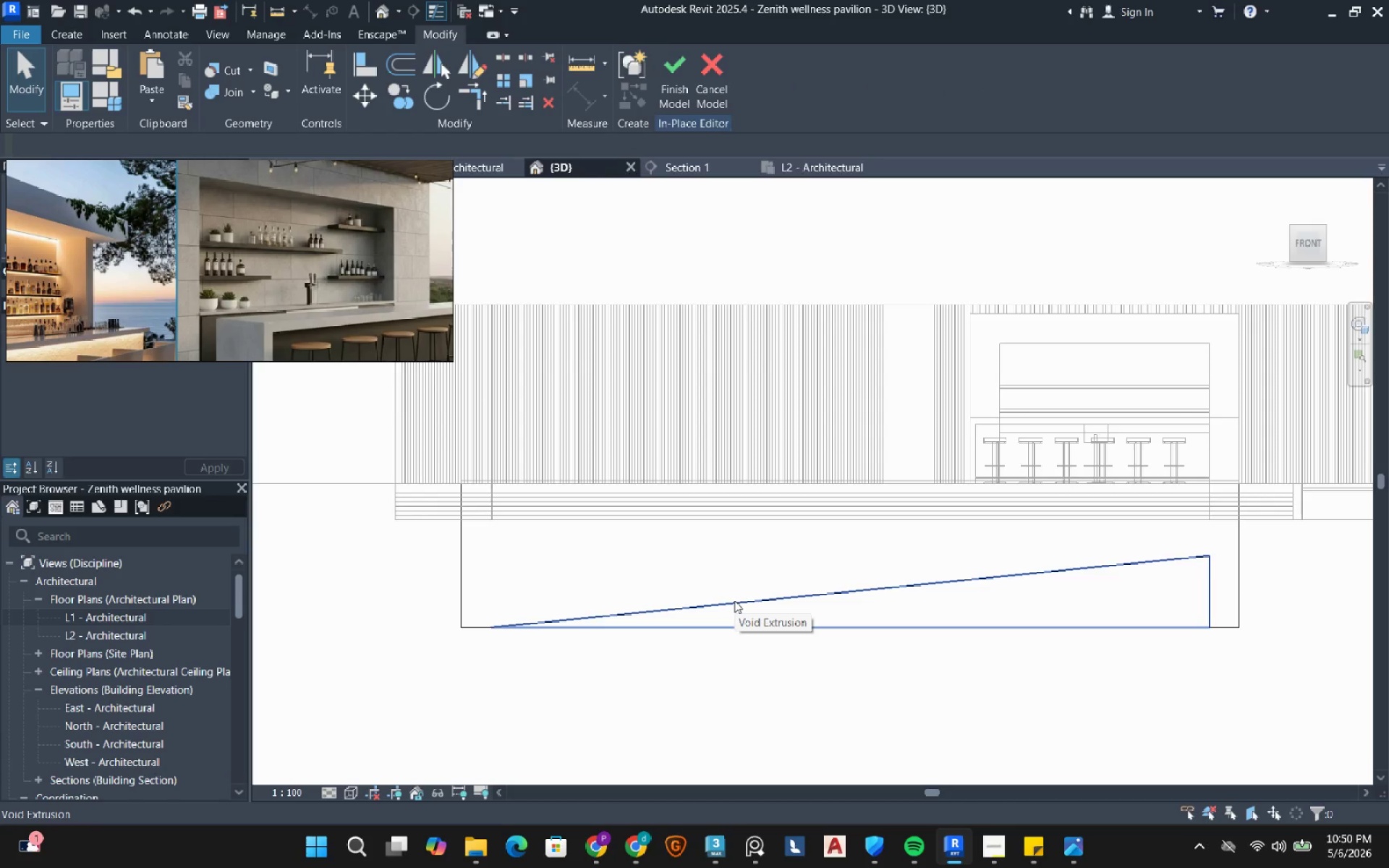 
left_click([734, 600])
 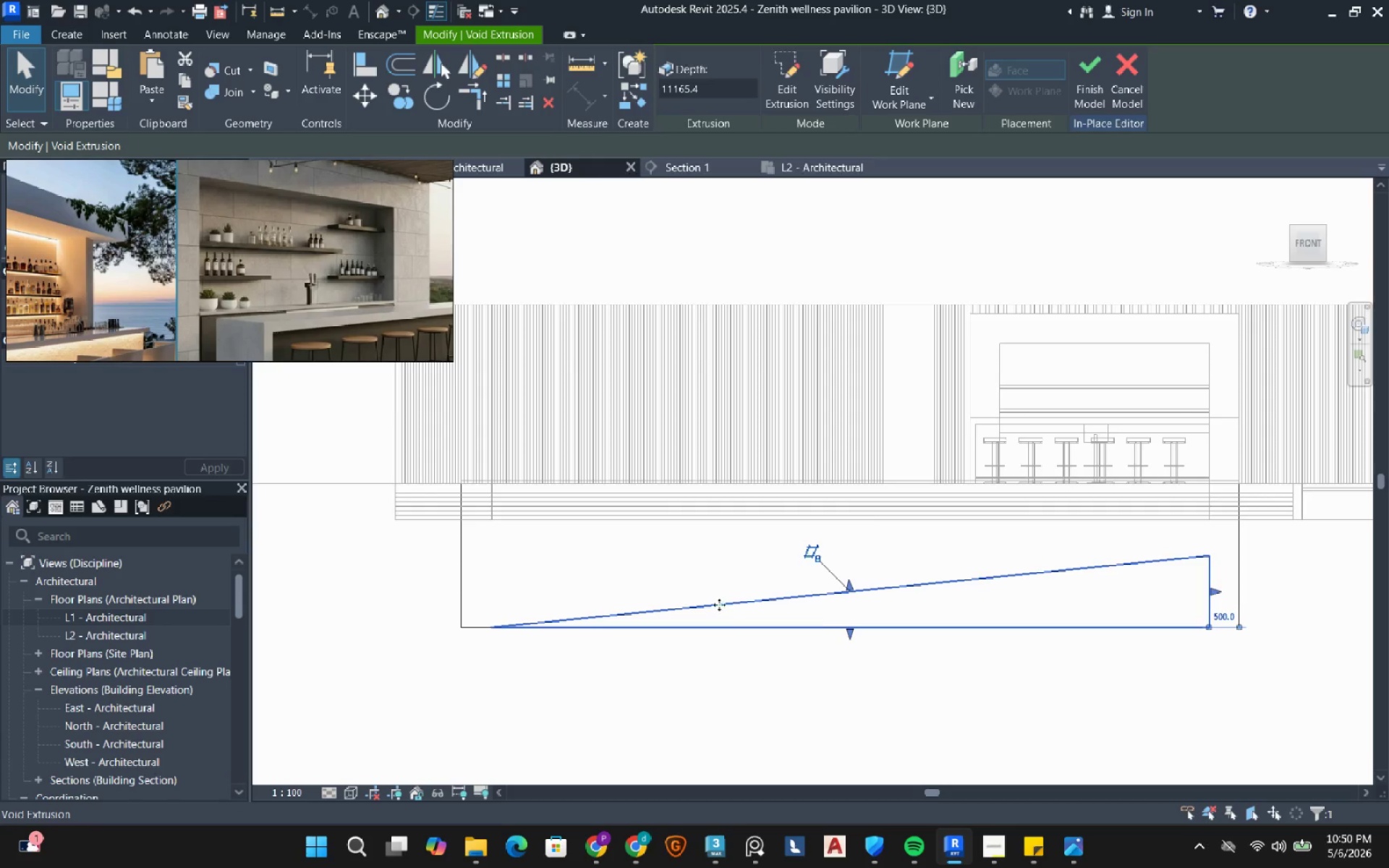 
left_click([555, 661])
 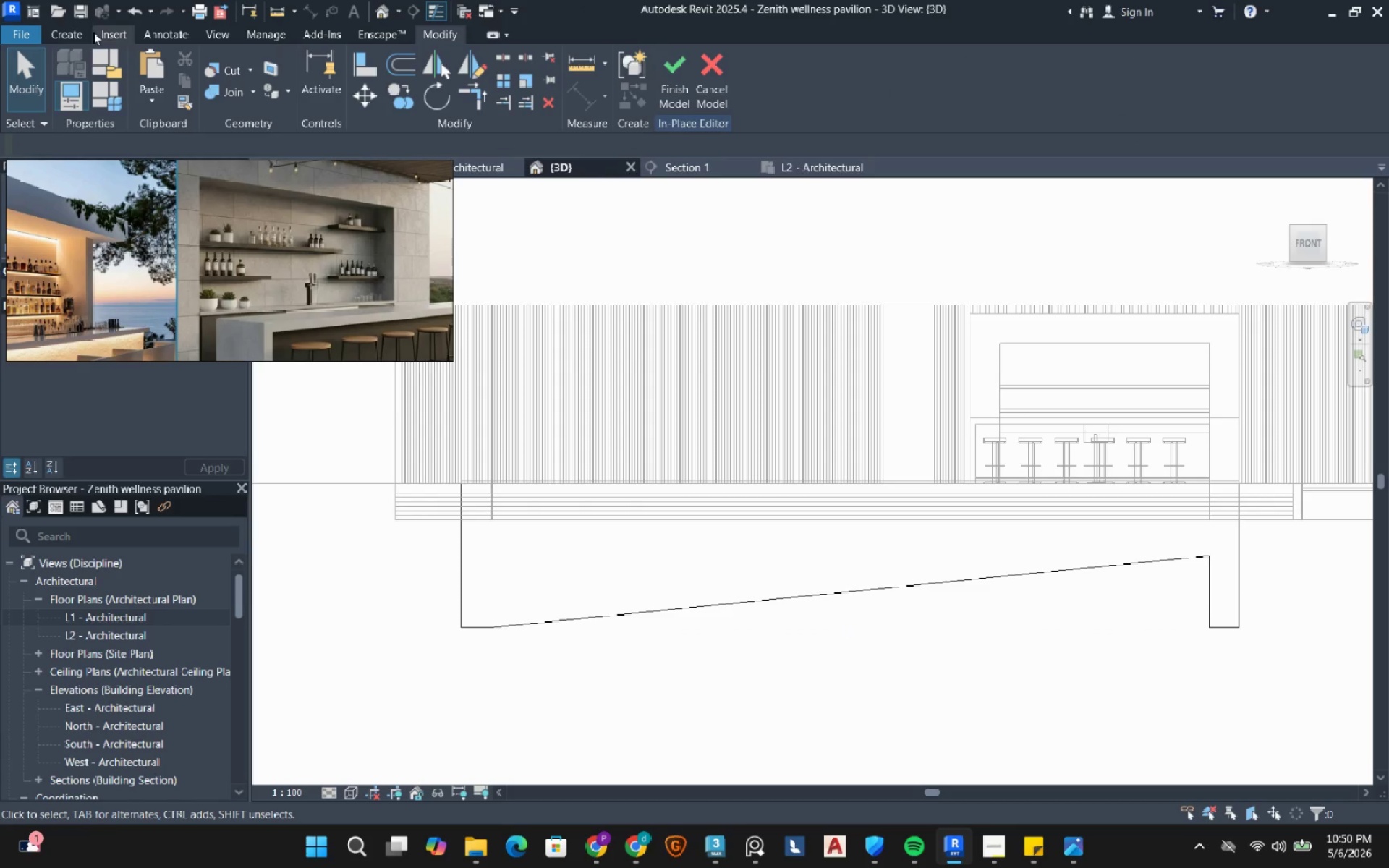 
left_click([75, 32])
 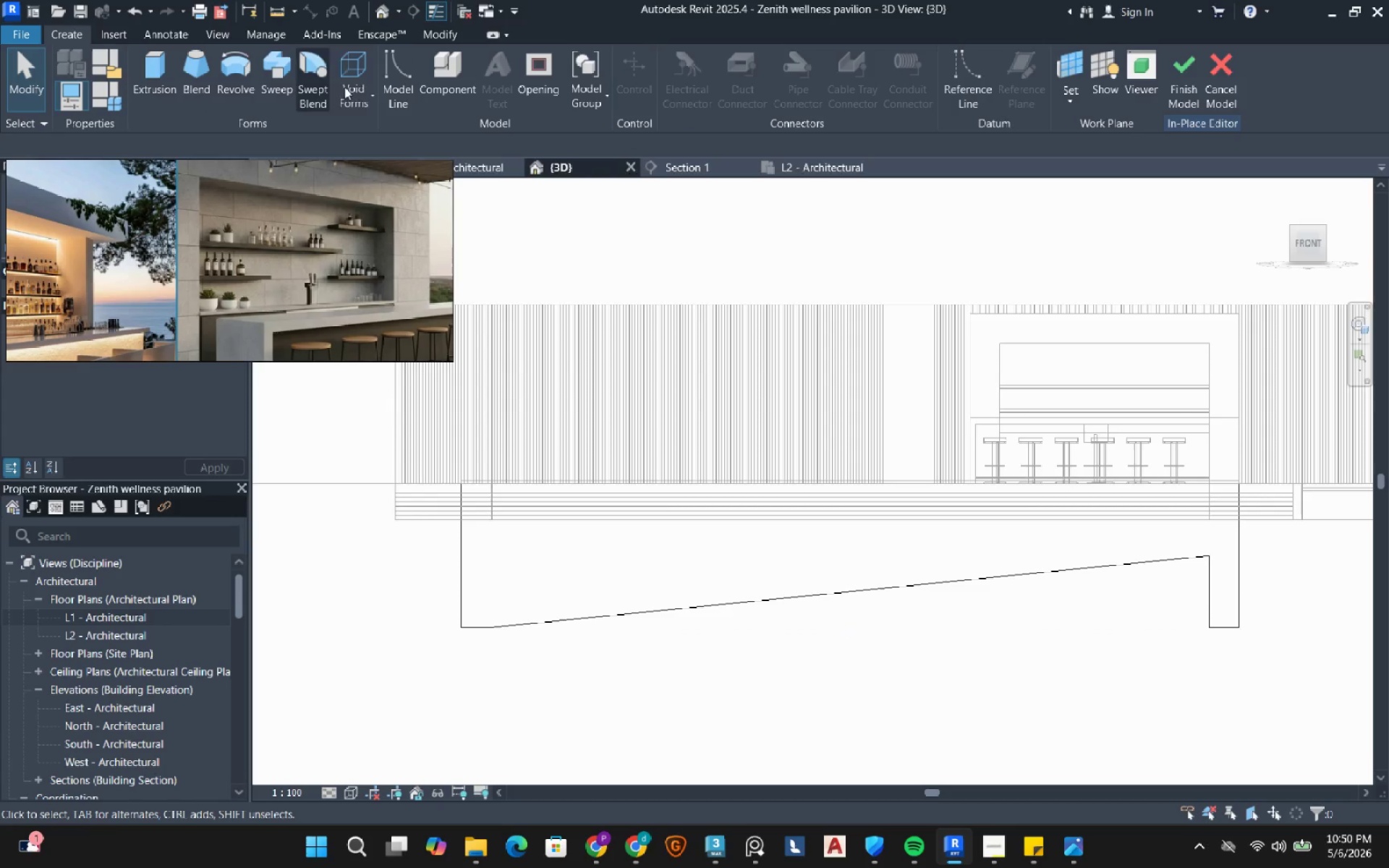 
left_click([354, 88])
 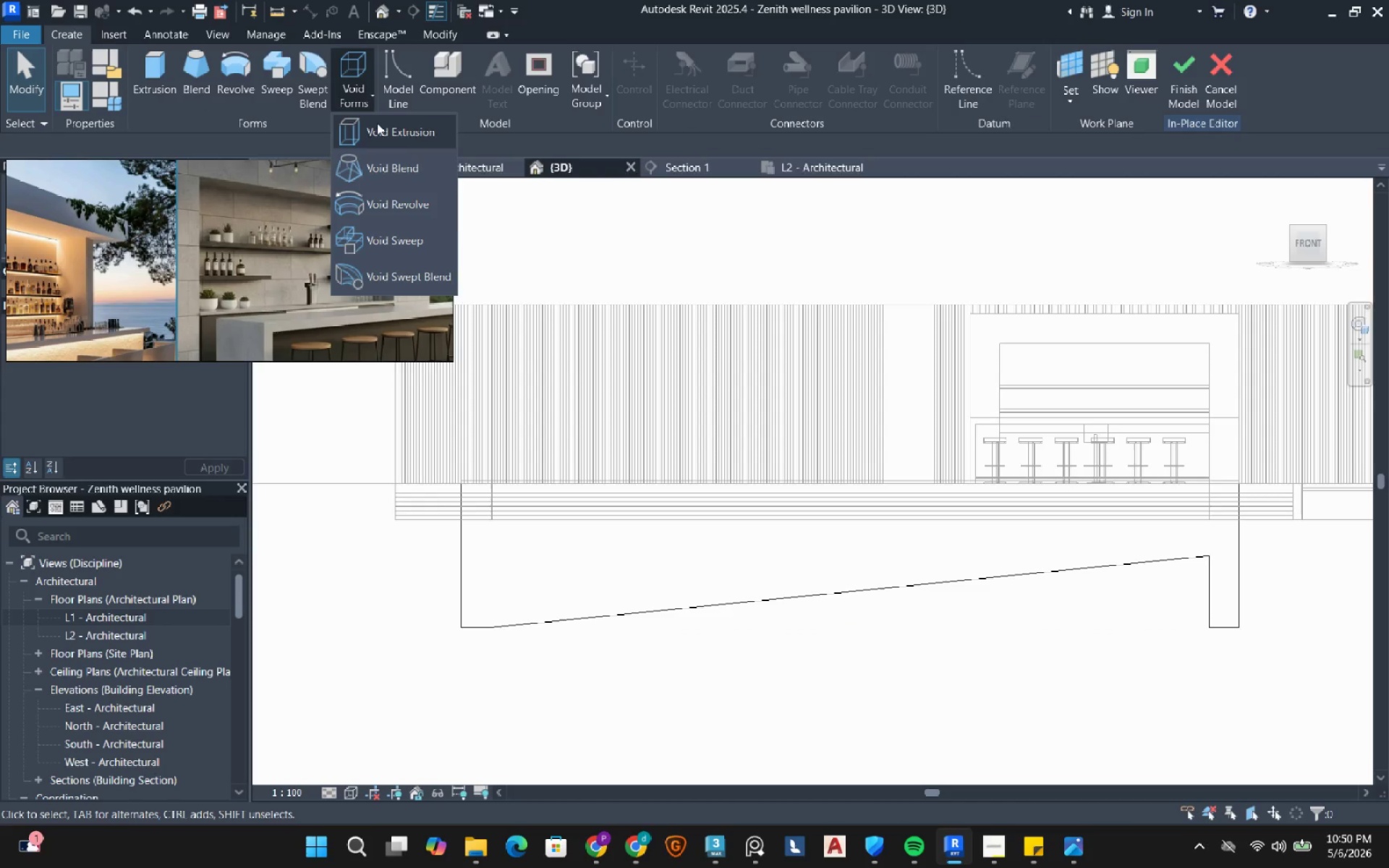 
left_click([377, 123])
 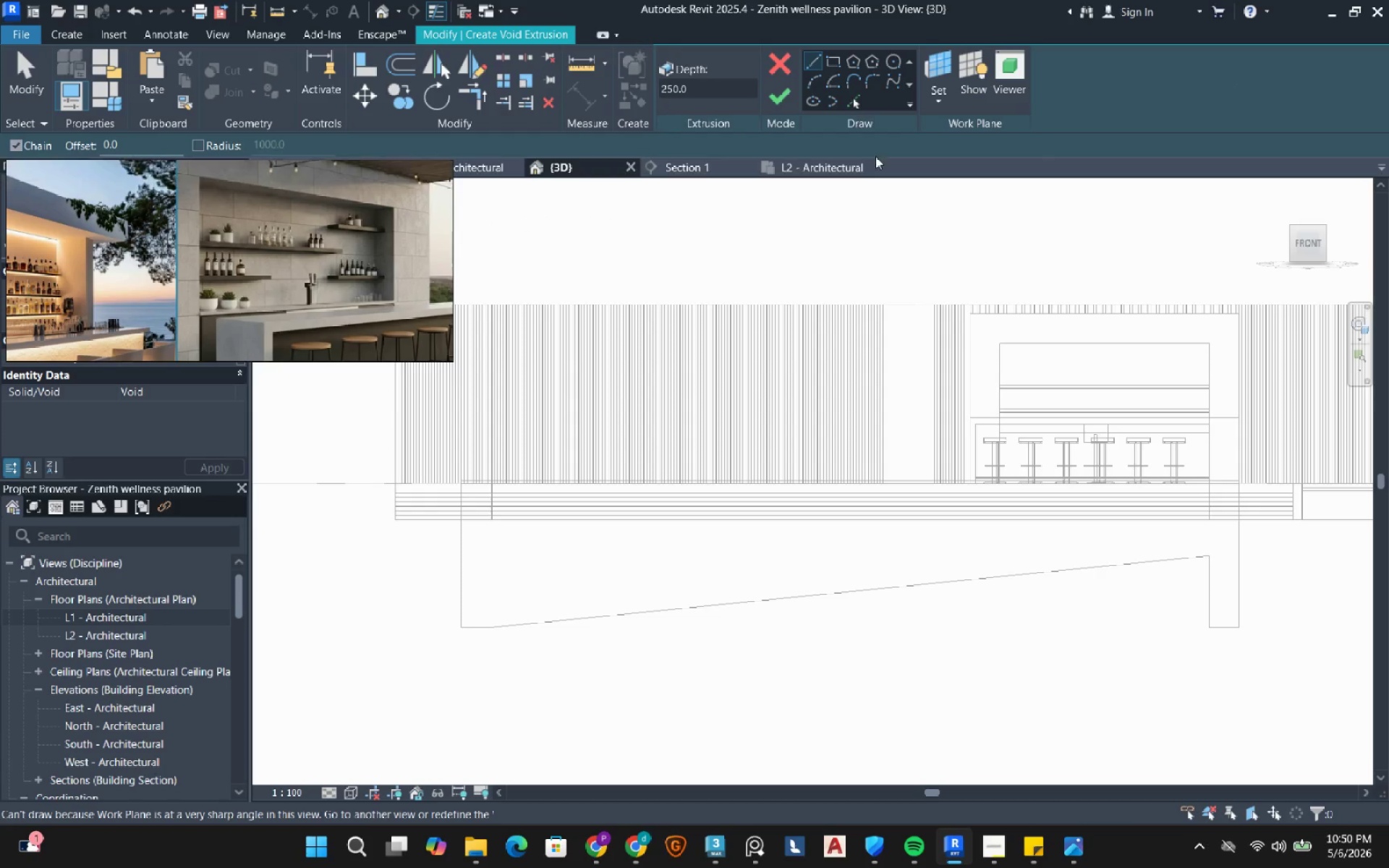 
left_click([936, 77])
 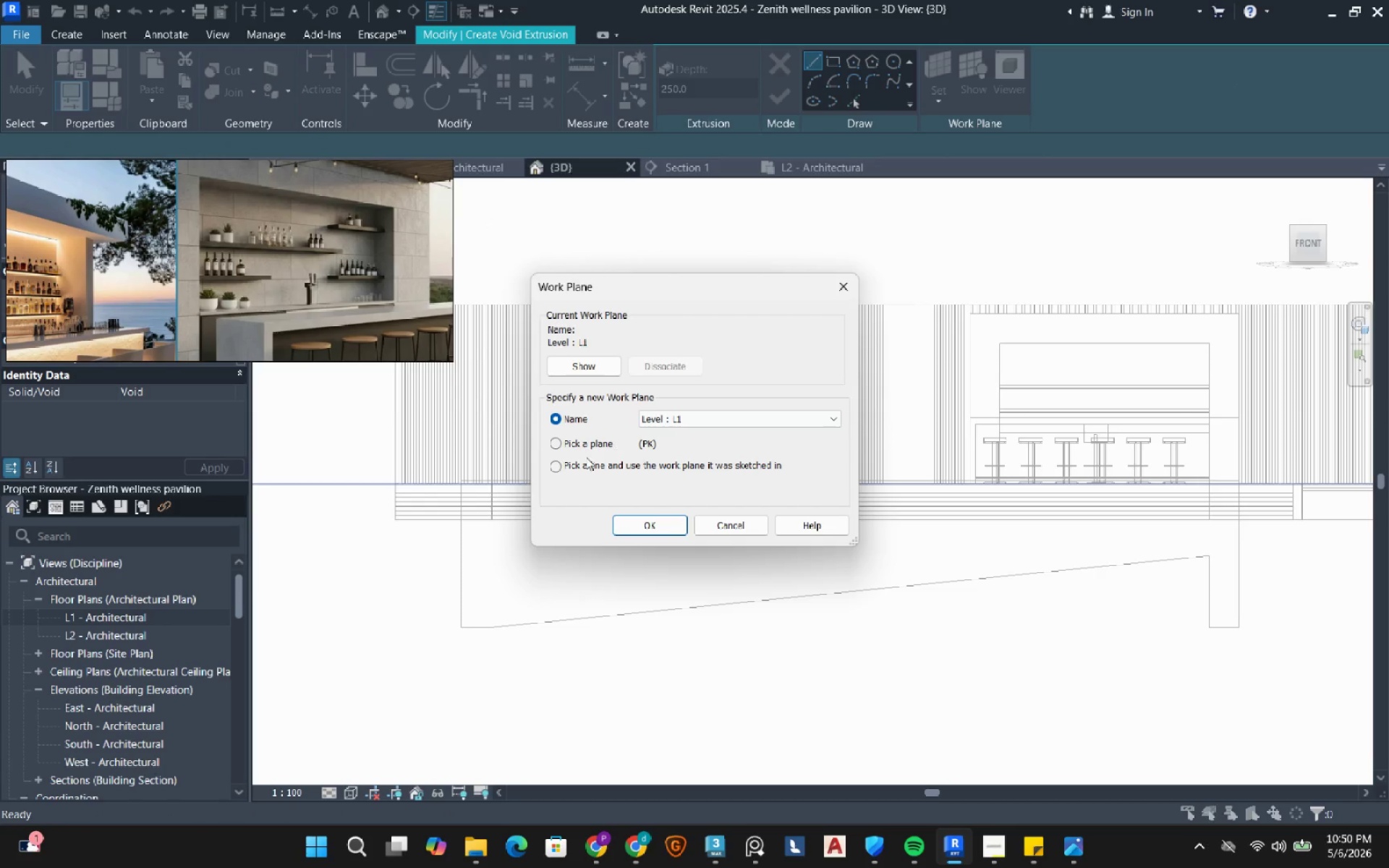 
left_click([583, 451])
 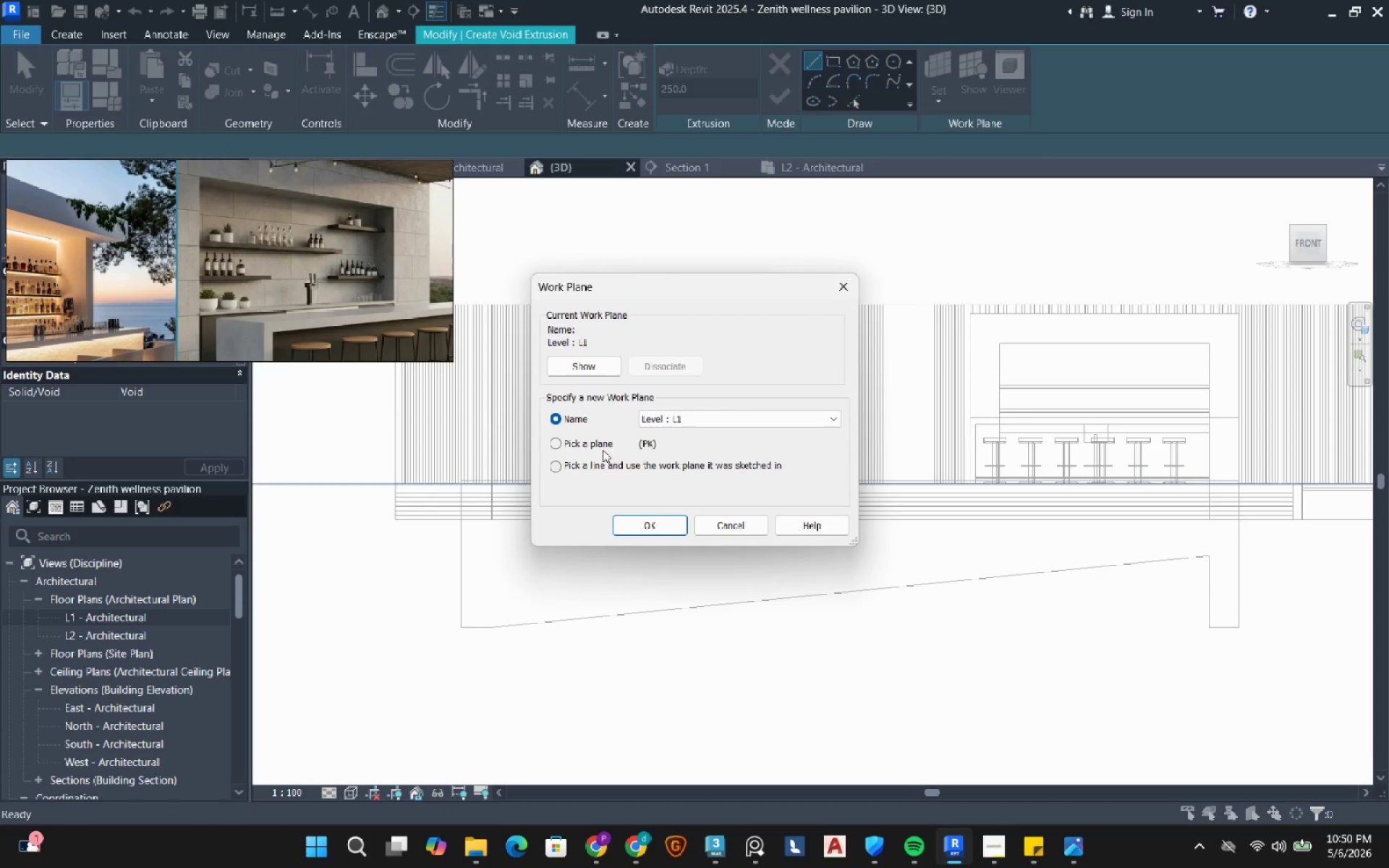 
left_click([600, 443])
 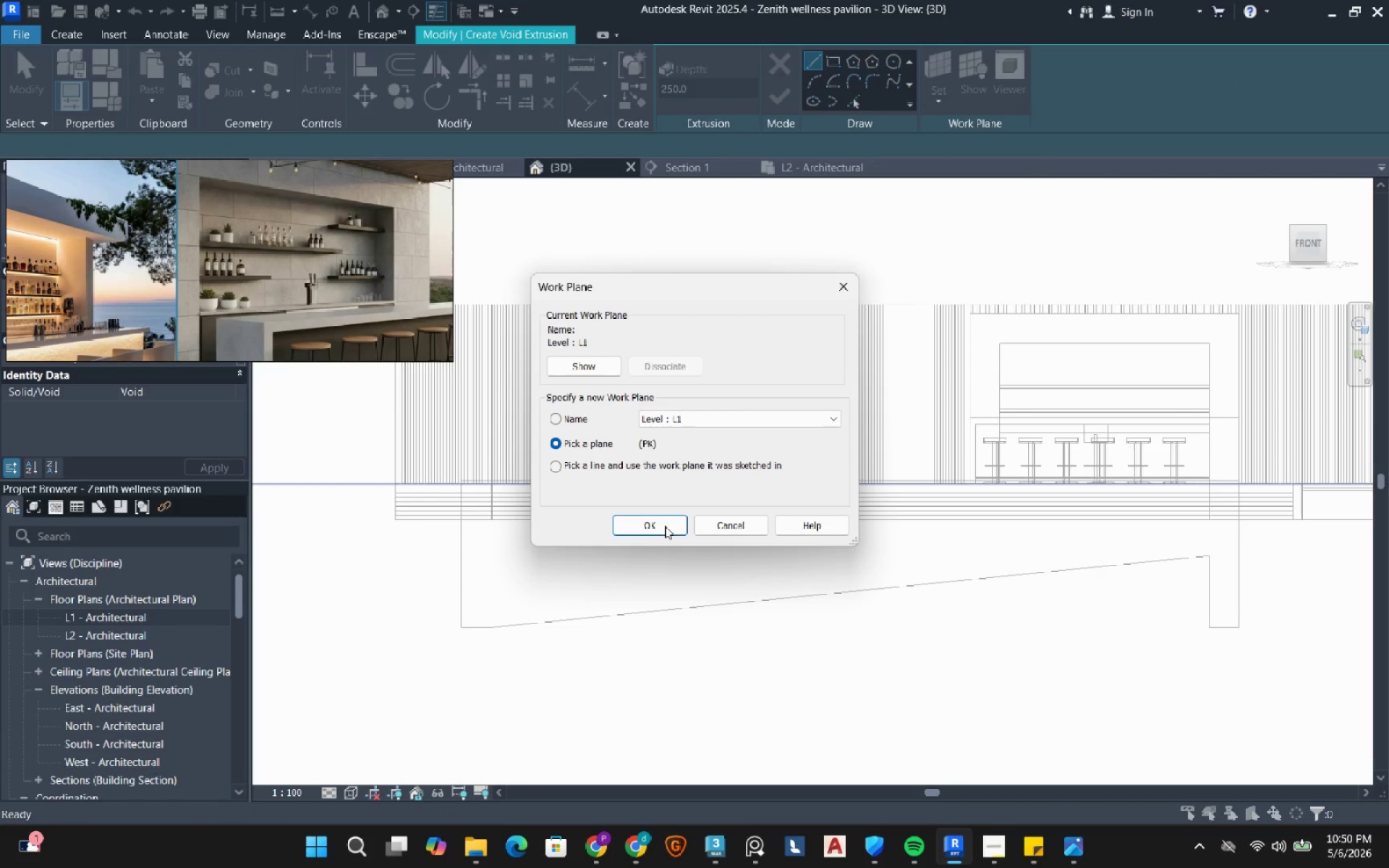 
left_click([665, 526])
 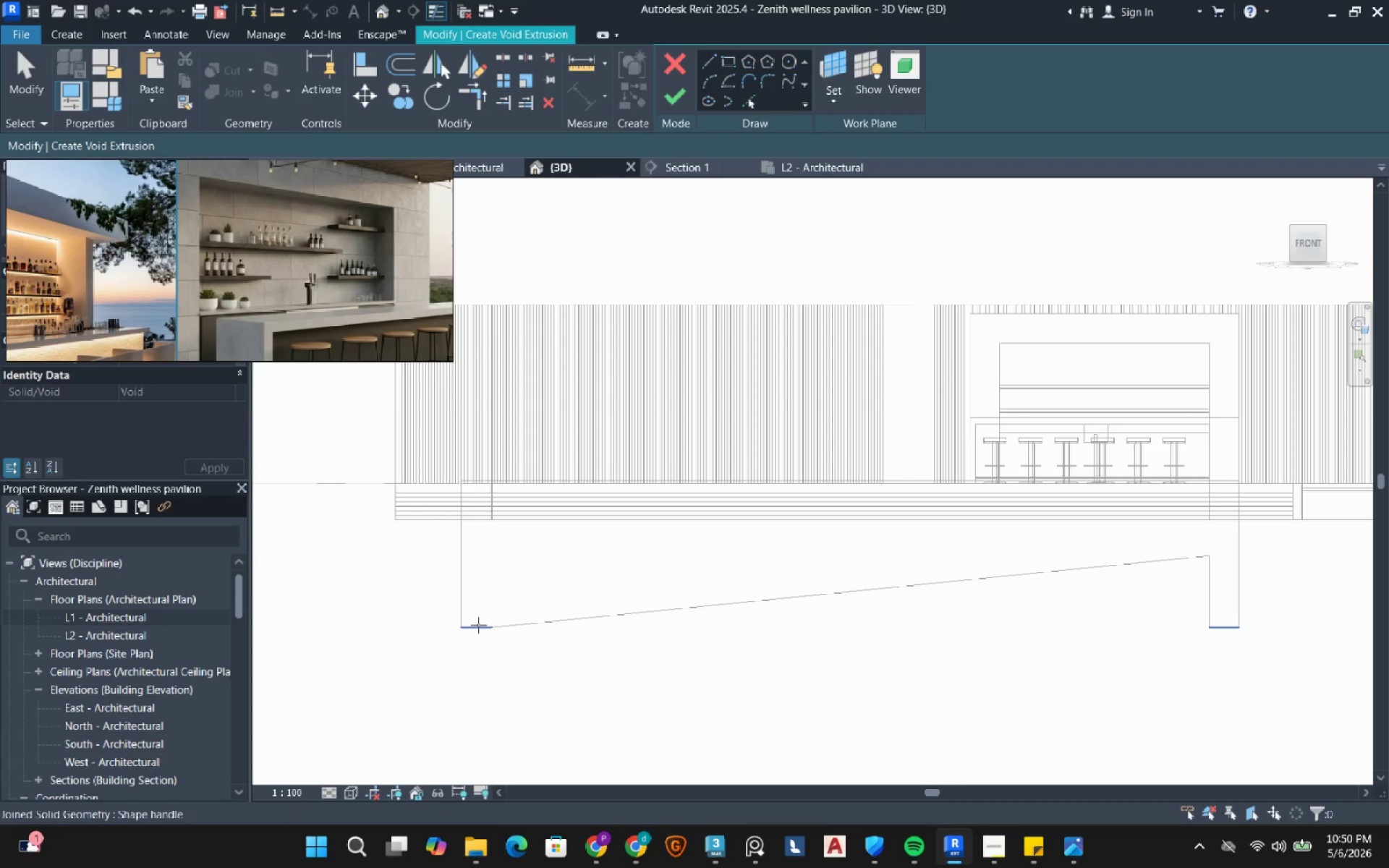 
key(Tab)
 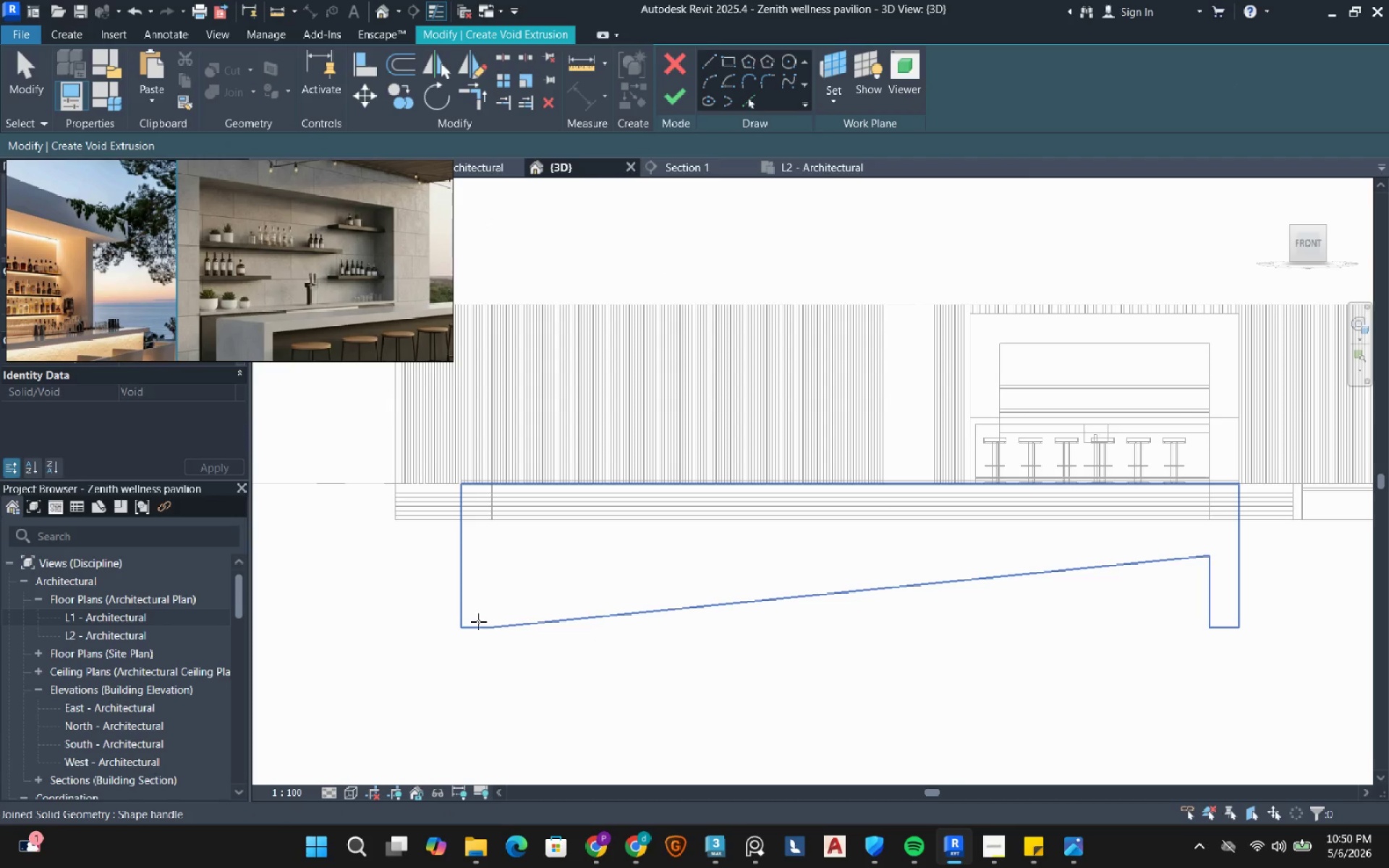 
left_click([478, 621])
 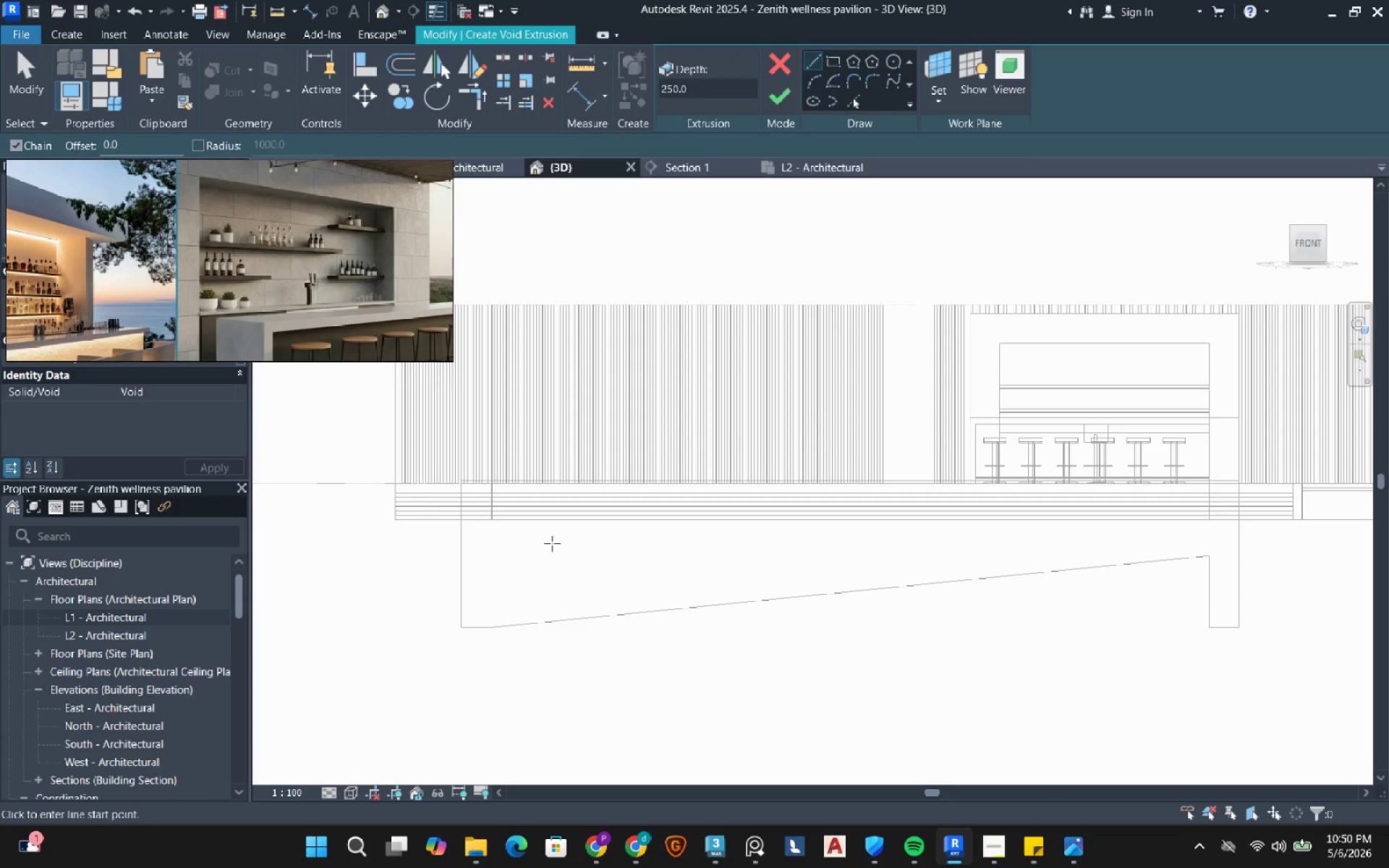 
wait(5.09)
 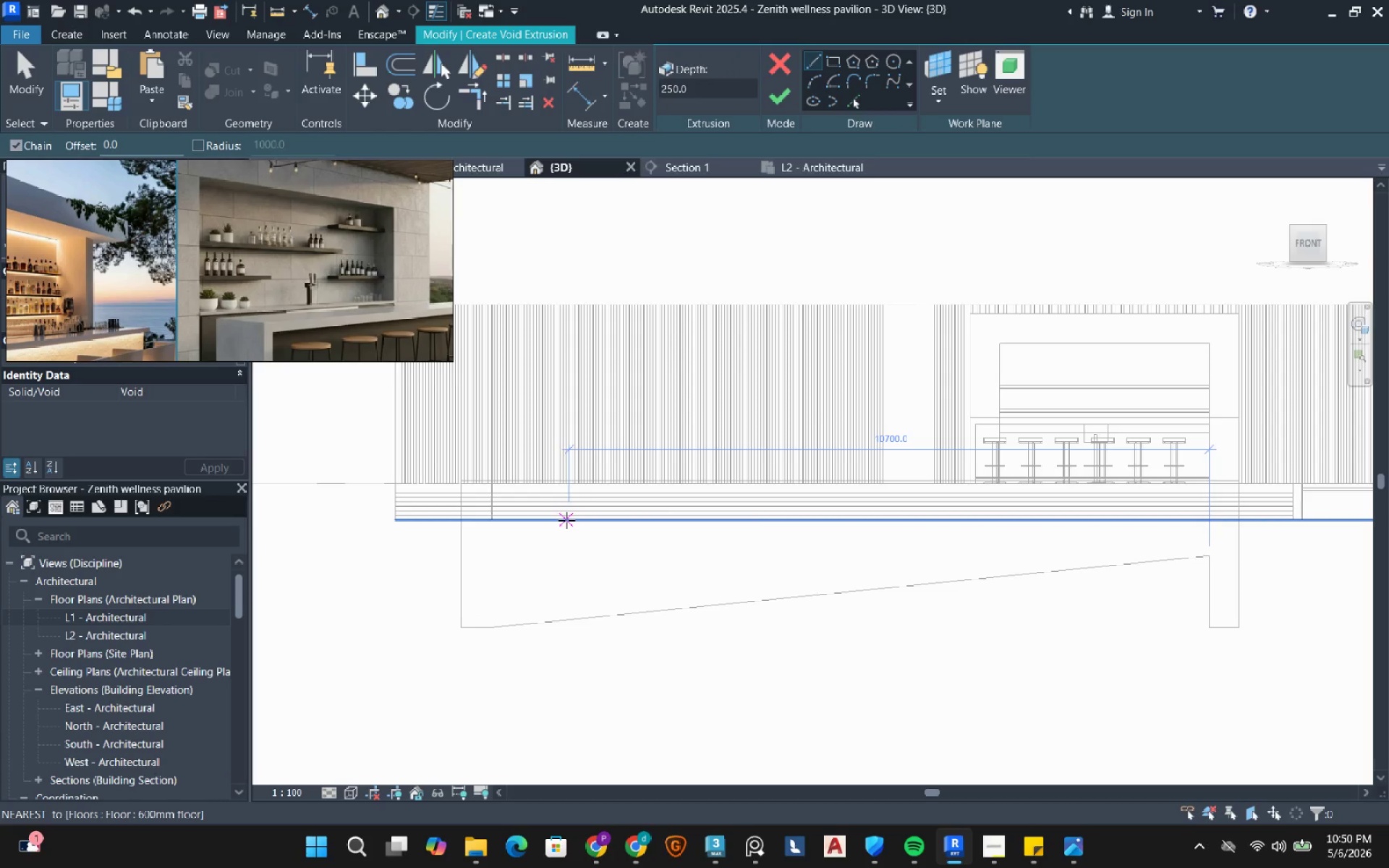 
scroll: coordinate [492, 466], scroll_direction: up, amount: 6.0
 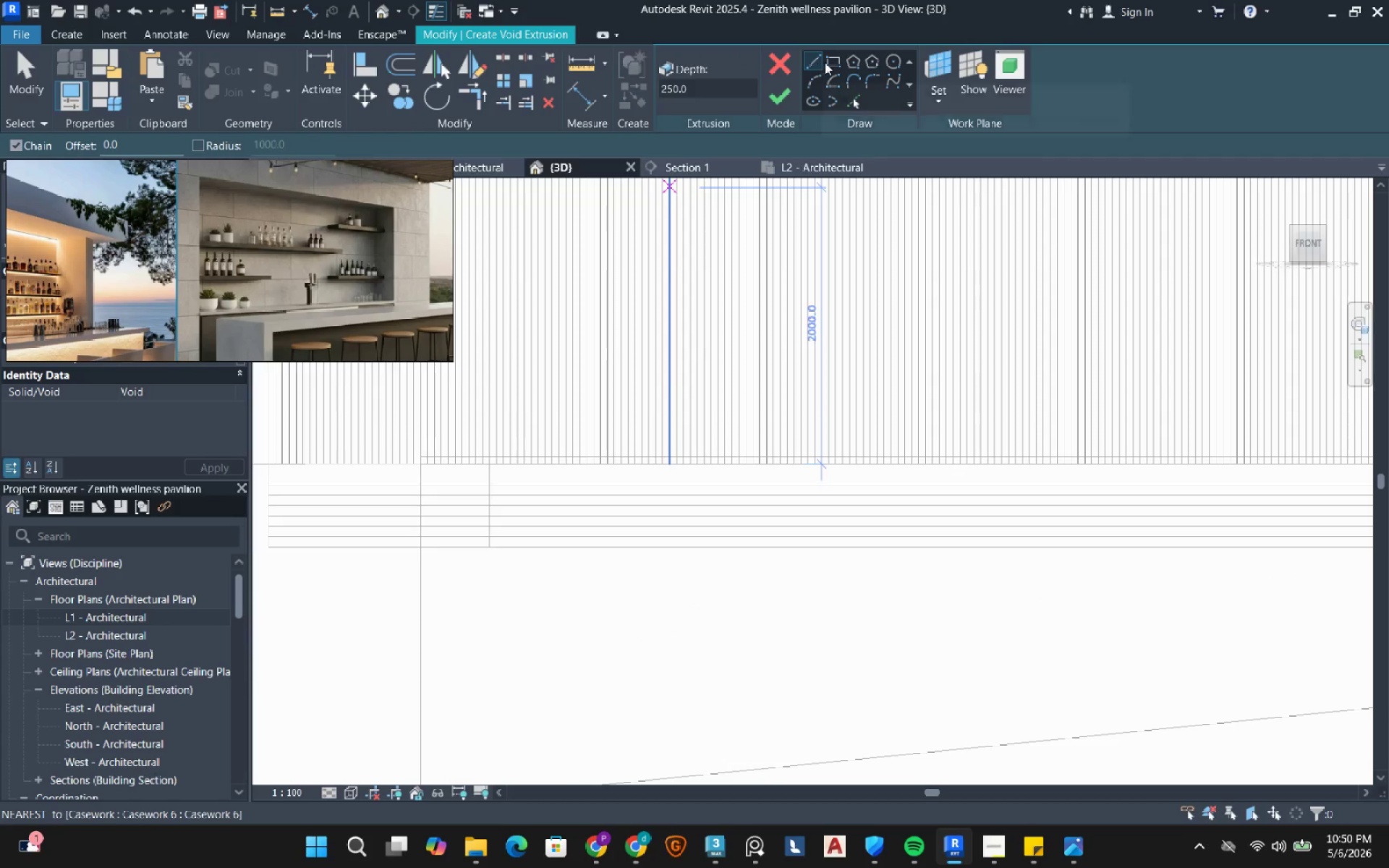 
left_click([836, 60])
 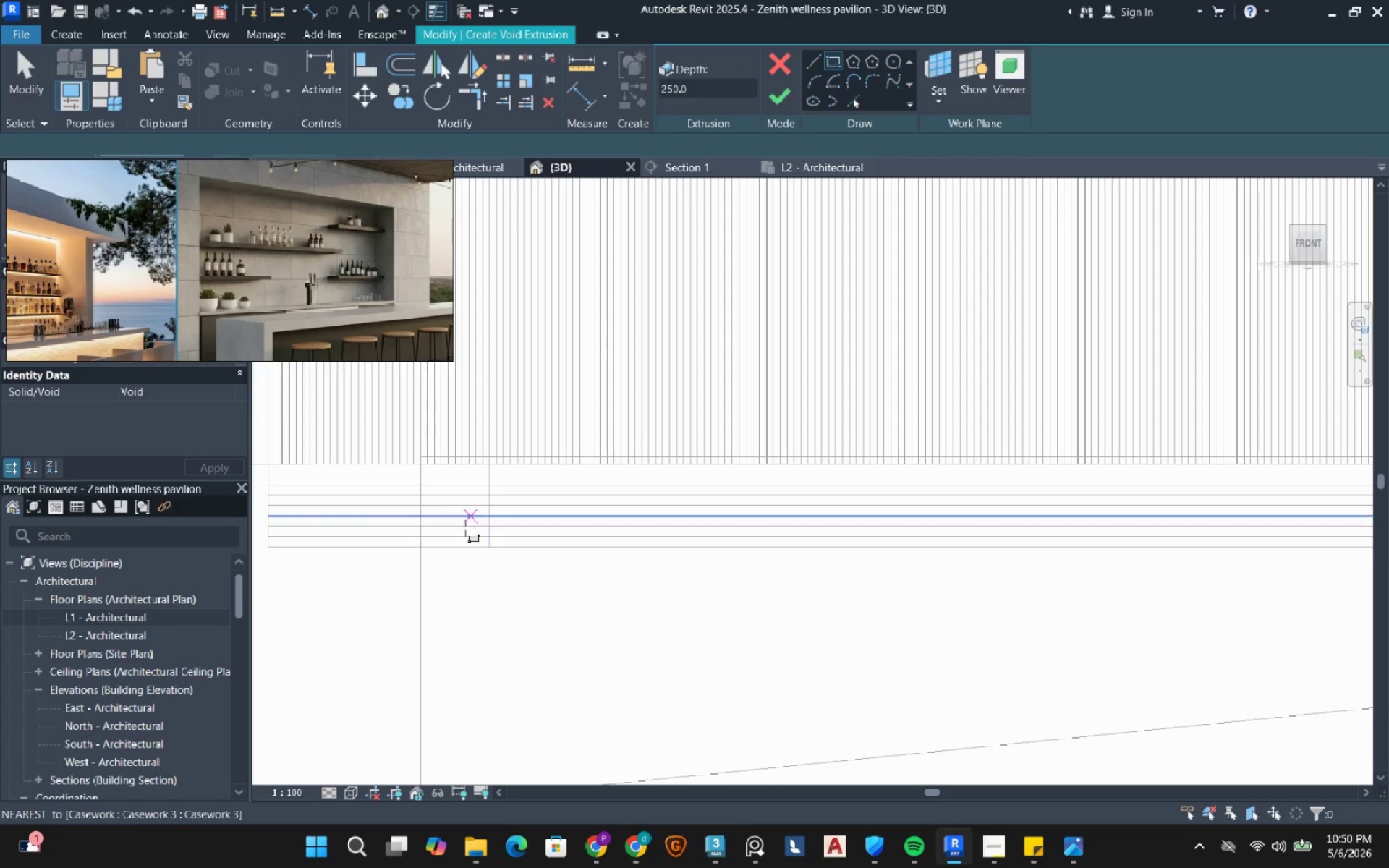 
scroll: coordinate [462, 532], scroll_direction: up, amount: 4.0
 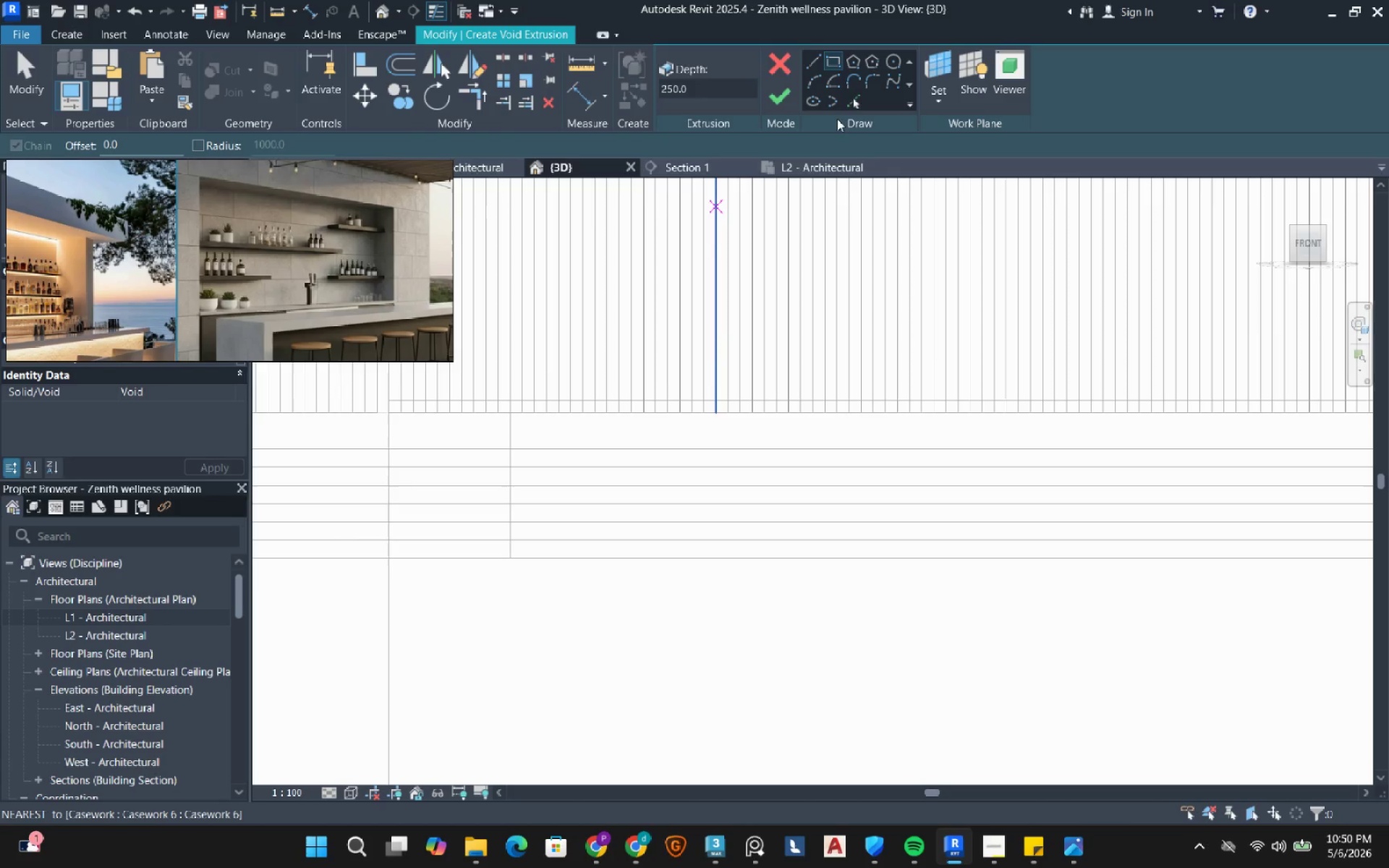 
left_click([859, 99])
 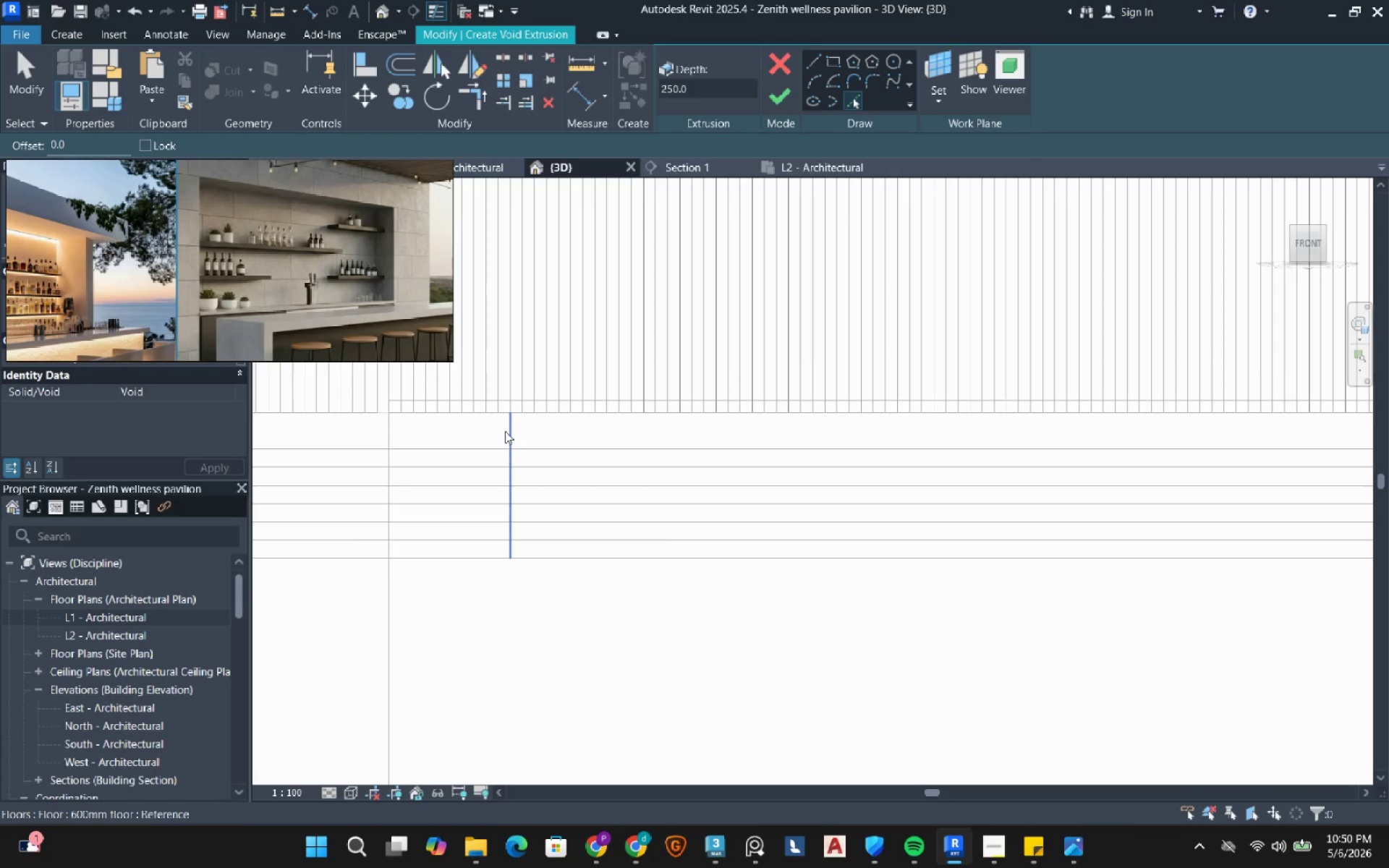 
left_click_drag(start_coordinate=[505, 431], to_coordinate=[513, 430])
 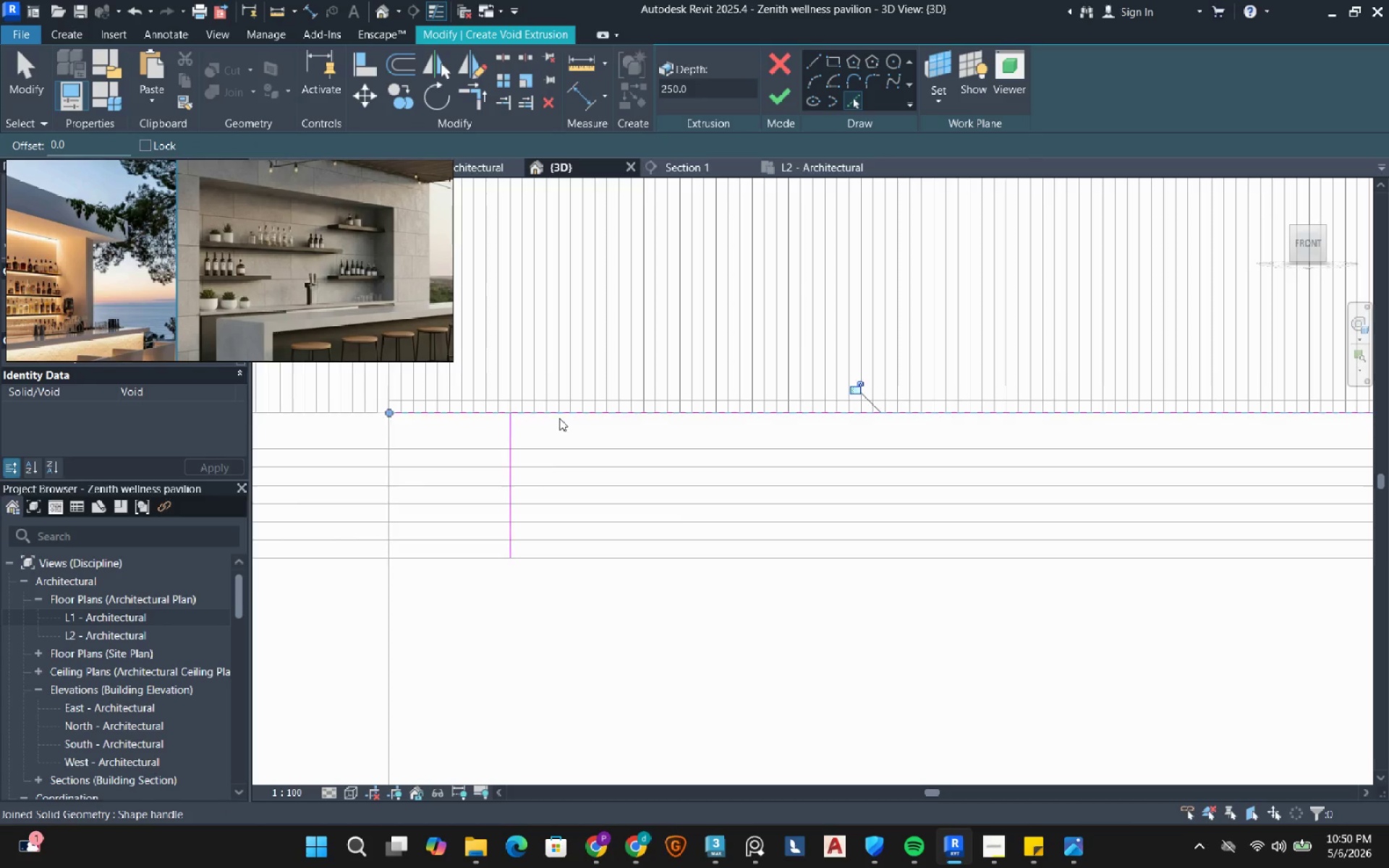 
double_click([559, 418])
 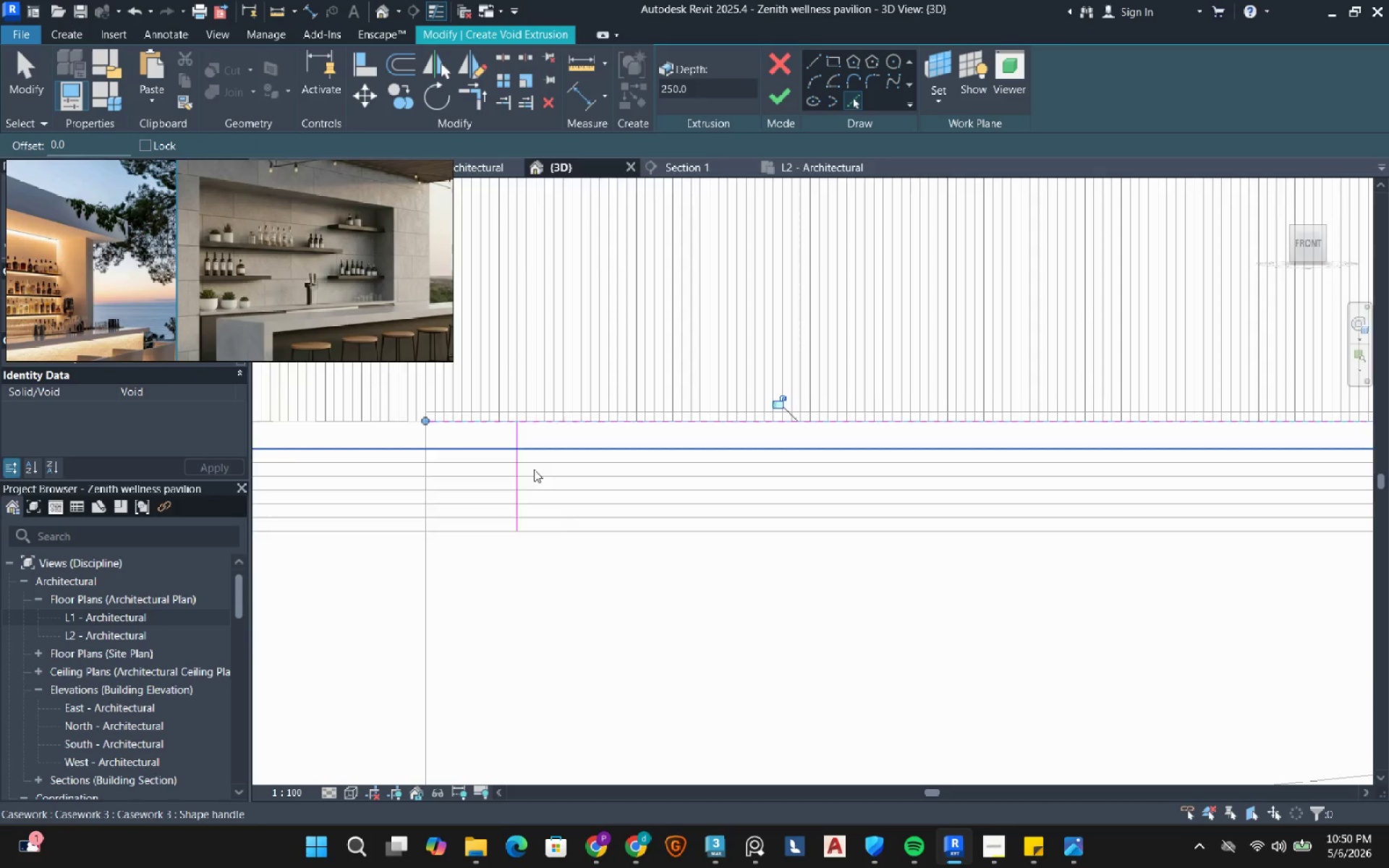 
scroll: coordinate [658, 603], scroll_direction: down, amount: 7.0
 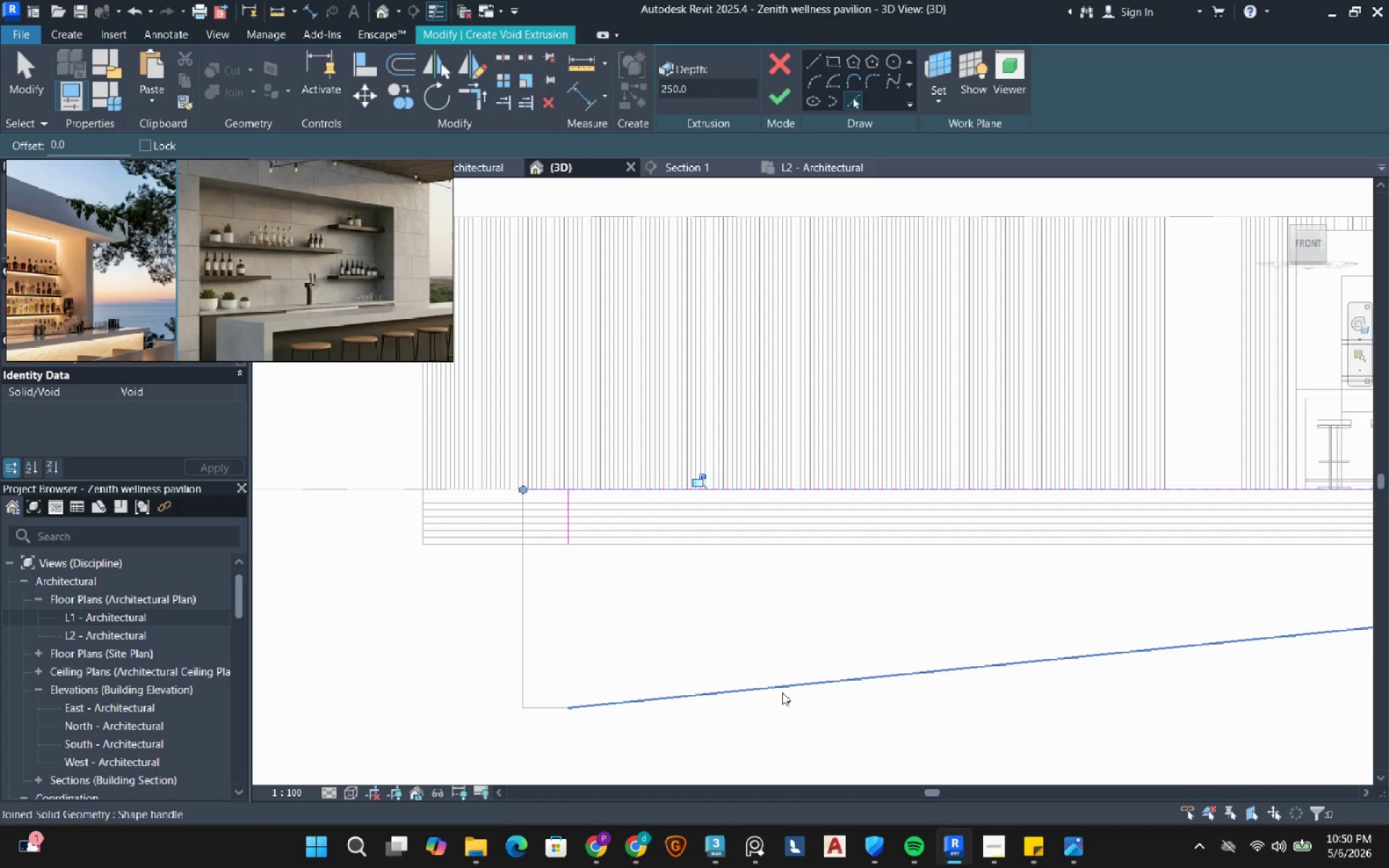 
left_click([782, 692])
 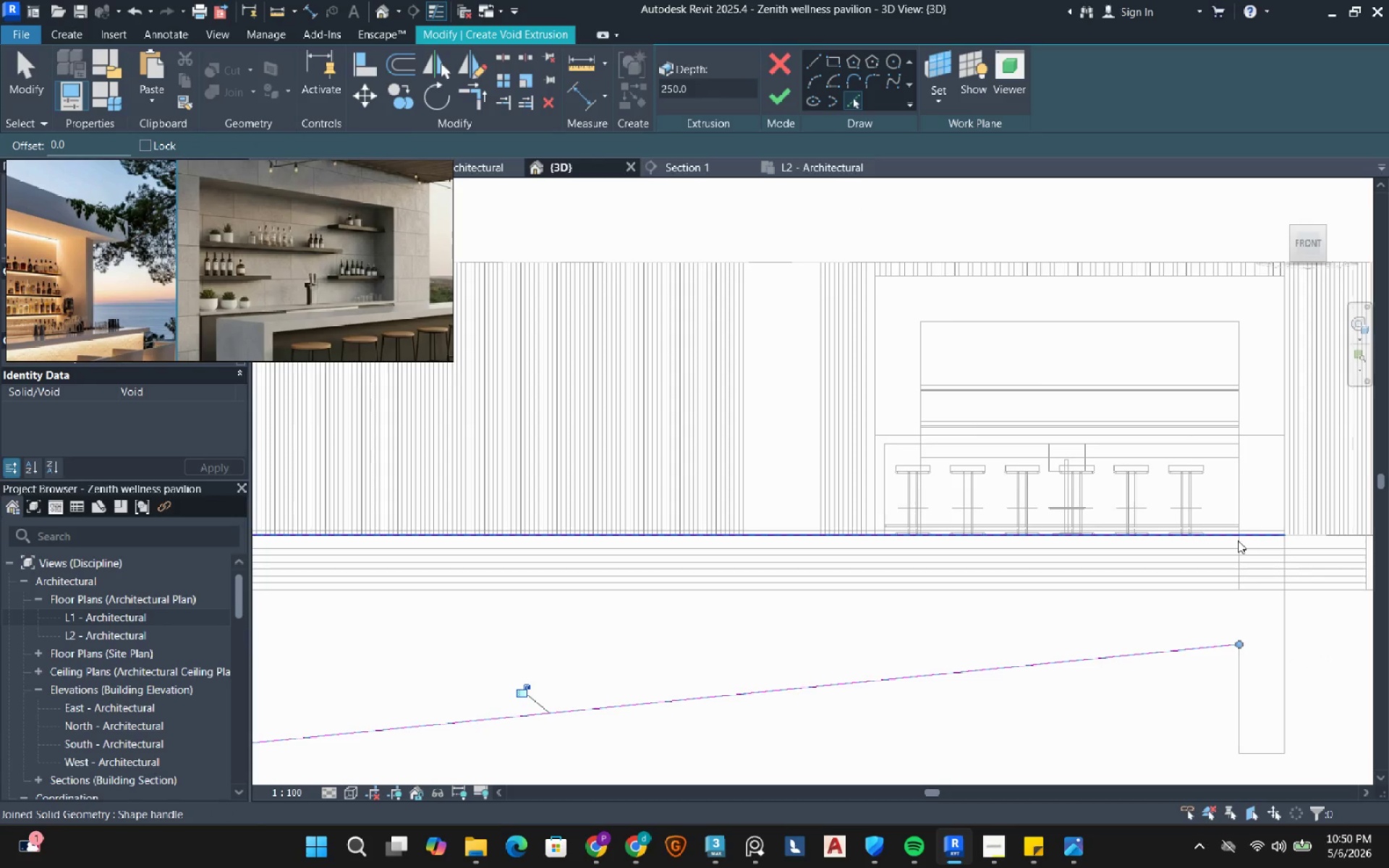 
scroll: coordinate [1238, 568], scroll_direction: up, amount: 3.0
 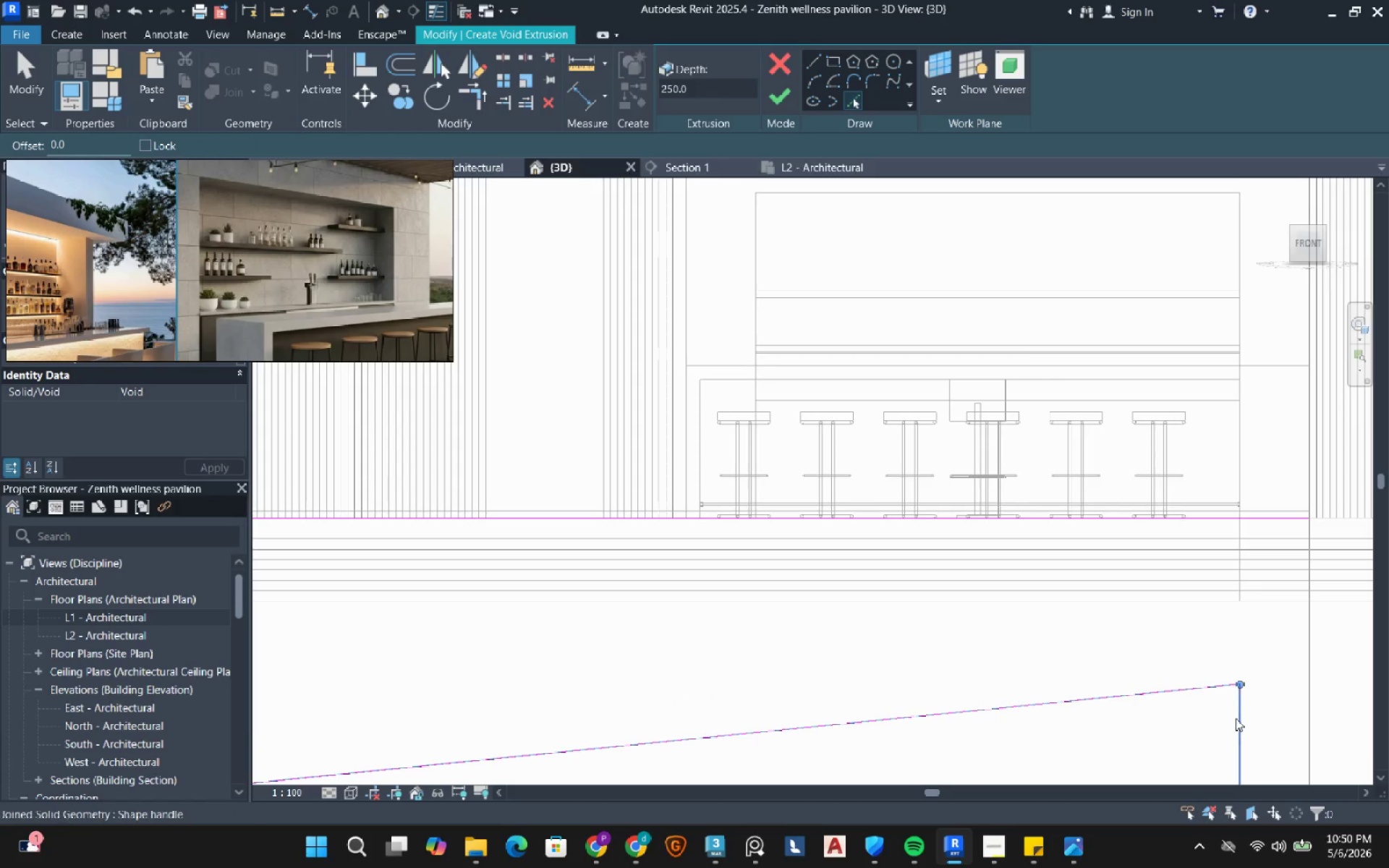 
left_click([1236, 718])
 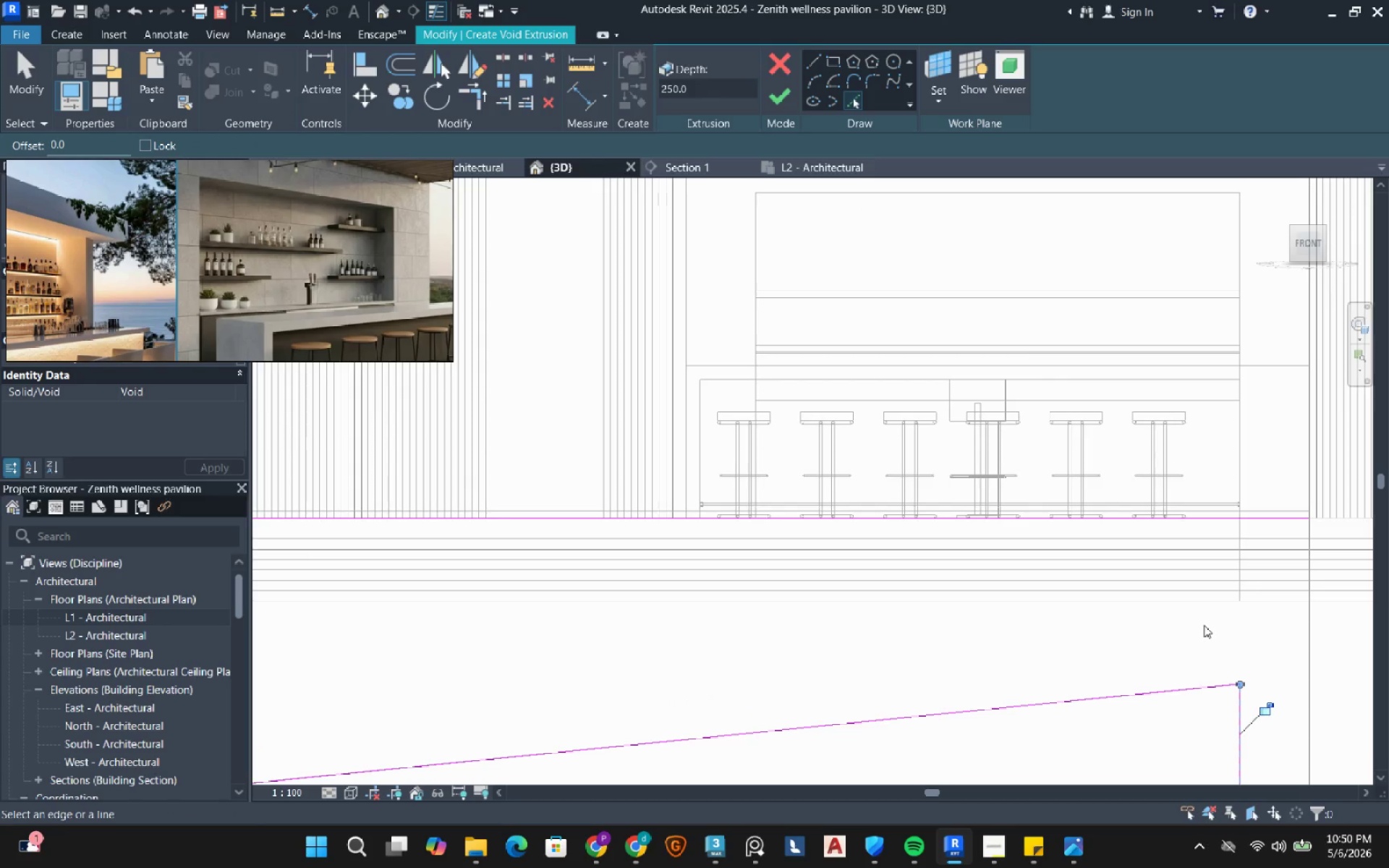 
key(T)
 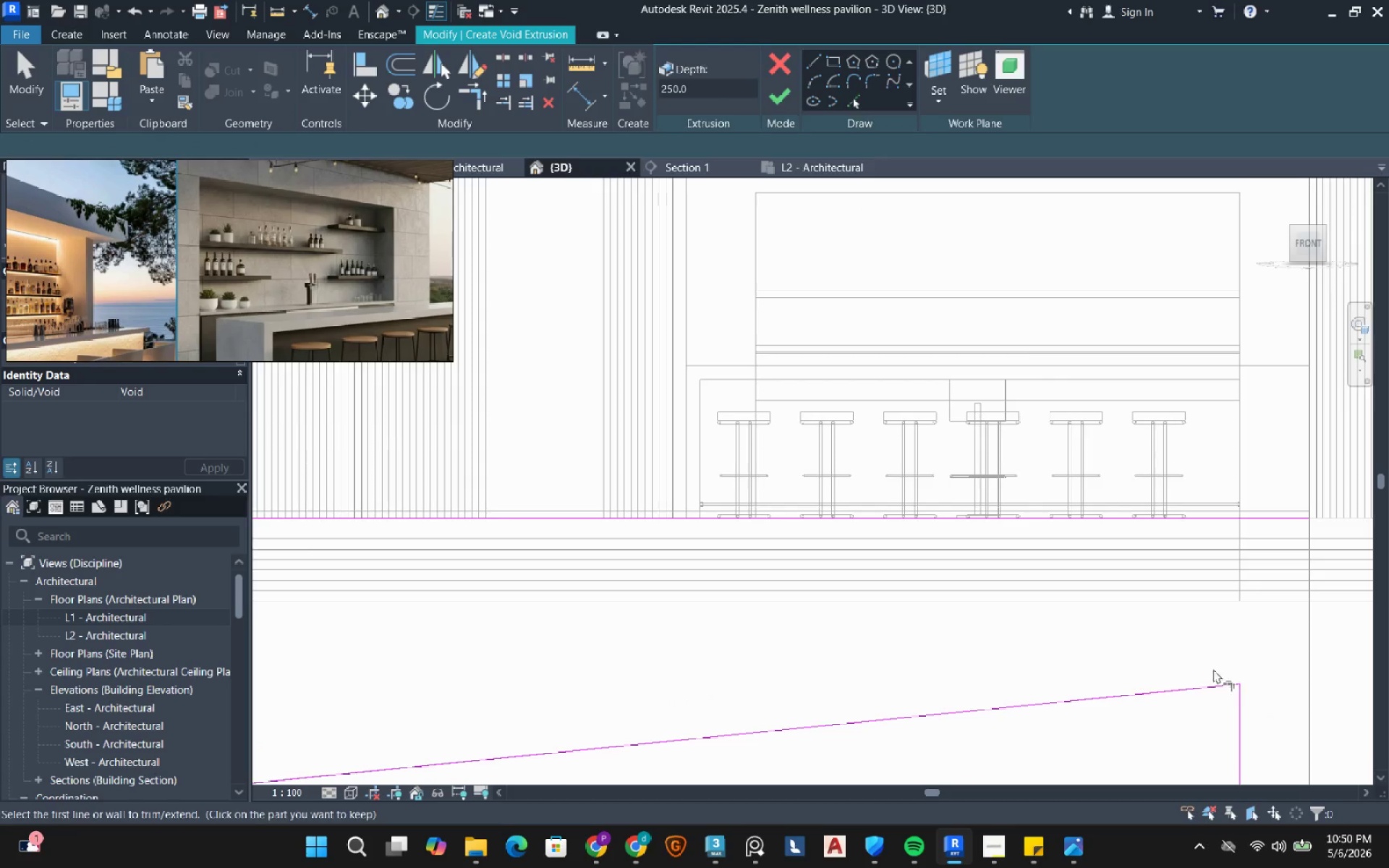 
left_click([1231, 707])
 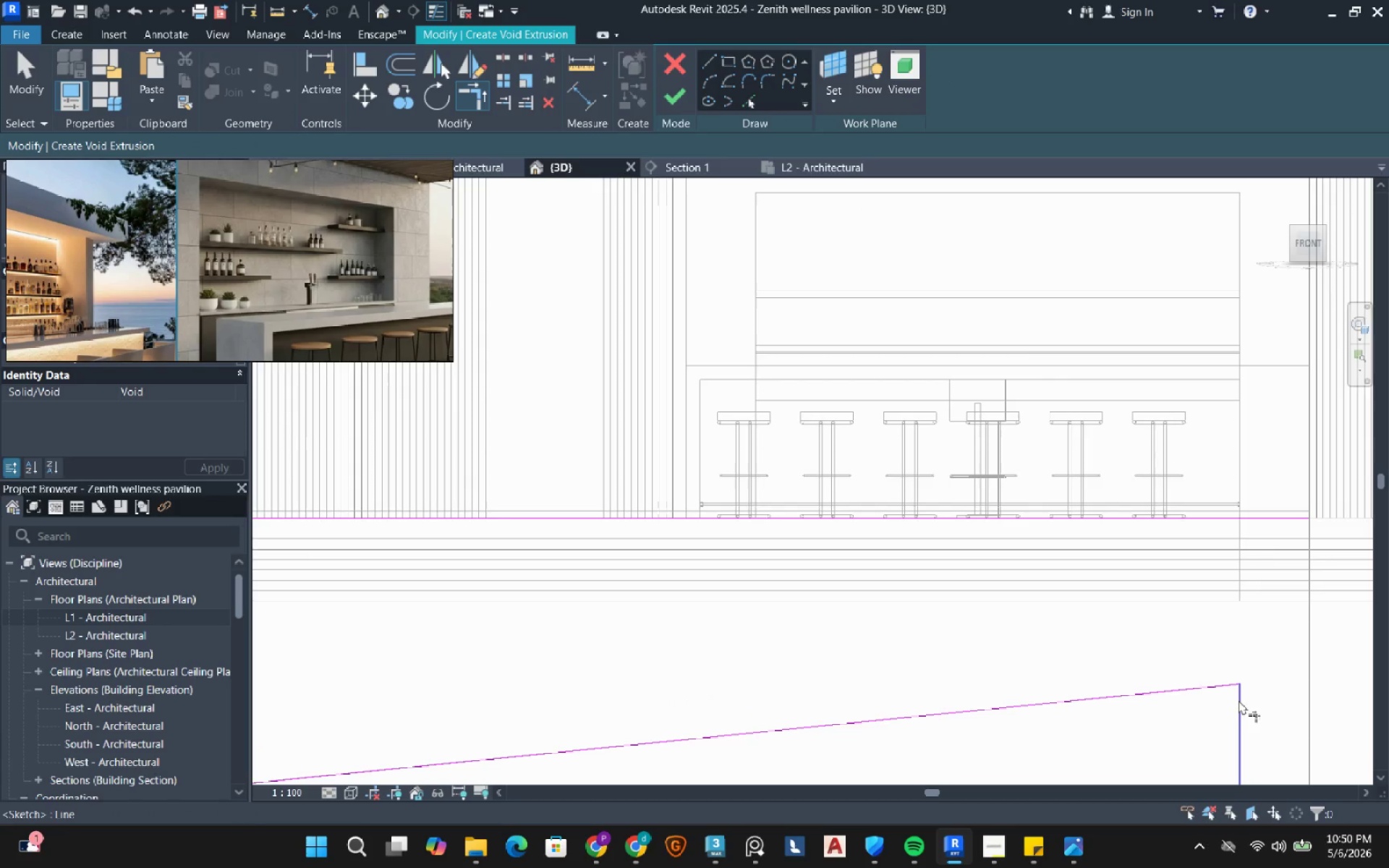 
left_click([1239, 700])
 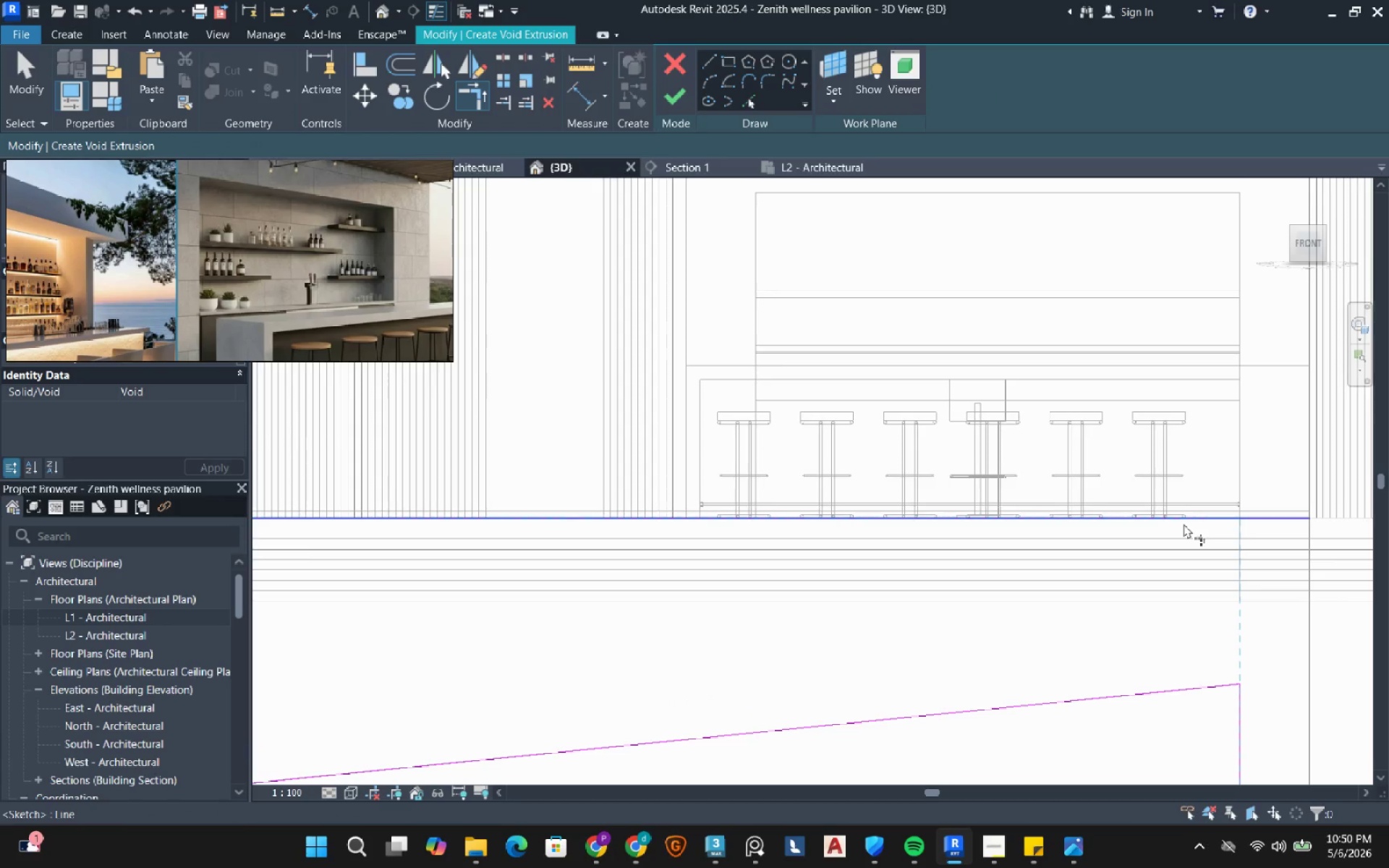 
left_click([1184, 524])
 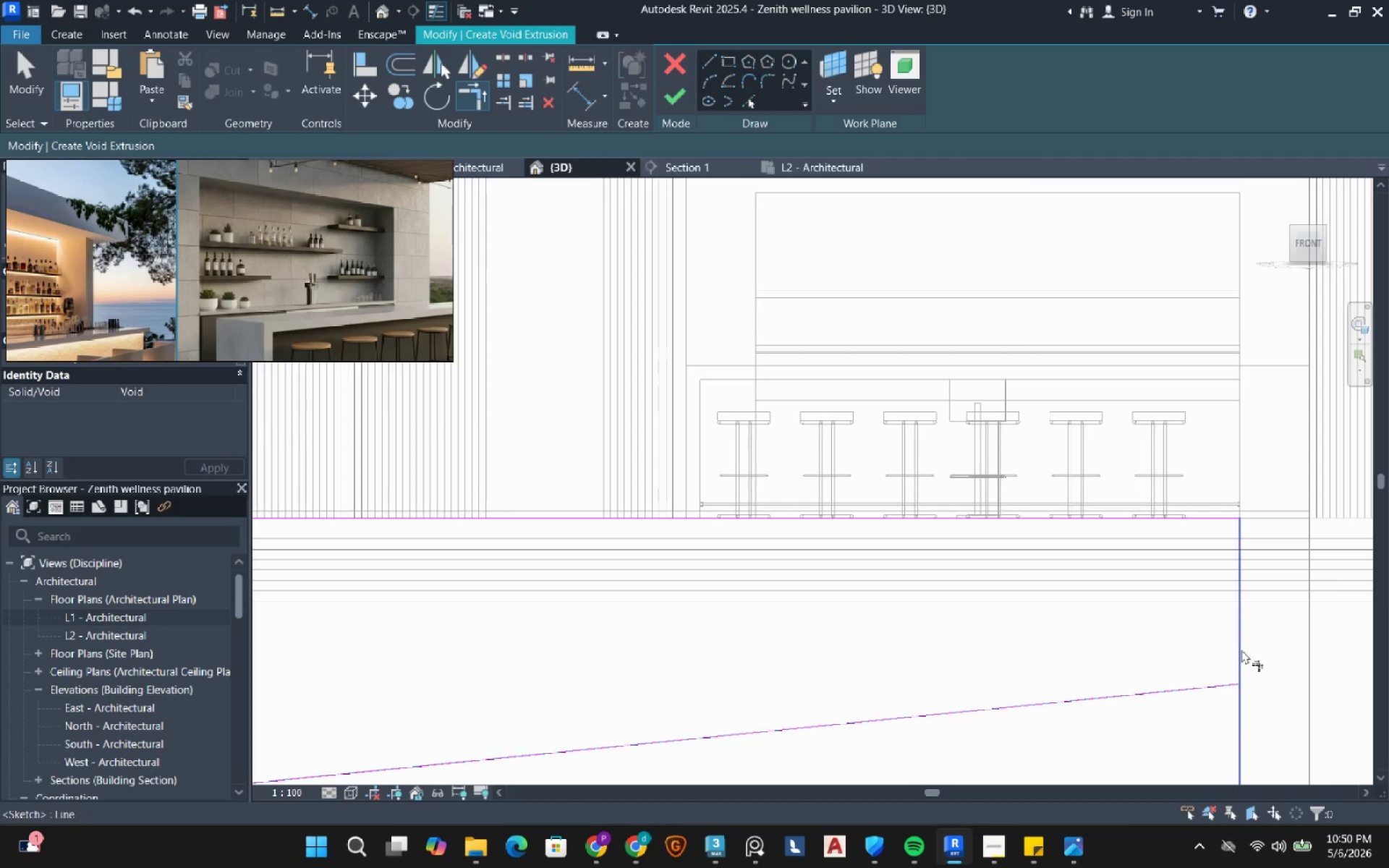 
double_click([1241, 650])
 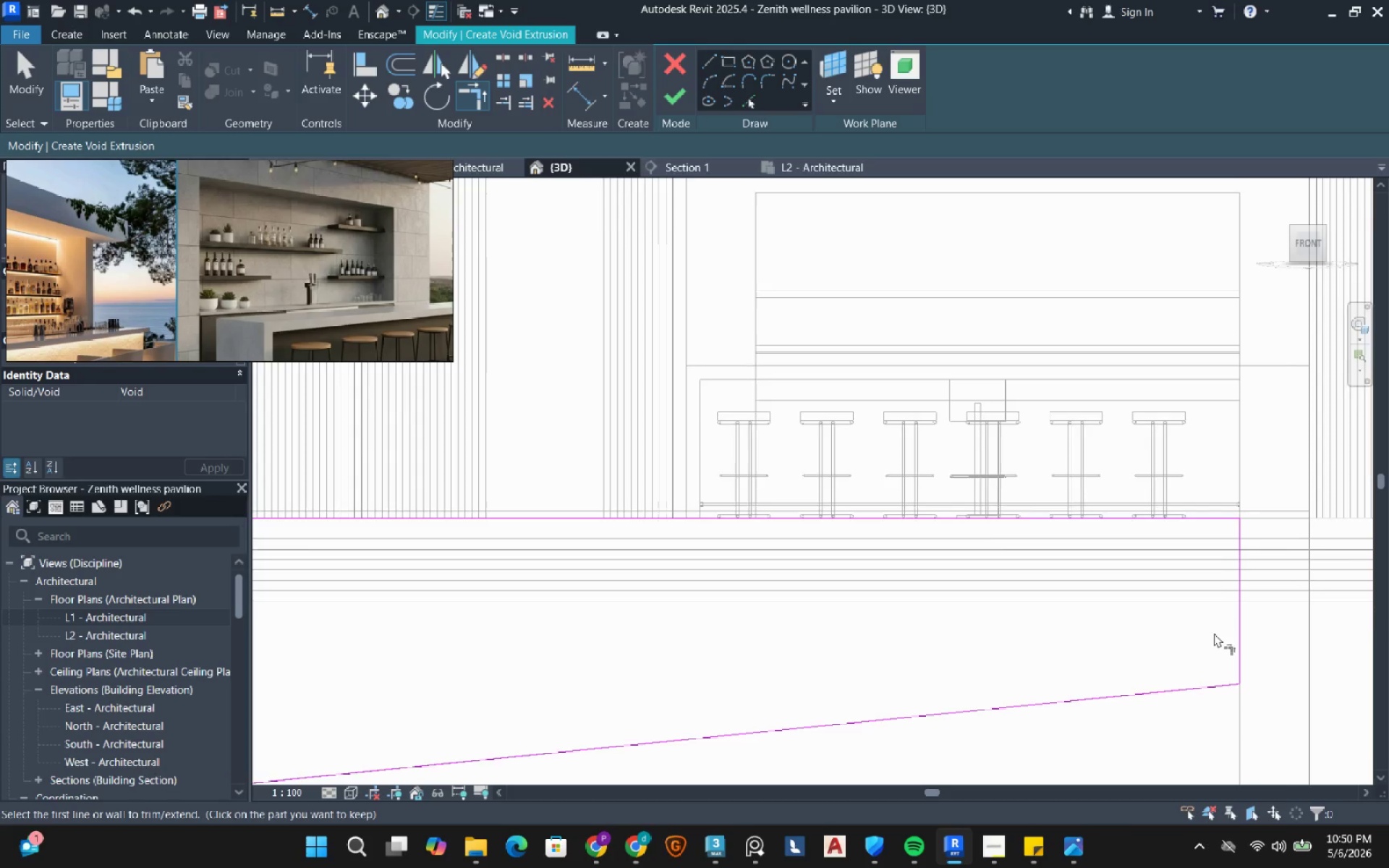 
scroll: coordinate [1212, 633], scroll_direction: down, amount: 5.0
 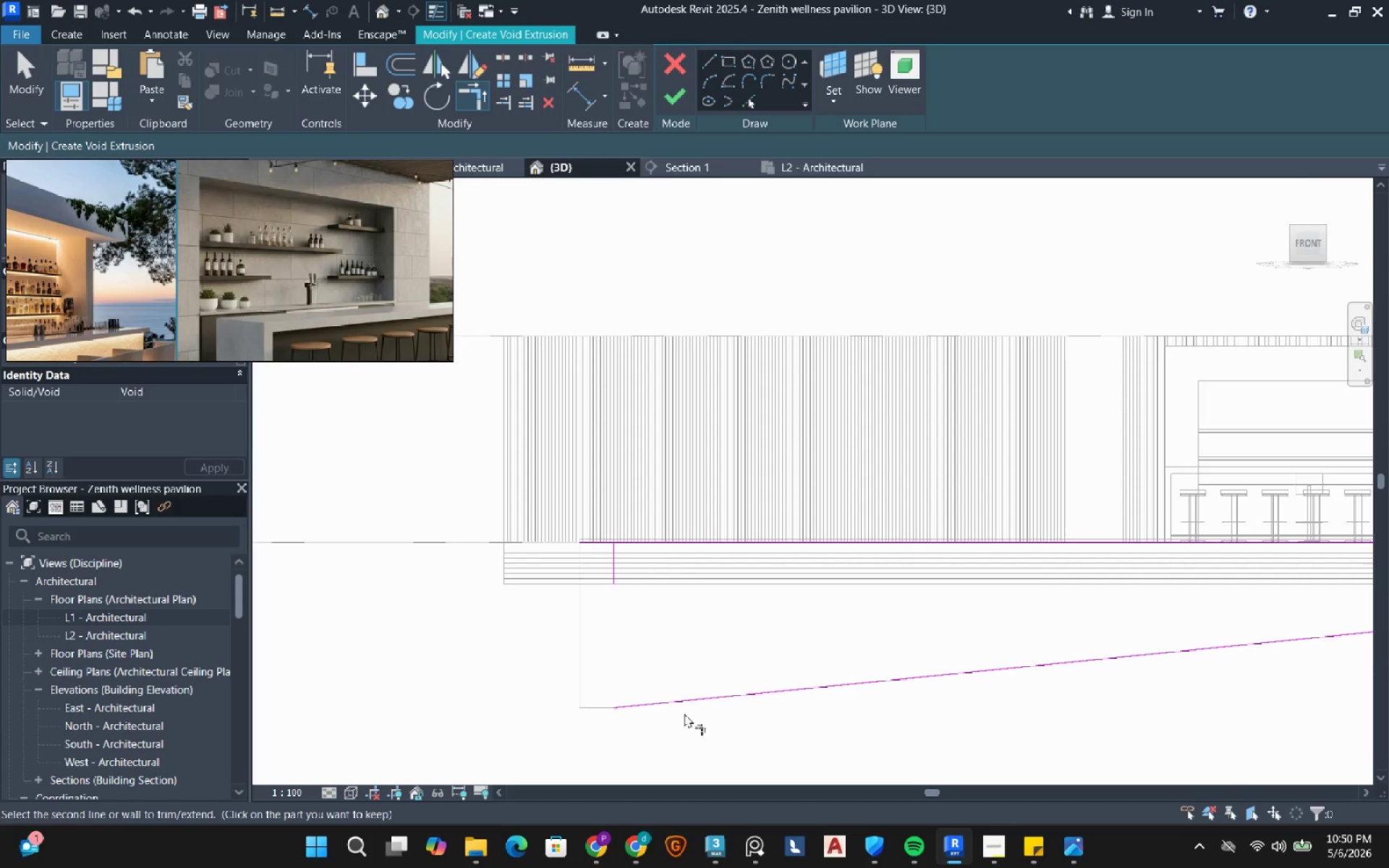 
left_click([684, 703])
 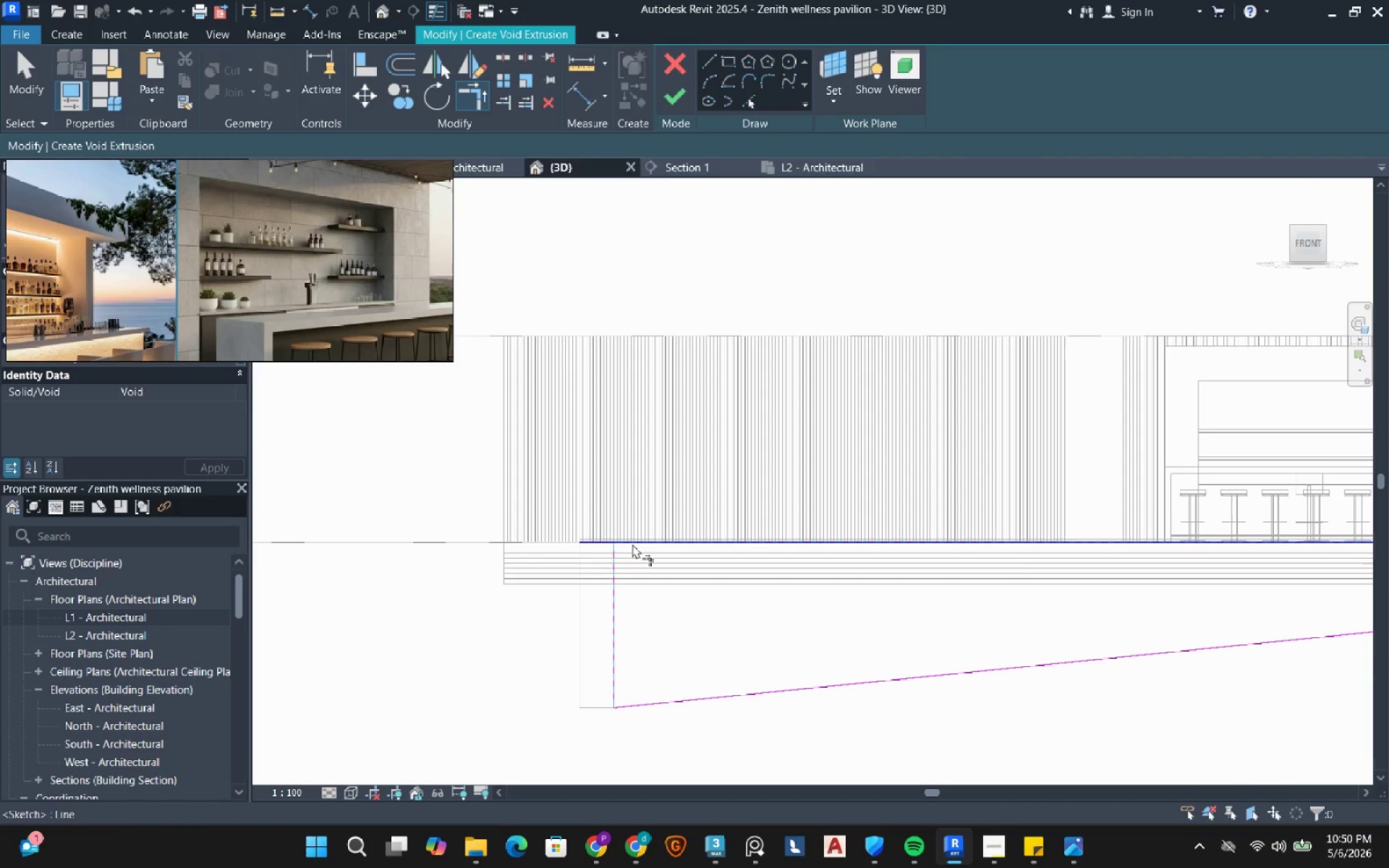 
double_click([633, 544])
 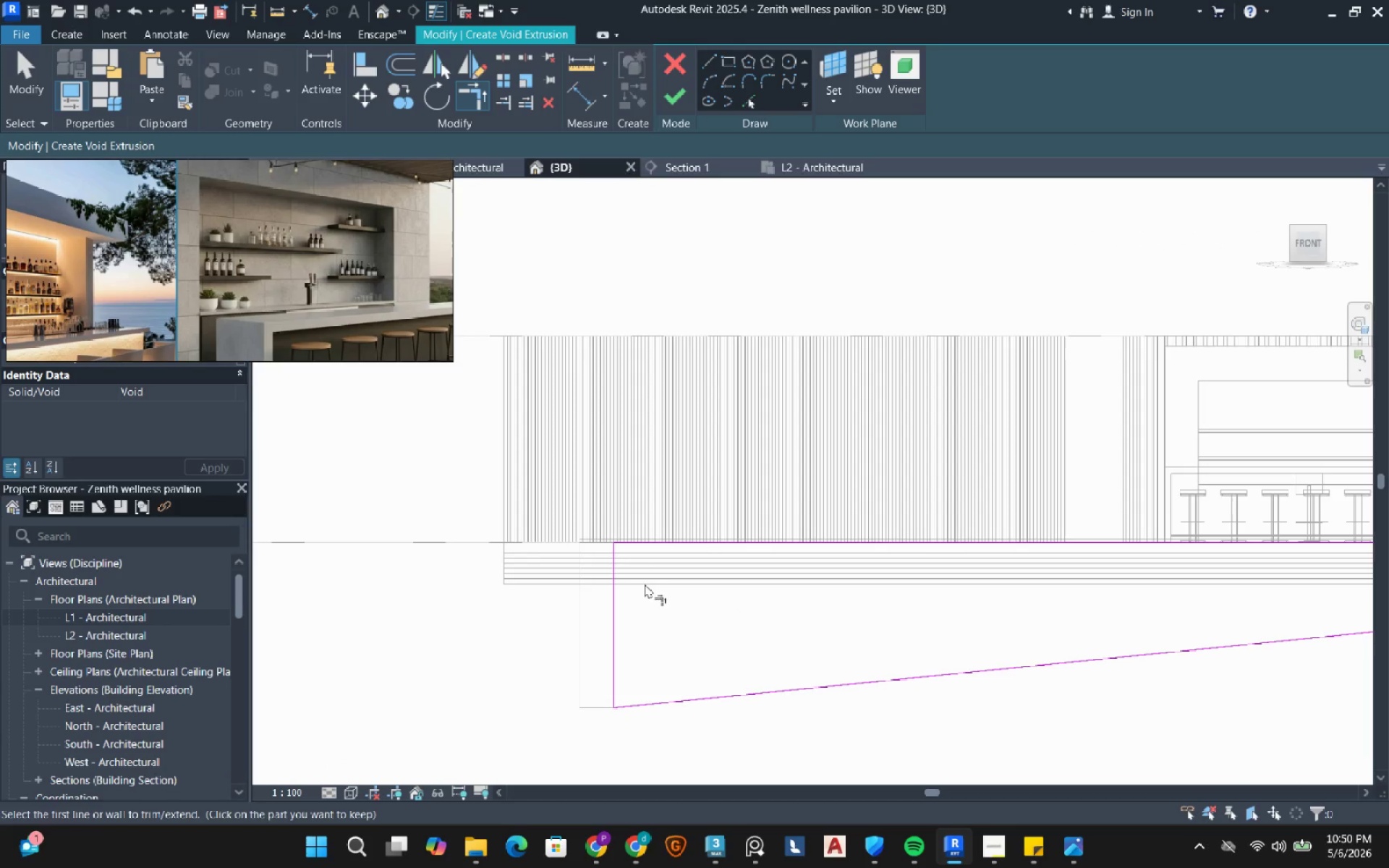 
key(Escape)
 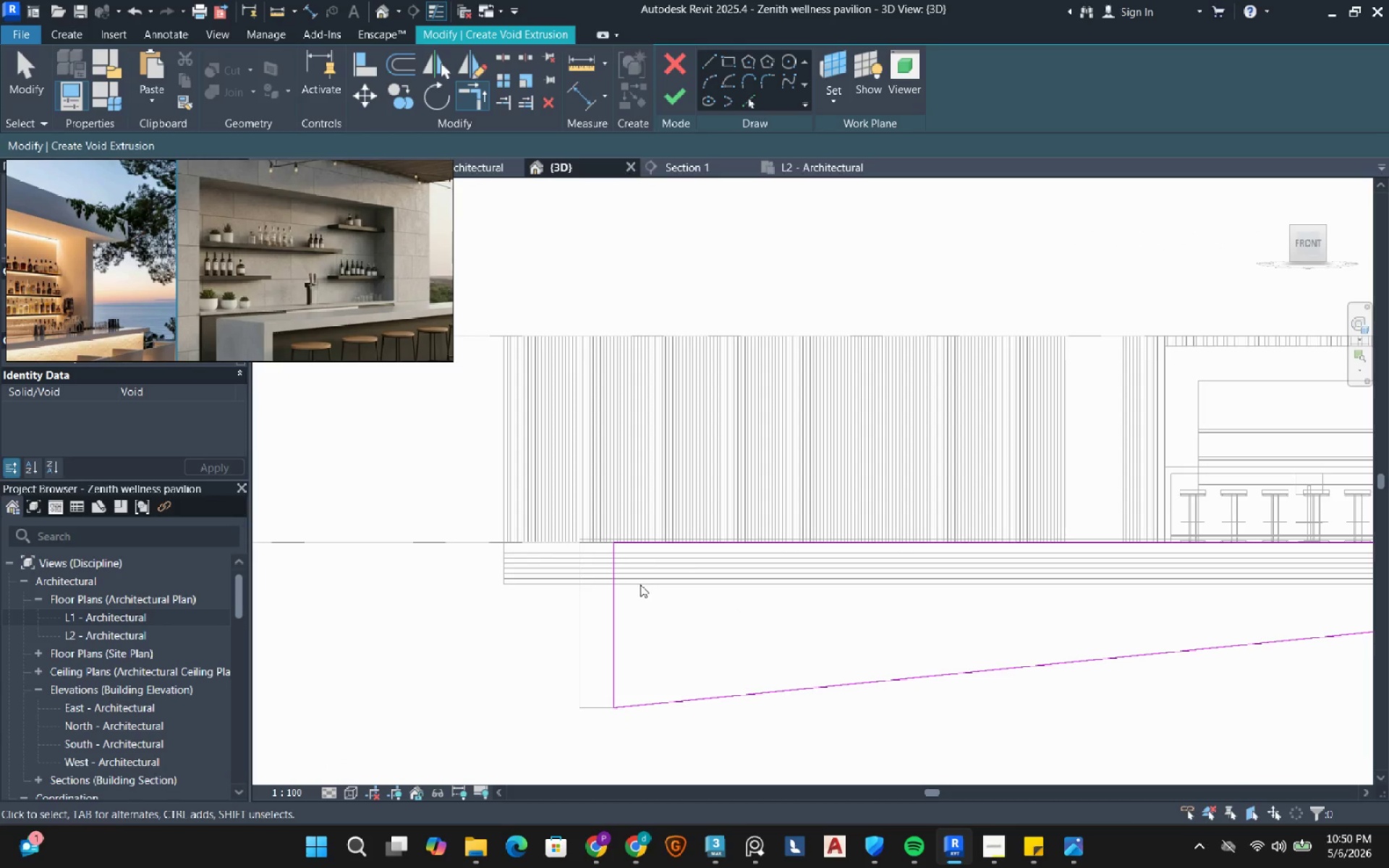 
key(Escape)
 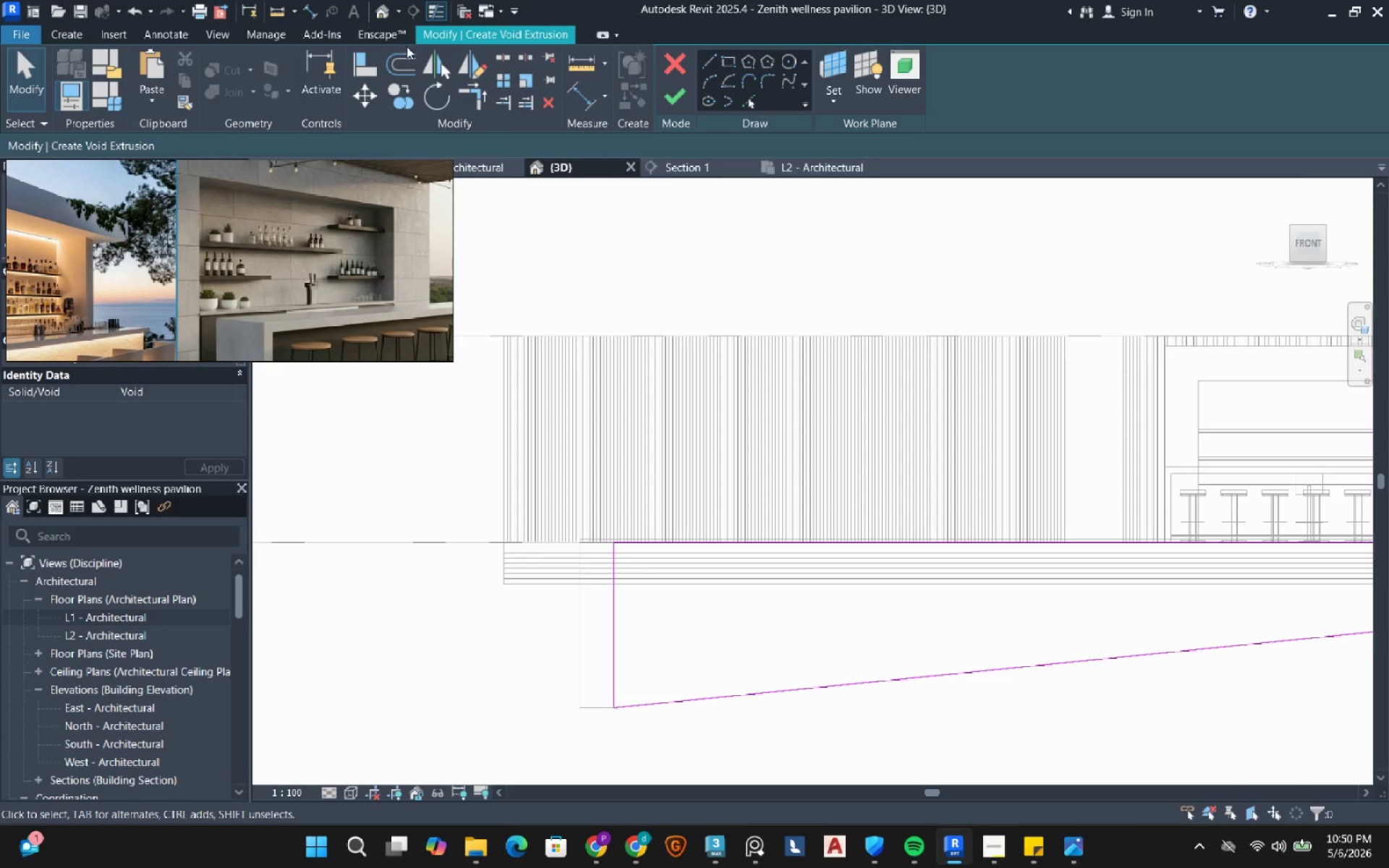 
left_click([408, 61])
 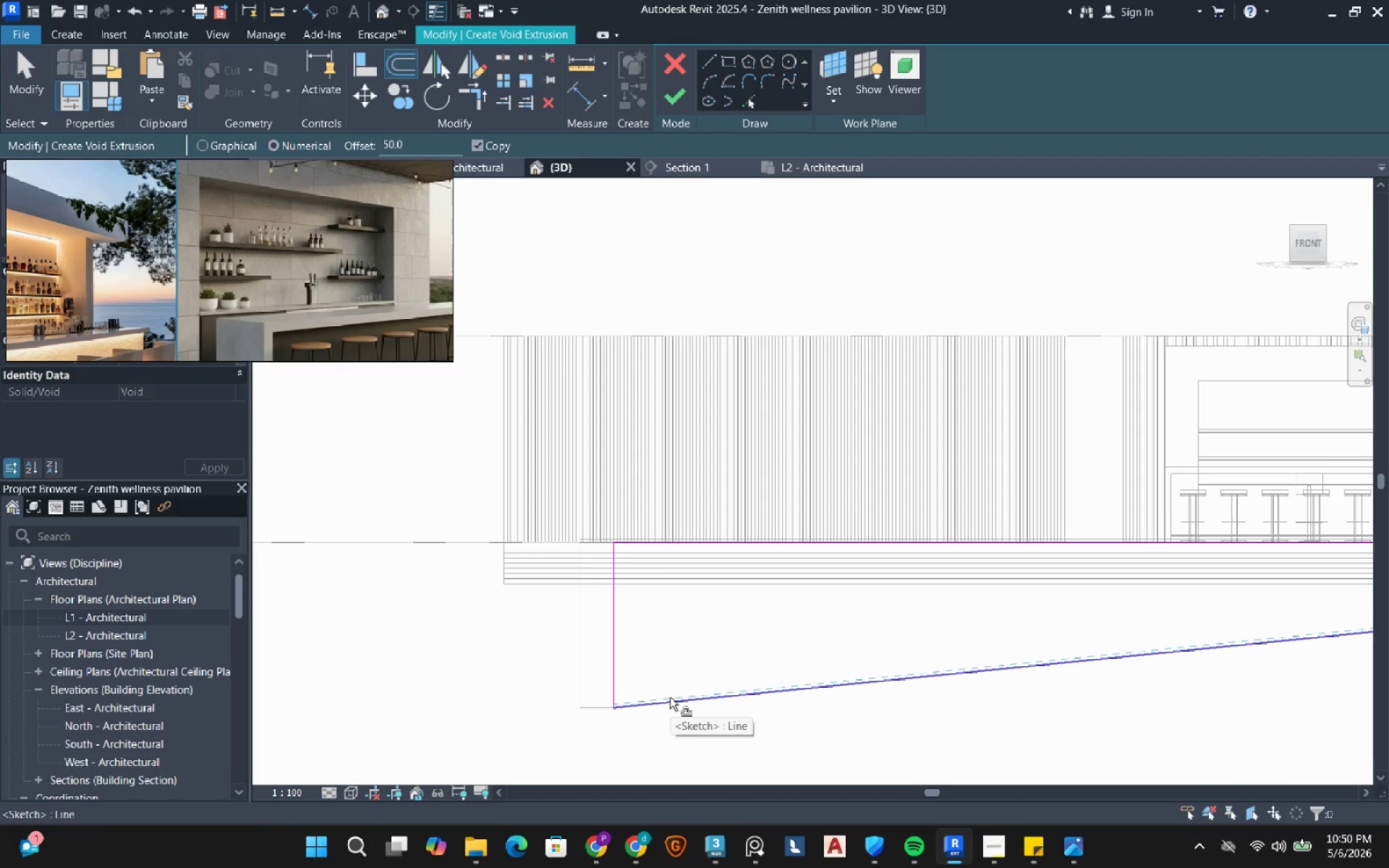 
wait(7.03)
 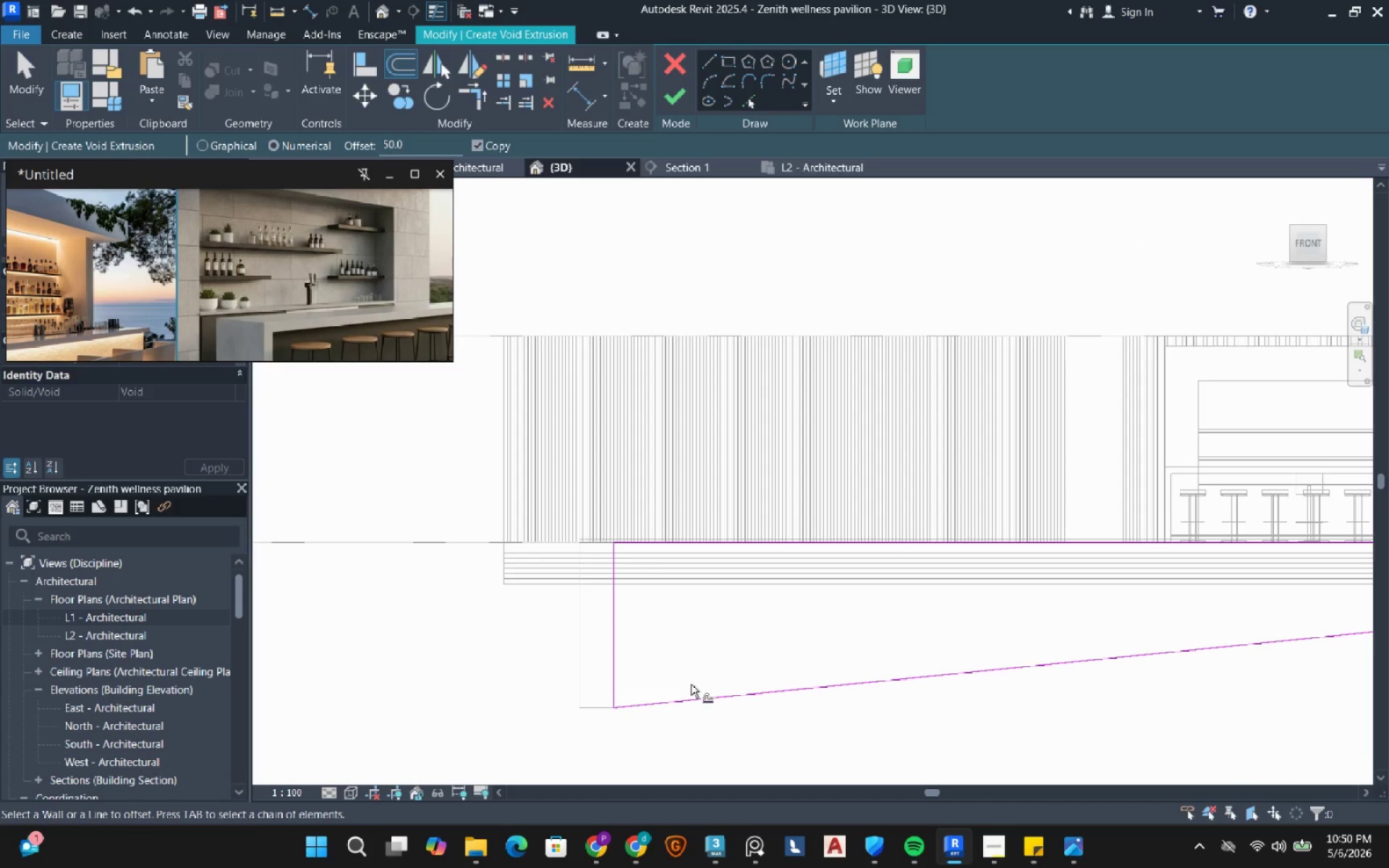 
key(Tab)
 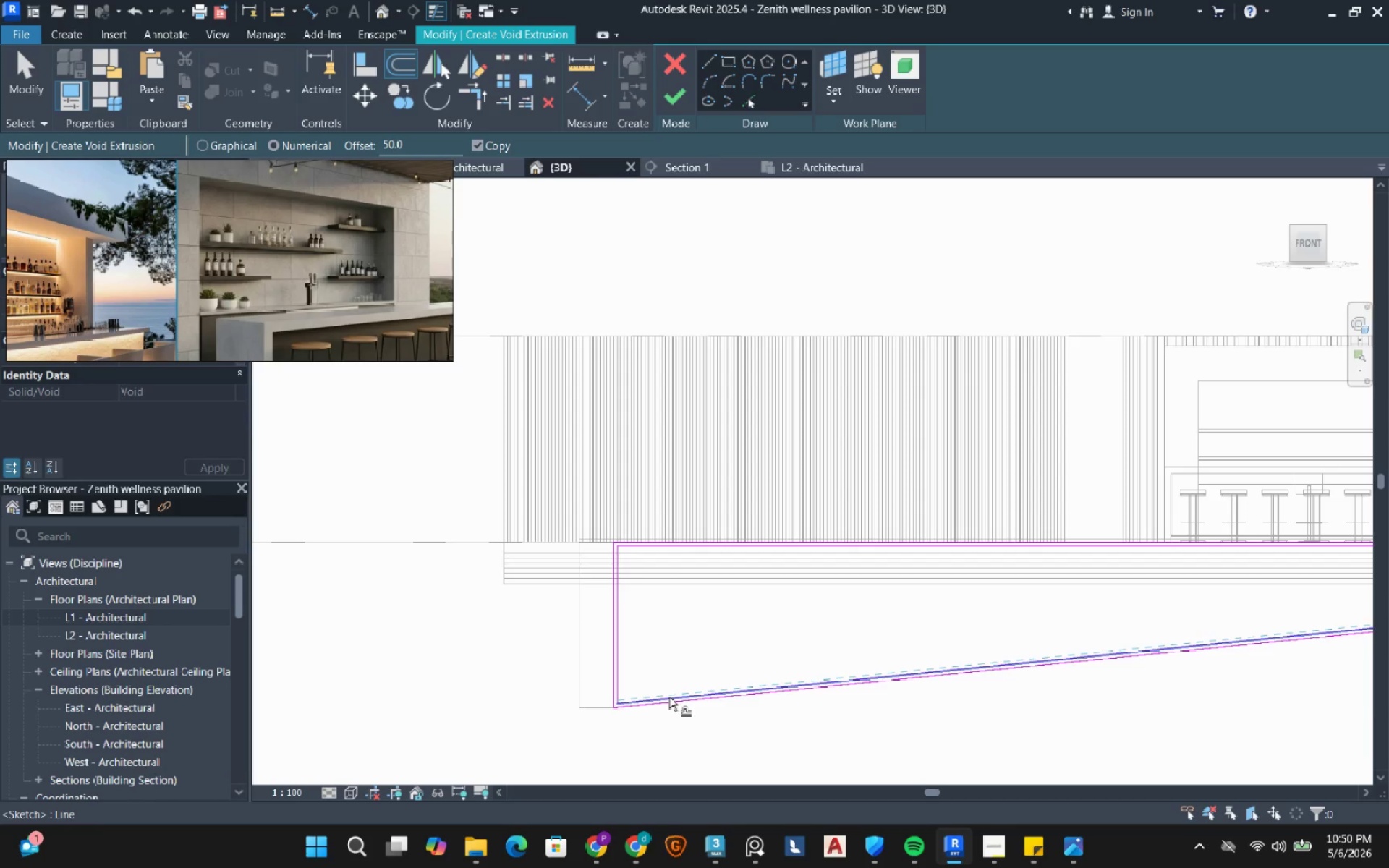 
key(Escape)
 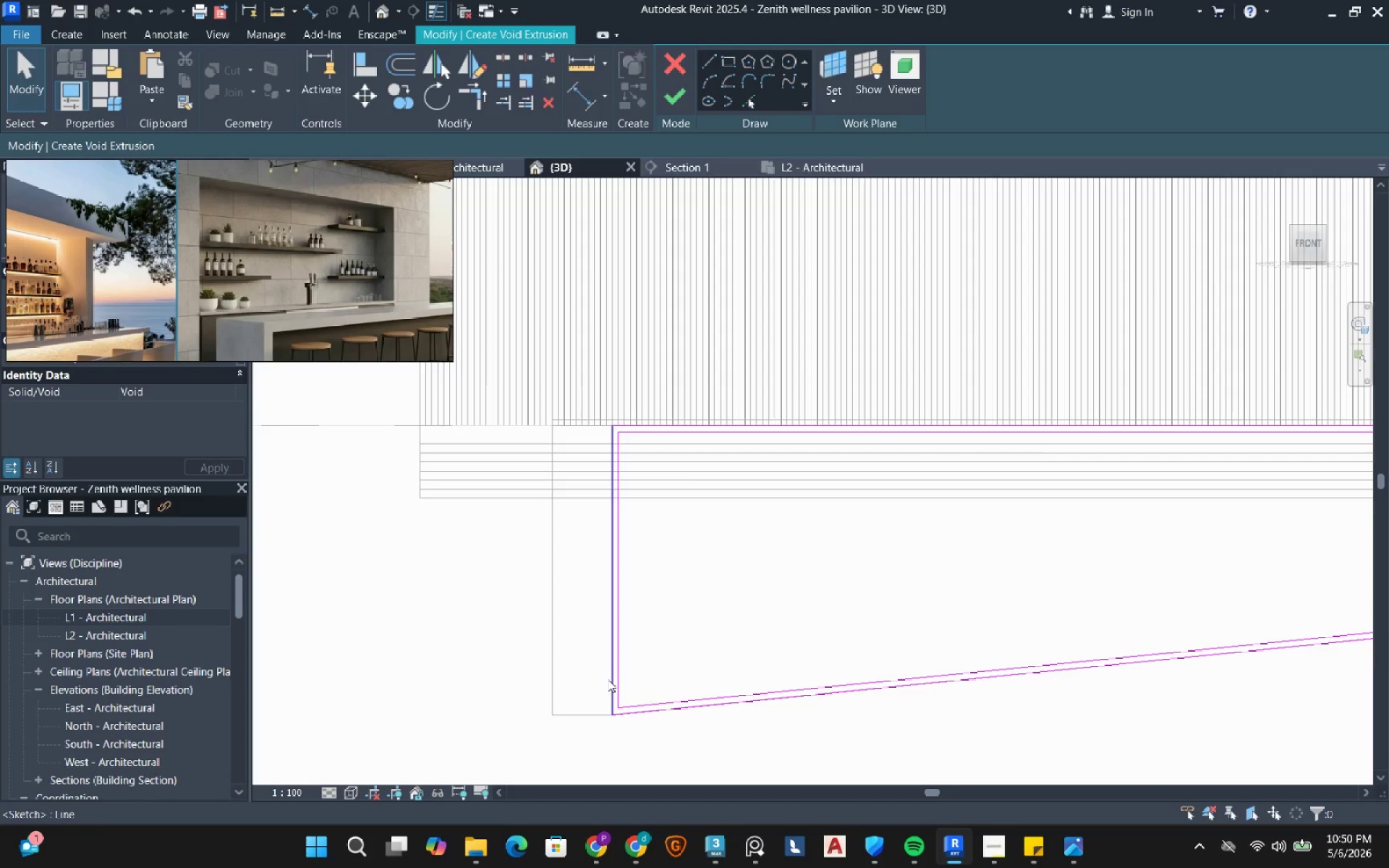 
scroll: coordinate [616, 698], scroll_direction: up, amount: 4.0
 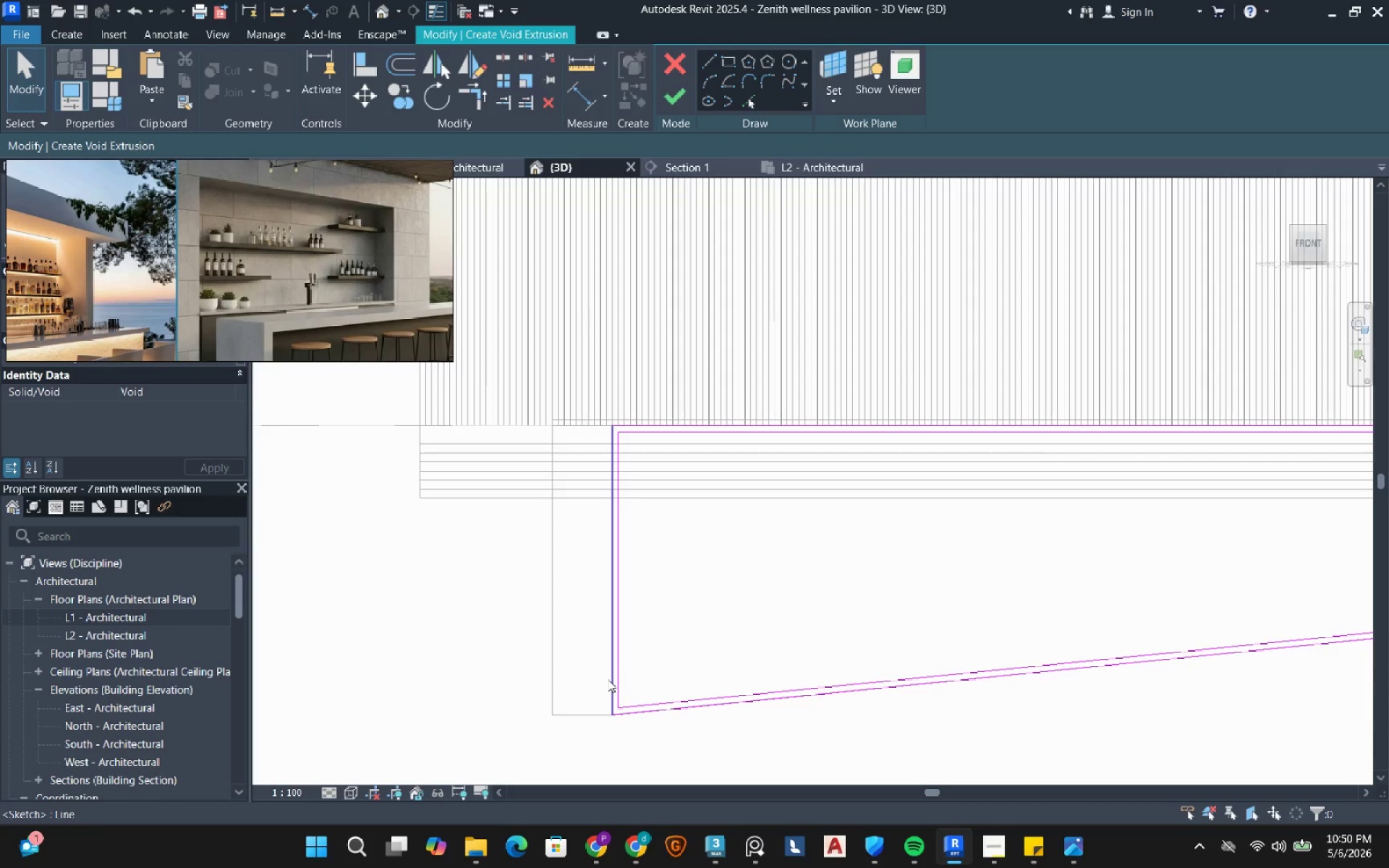 
key(Tab)
 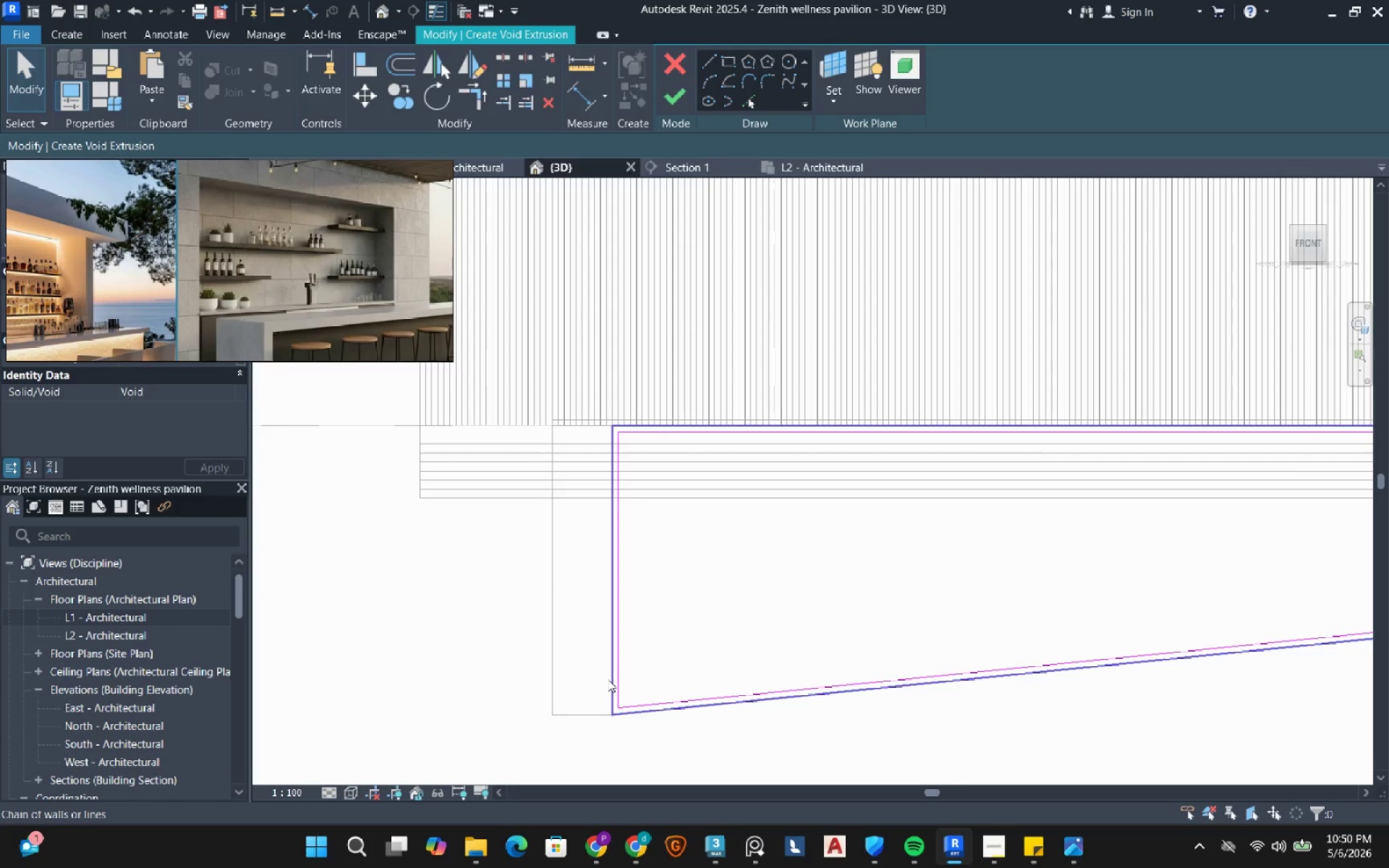 
left_click([608, 679])
 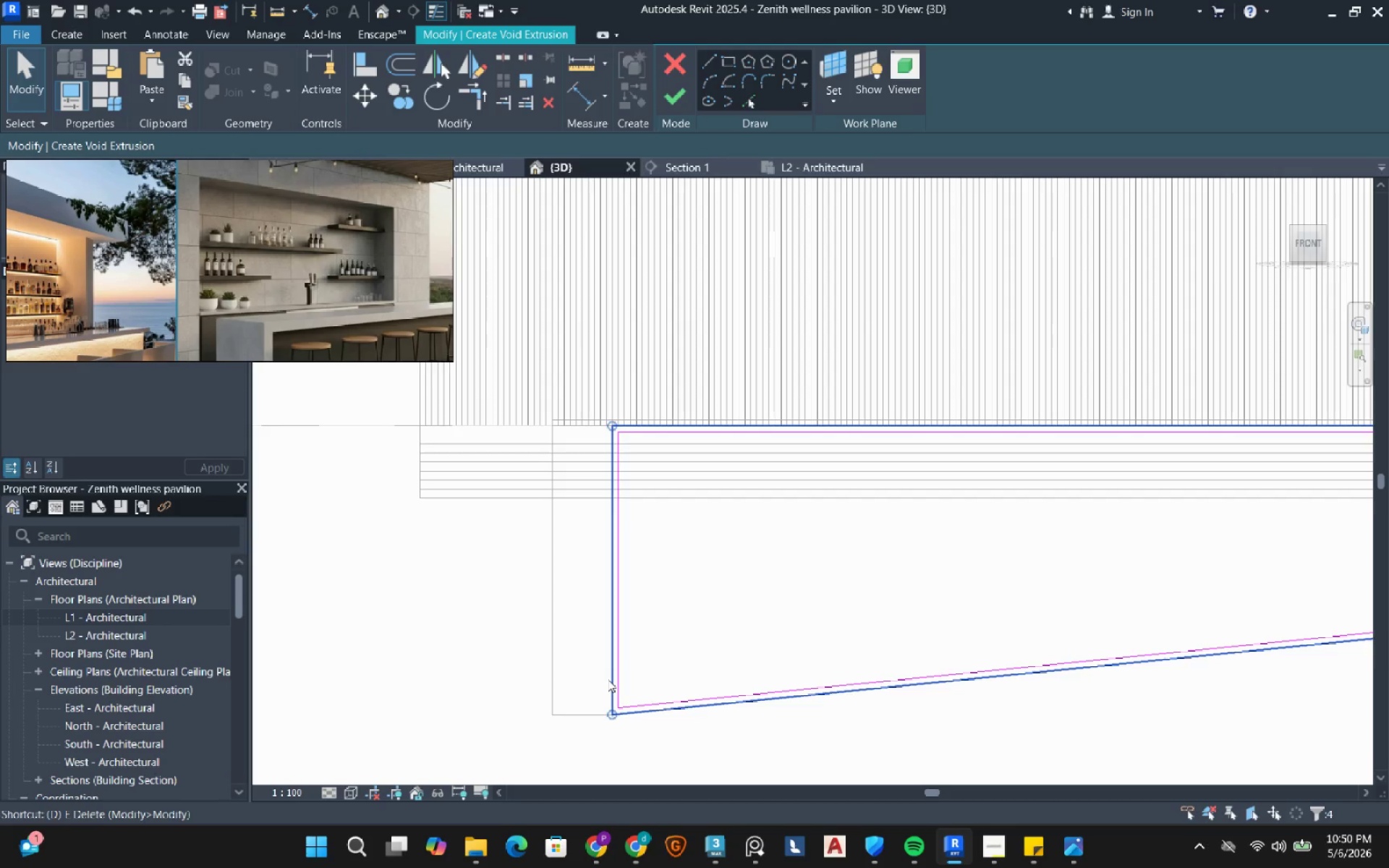 
type(de)
 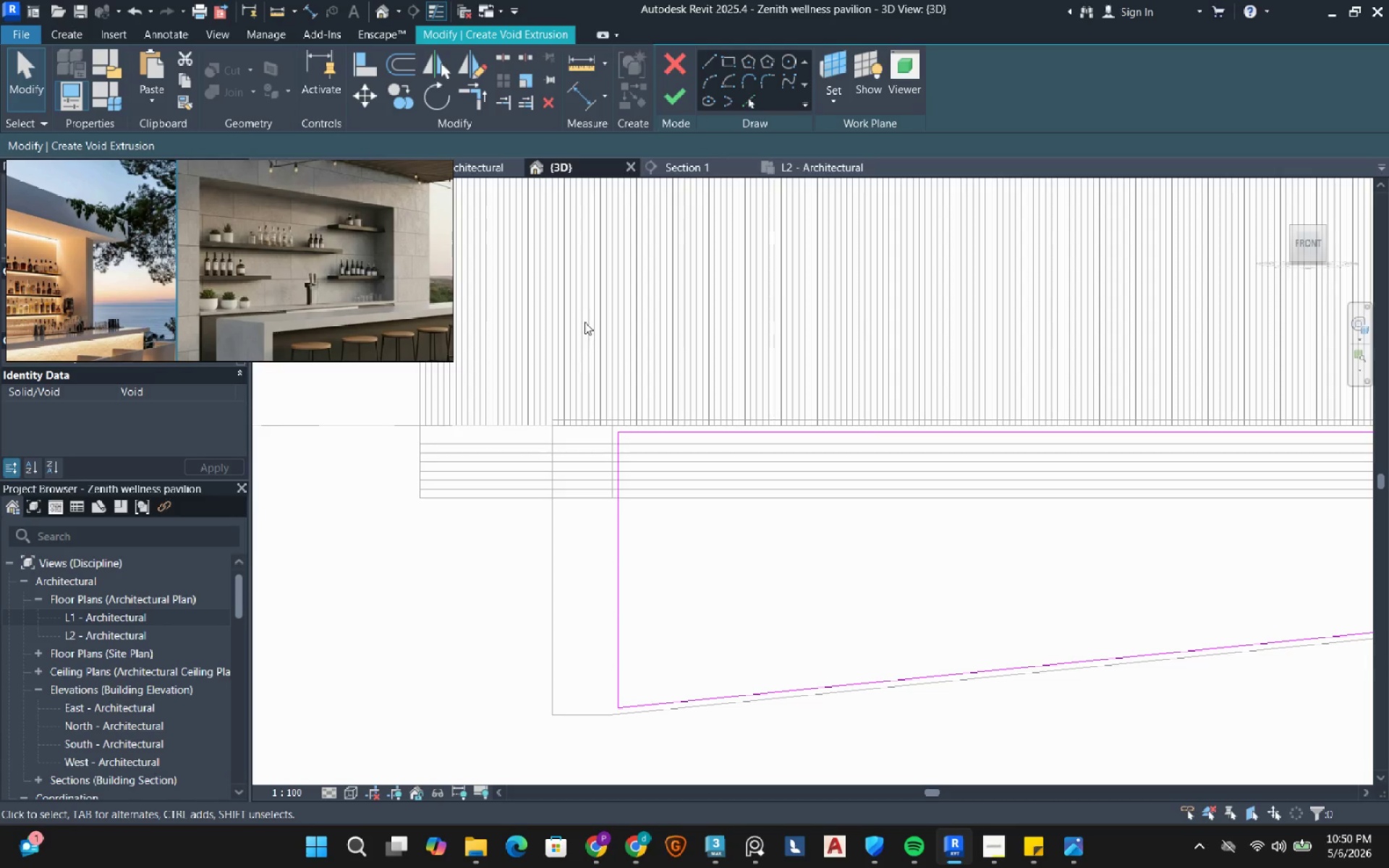 
scroll: coordinate [653, 476], scroll_direction: up, amount: 7.0
 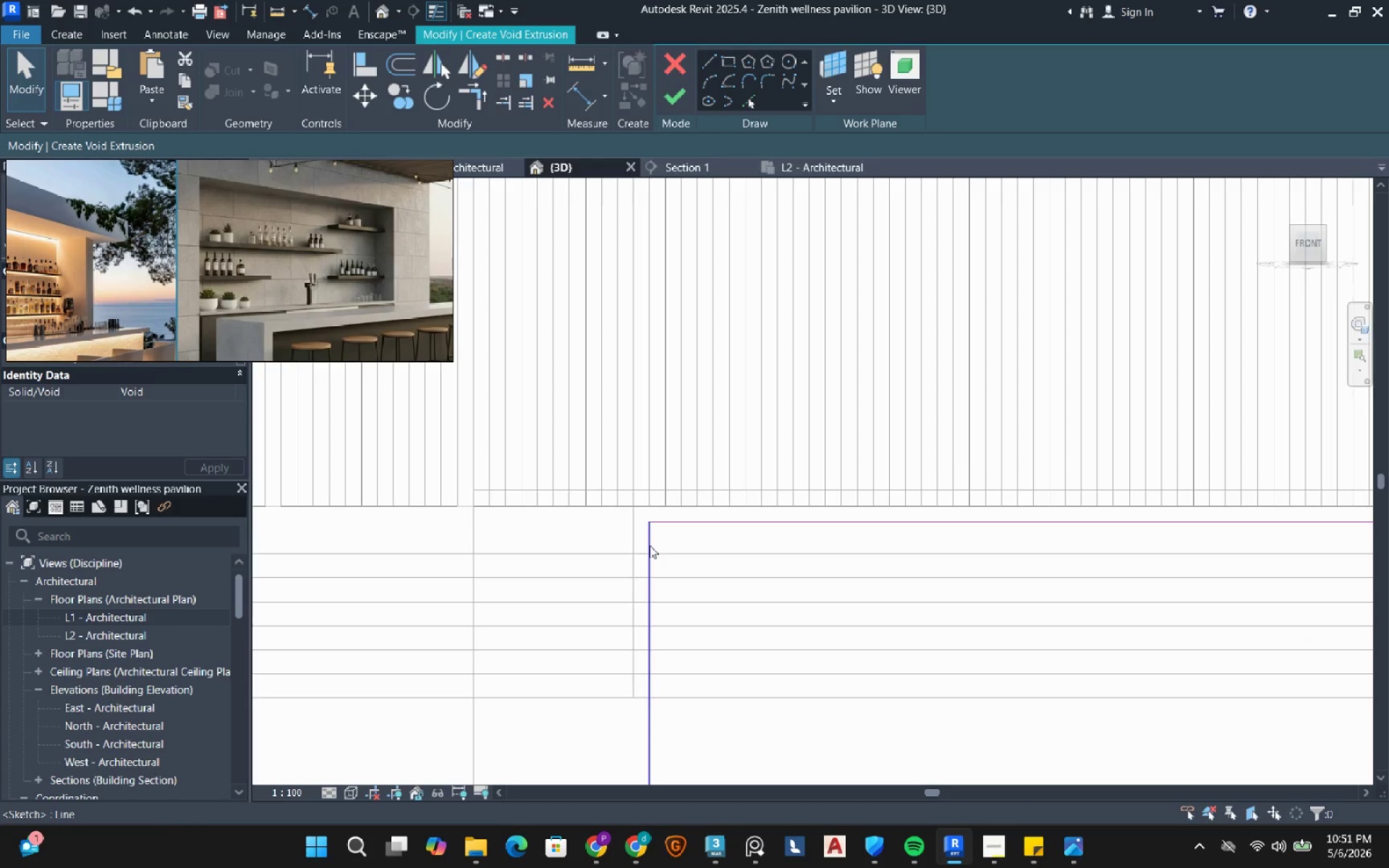 
left_click_drag(start_coordinate=[650, 545], to_coordinate=[626, 552])
 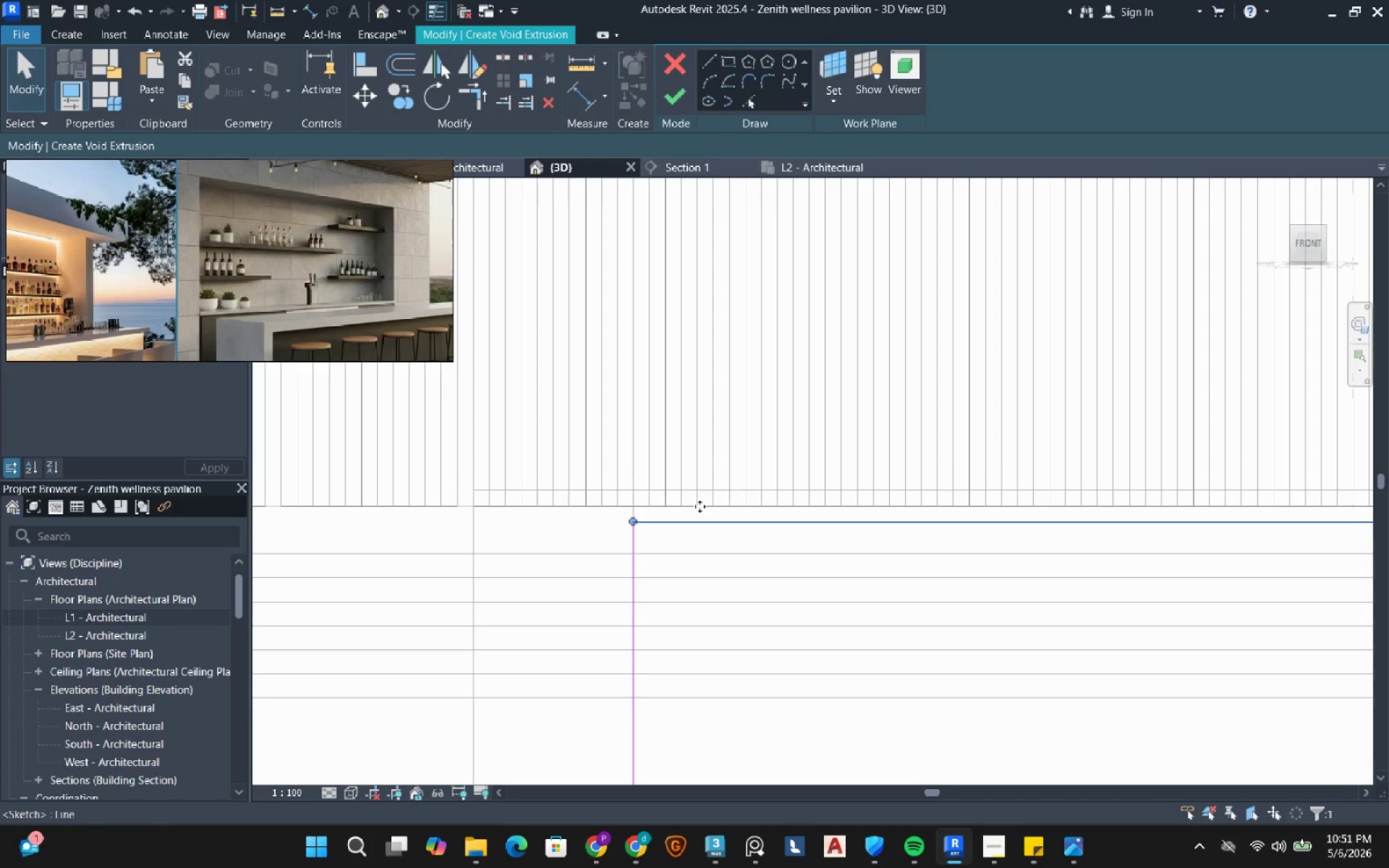 
left_click_drag(start_coordinate=[692, 519], to_coordinate=[694, 511])
 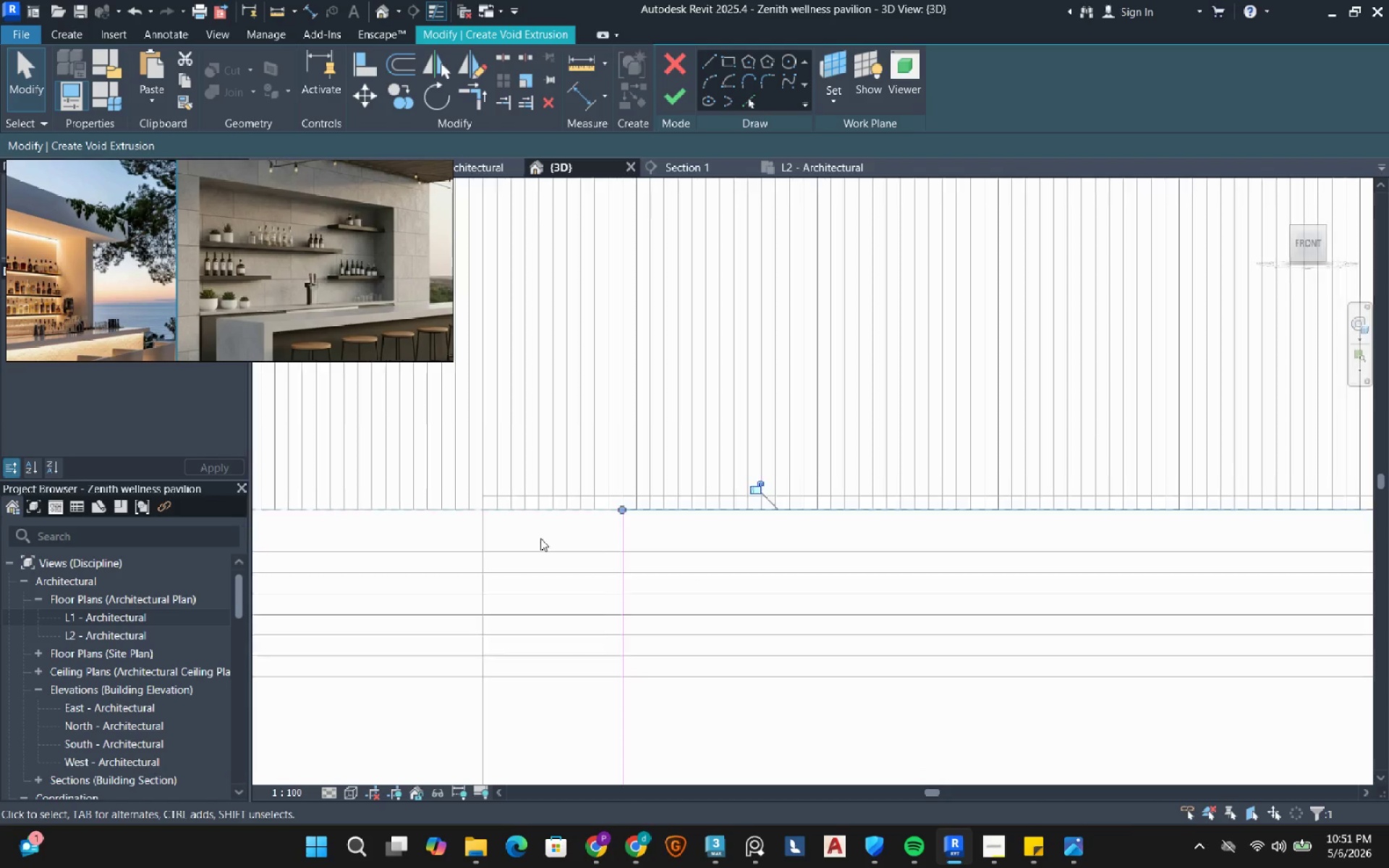 
scroll: coordinate [509, 550], scroll_direction: down, amount: 10.0
 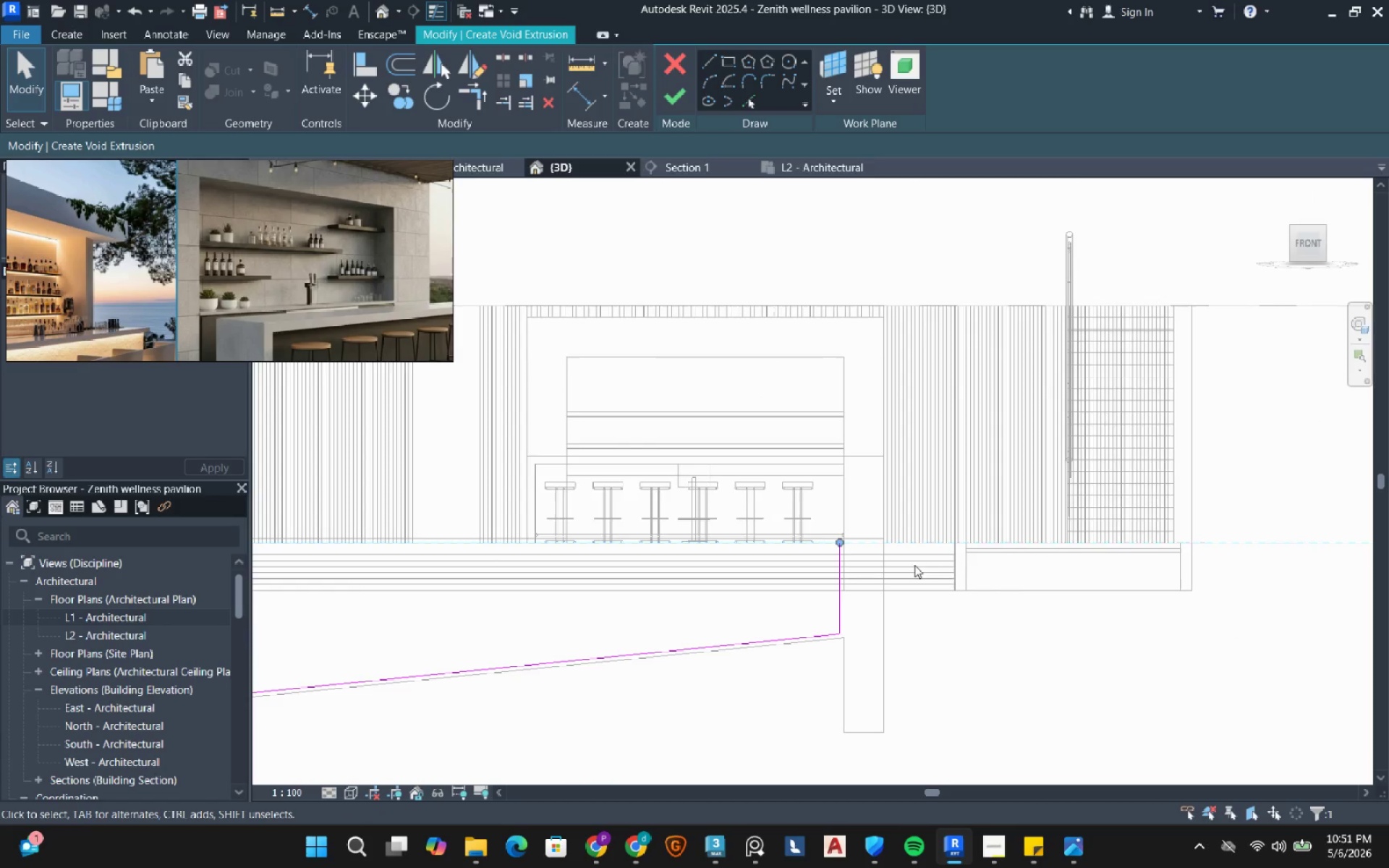 
scroll: coordinate [831, 530], scroll_direction: up, amount: 11.0
 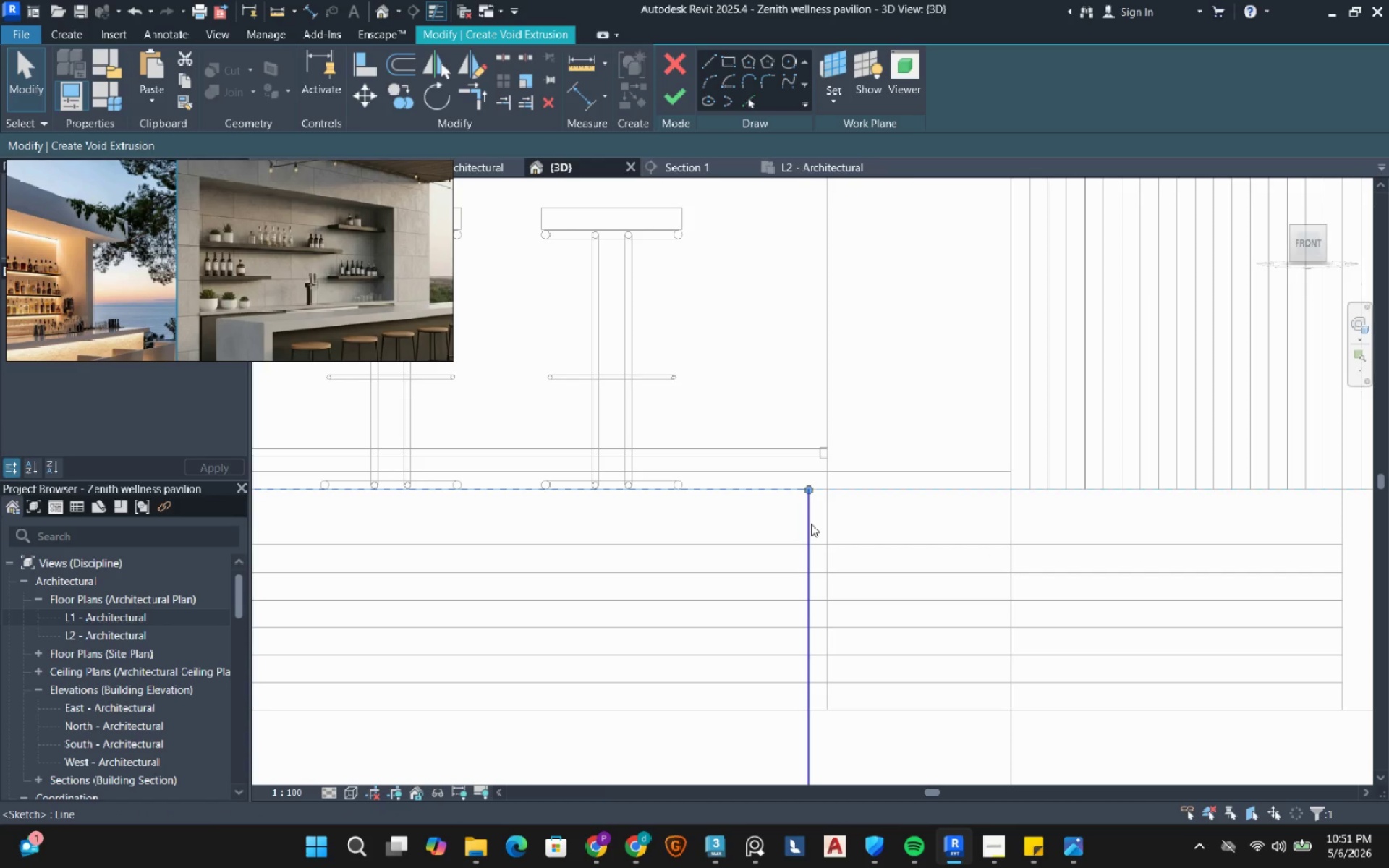 
left_click_drag(start_coordinate=[811, 524], to_coordinate=[831, 534])
 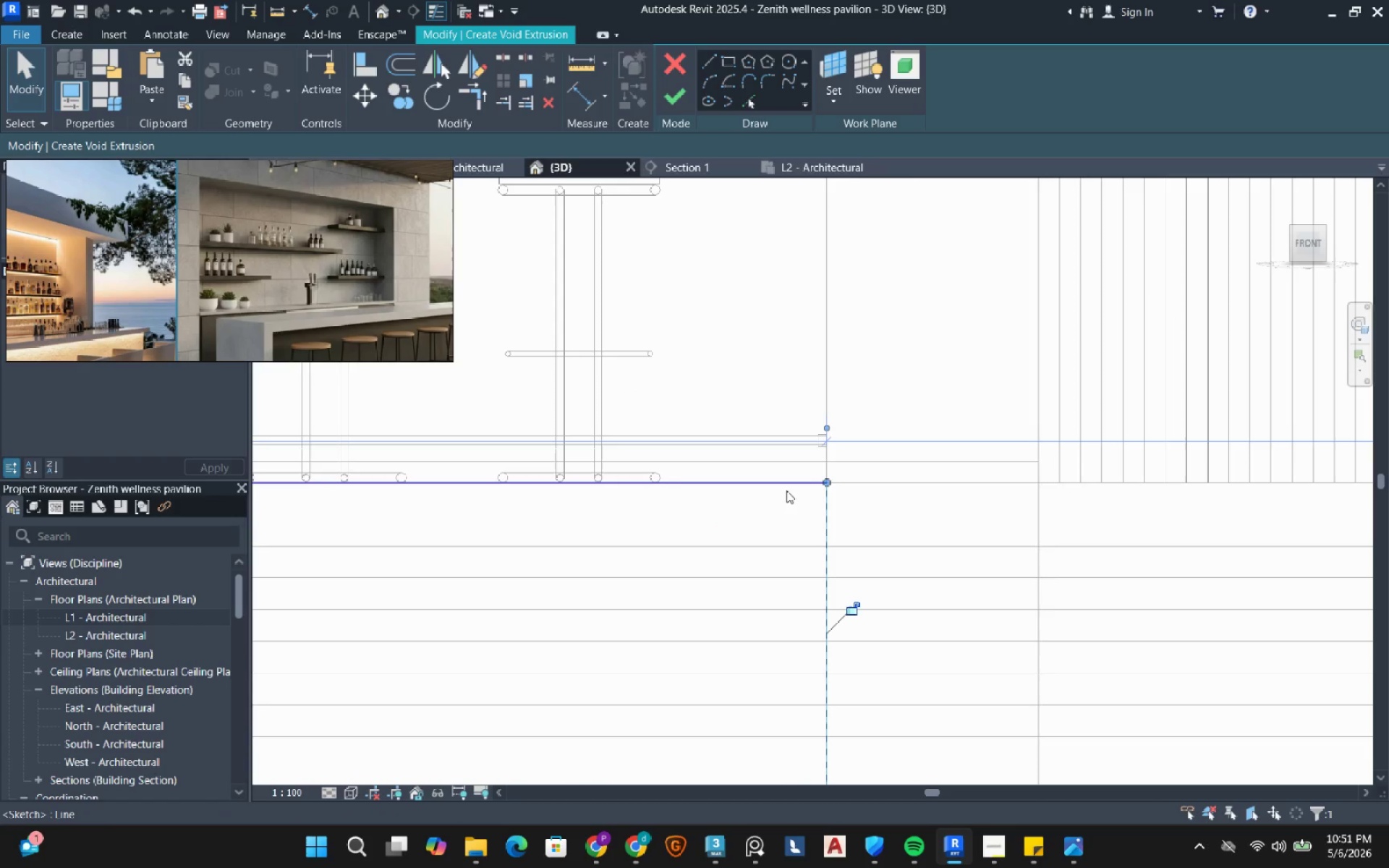 
scroll: coordinate [831, 534], scroll_direction: up, amount: 1.0
 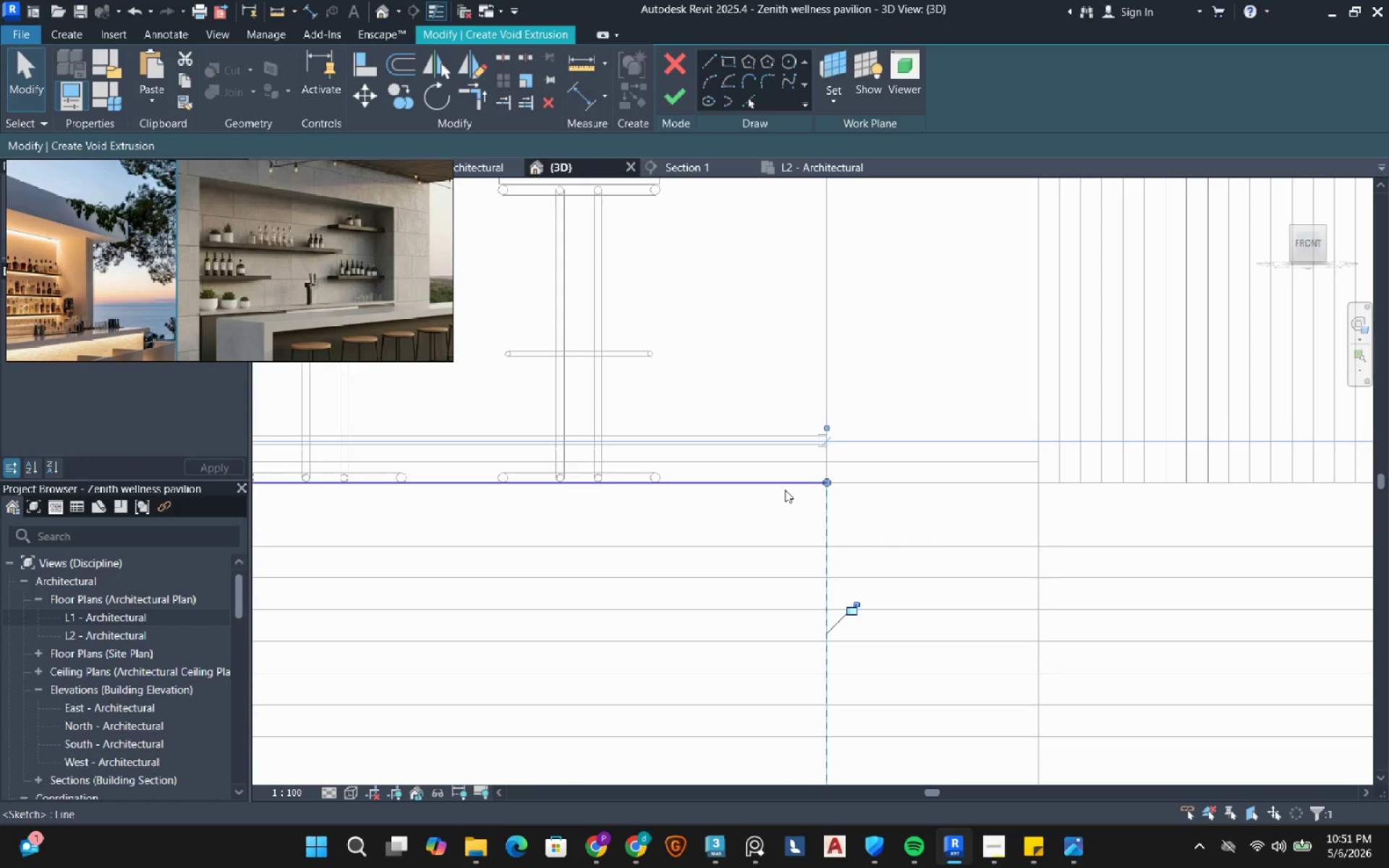 
left_click_drag(start_coordinate=[785, 490], to_coordinate=[803, 429])
 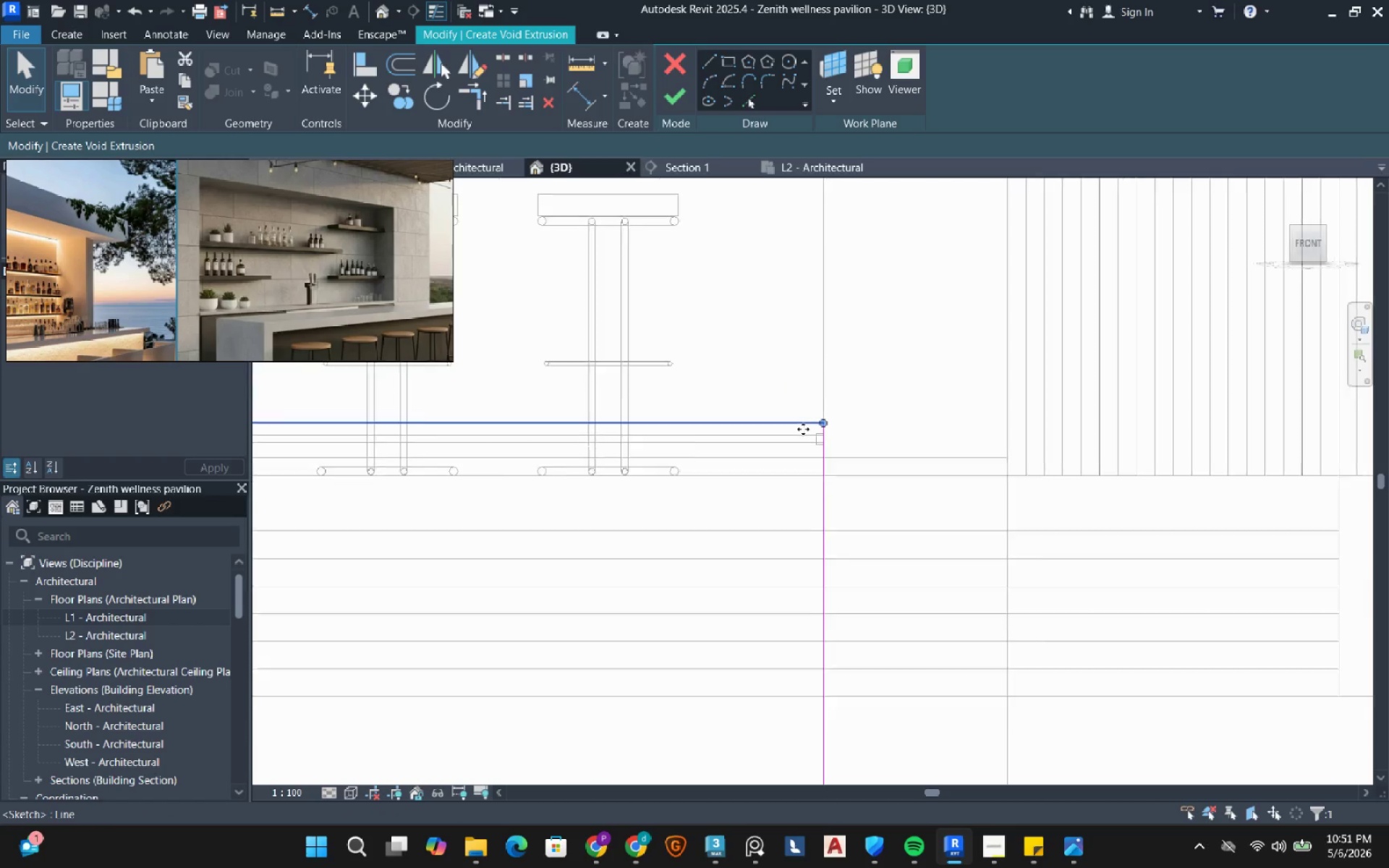 
scroll: coordinate [803, 429], scroll_direction: down, amount: 8.0
 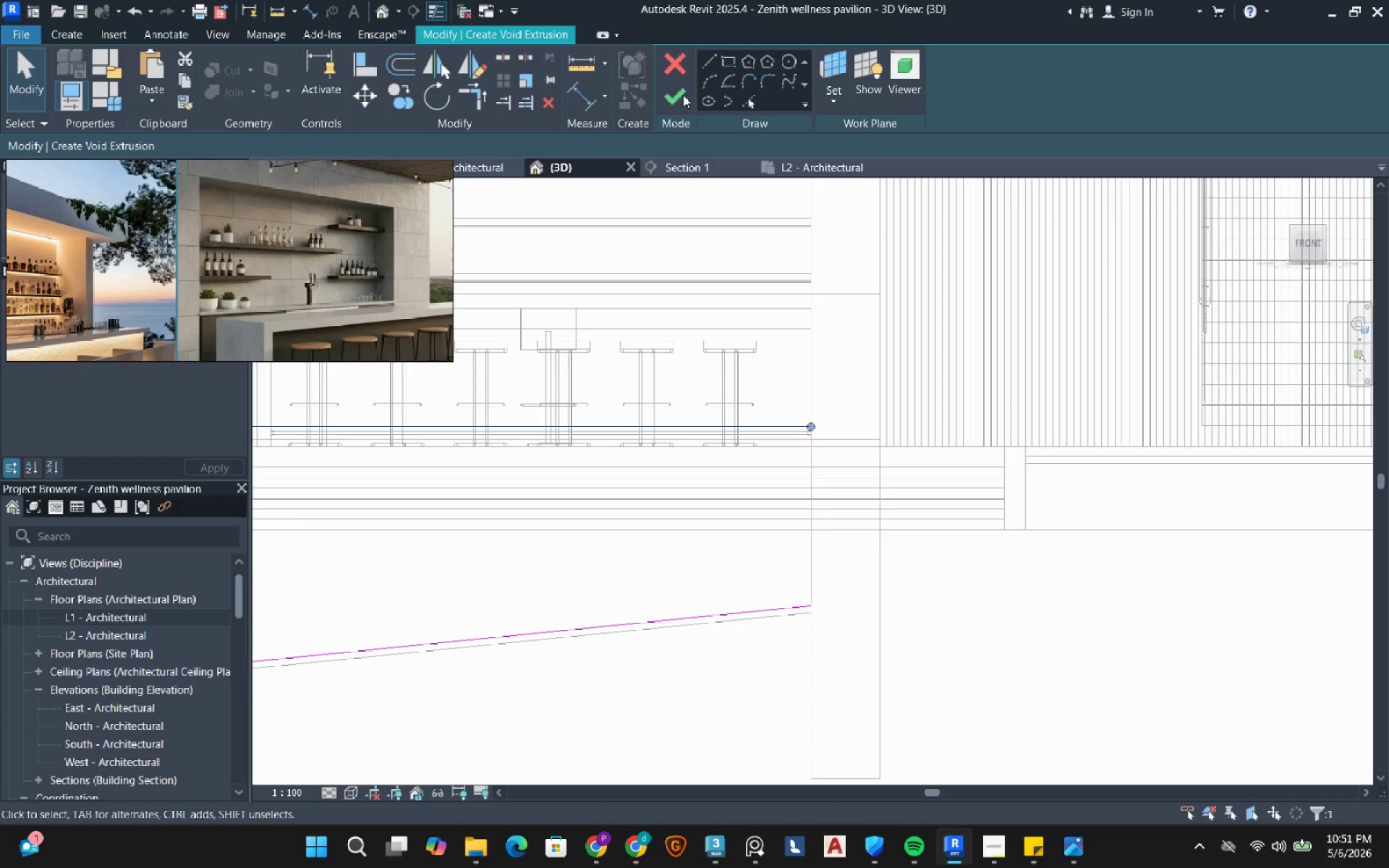 
left_click([677, 98])
 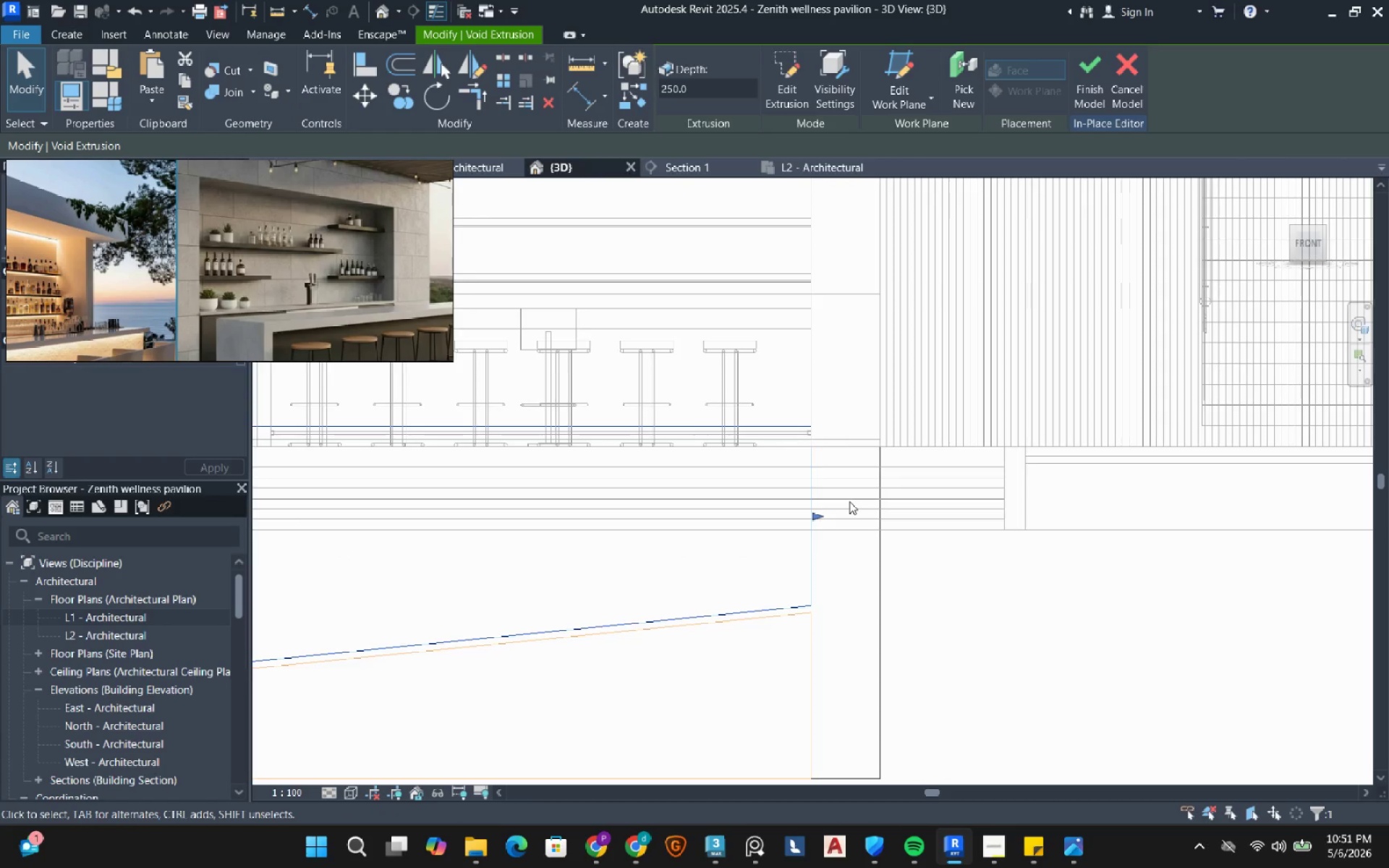 
scroll: coordinate [849, 501], scroll_direction: down, amount: 3.0
 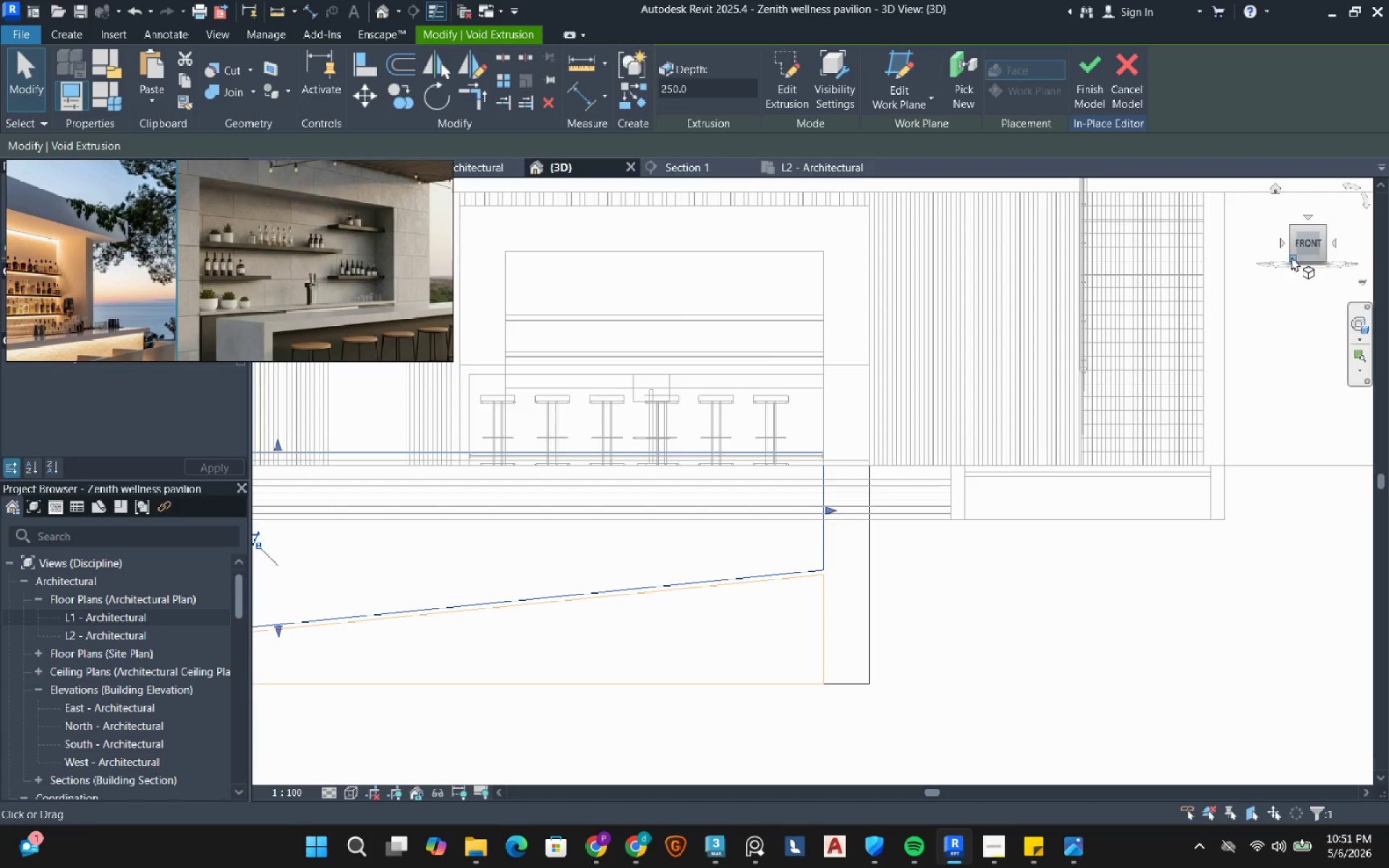 
left_click([1311, 218])
 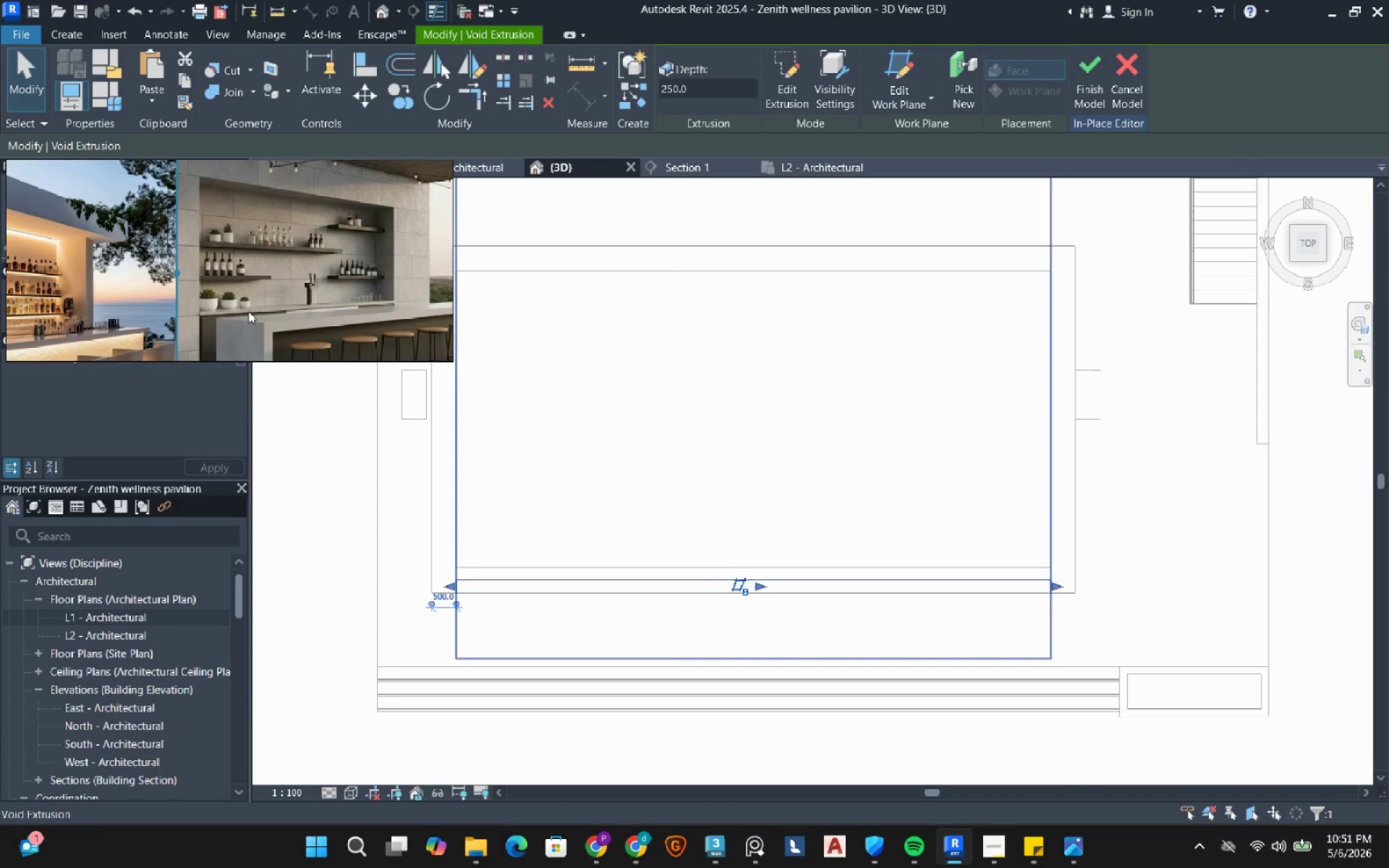 
wait(6.31)
 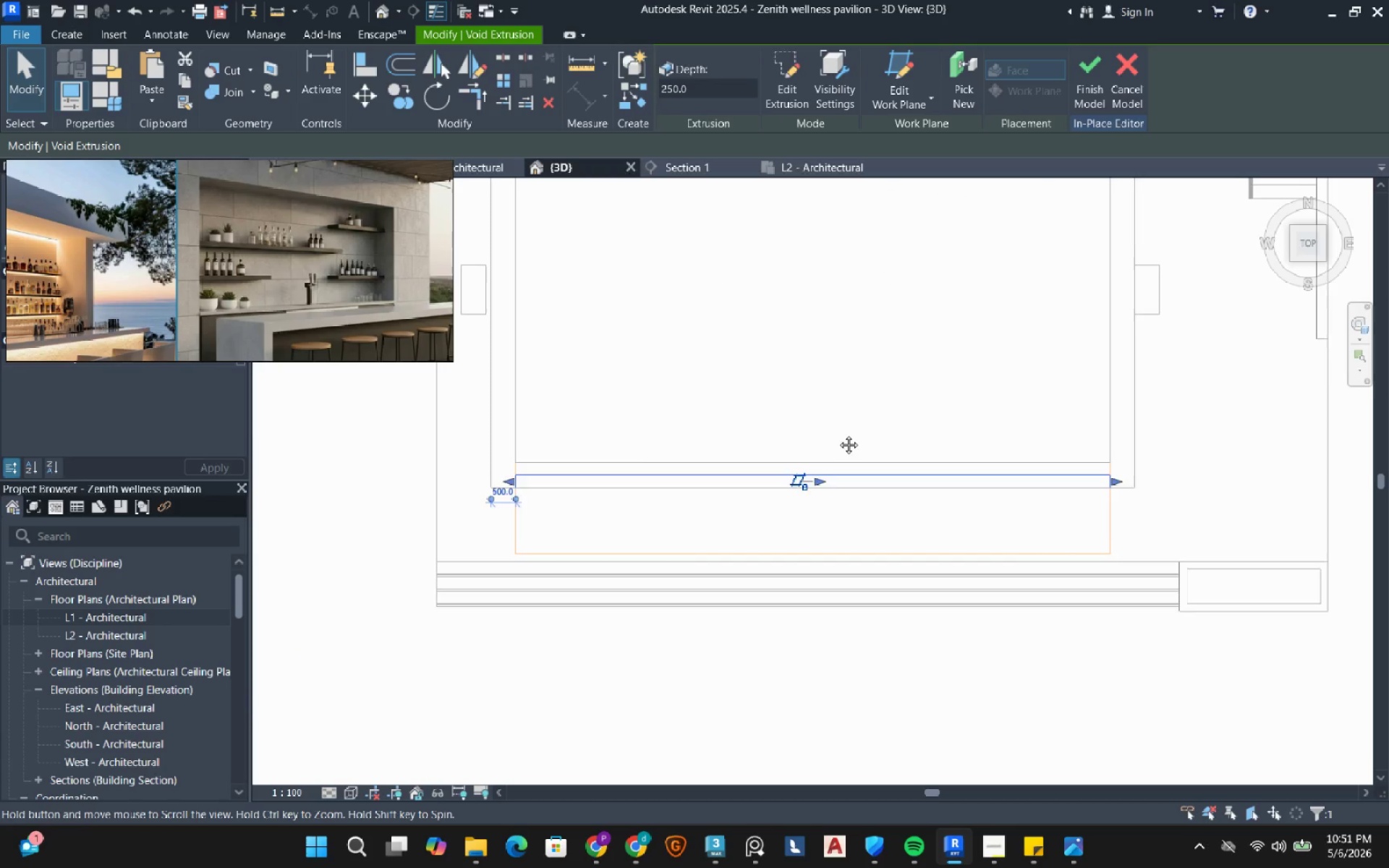 
scroll: coordinate [699, 415], scroll_direction: down, amount: 2.0
 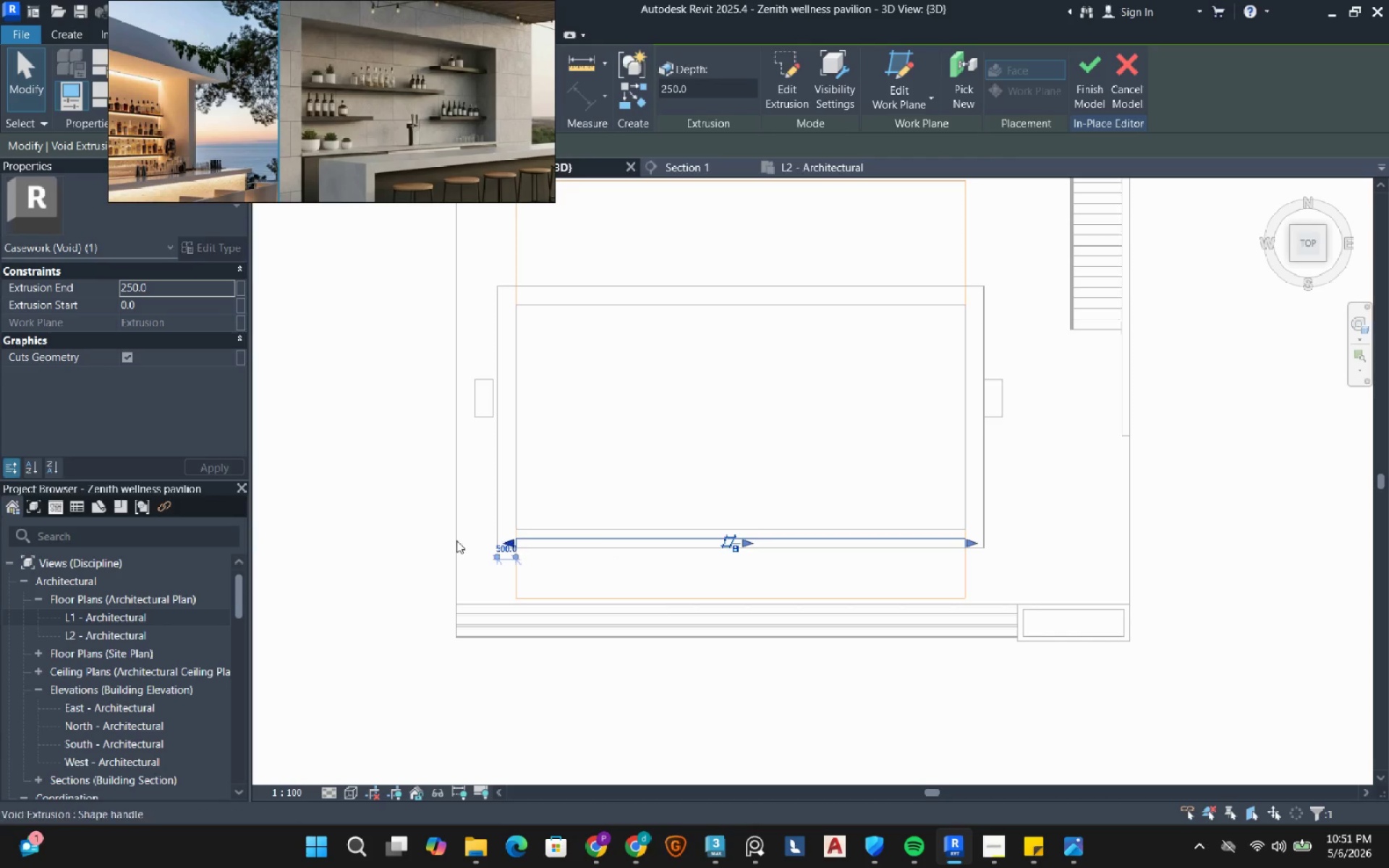 
left_click([451, 539])
 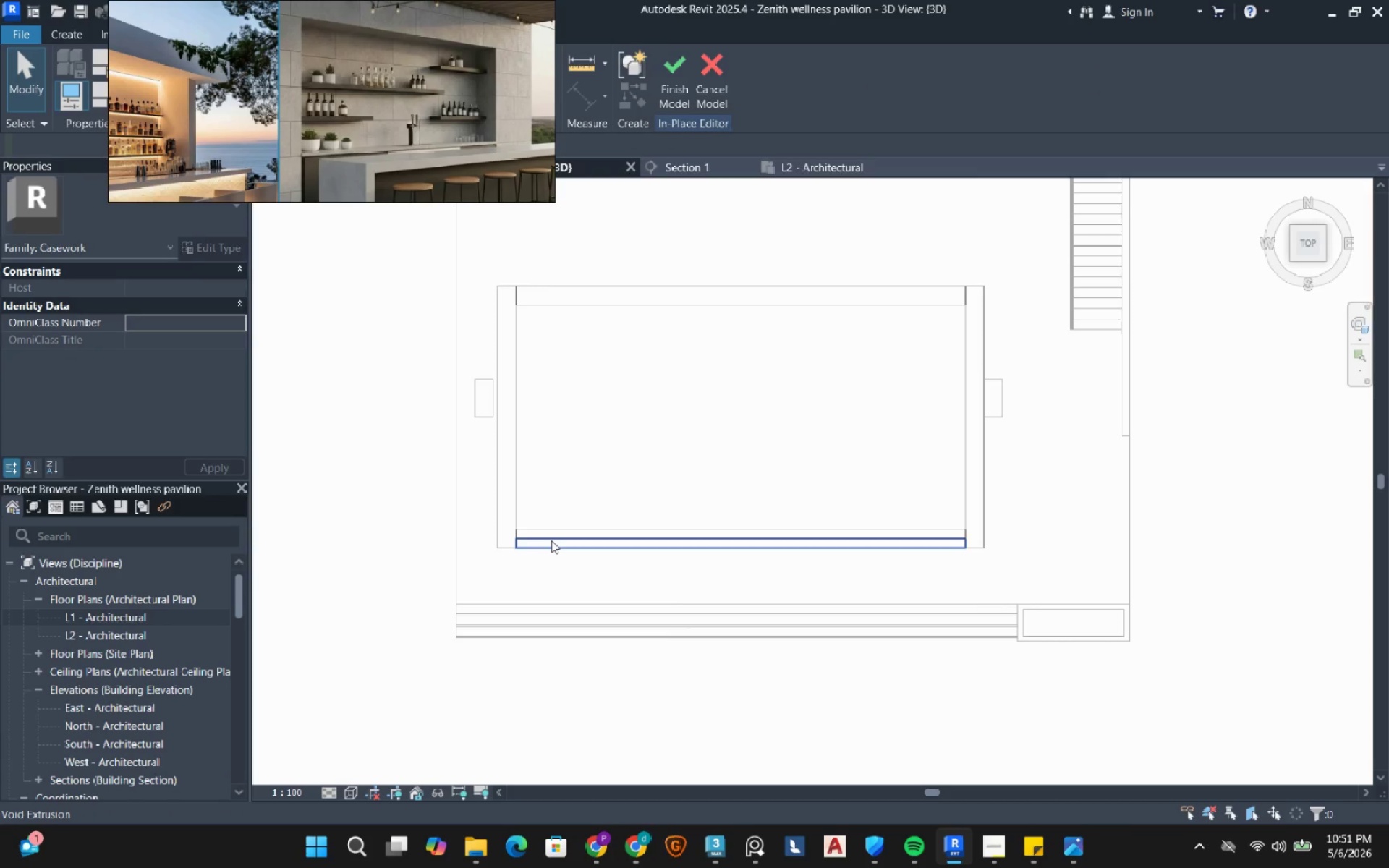 
left_click([551, 540])
 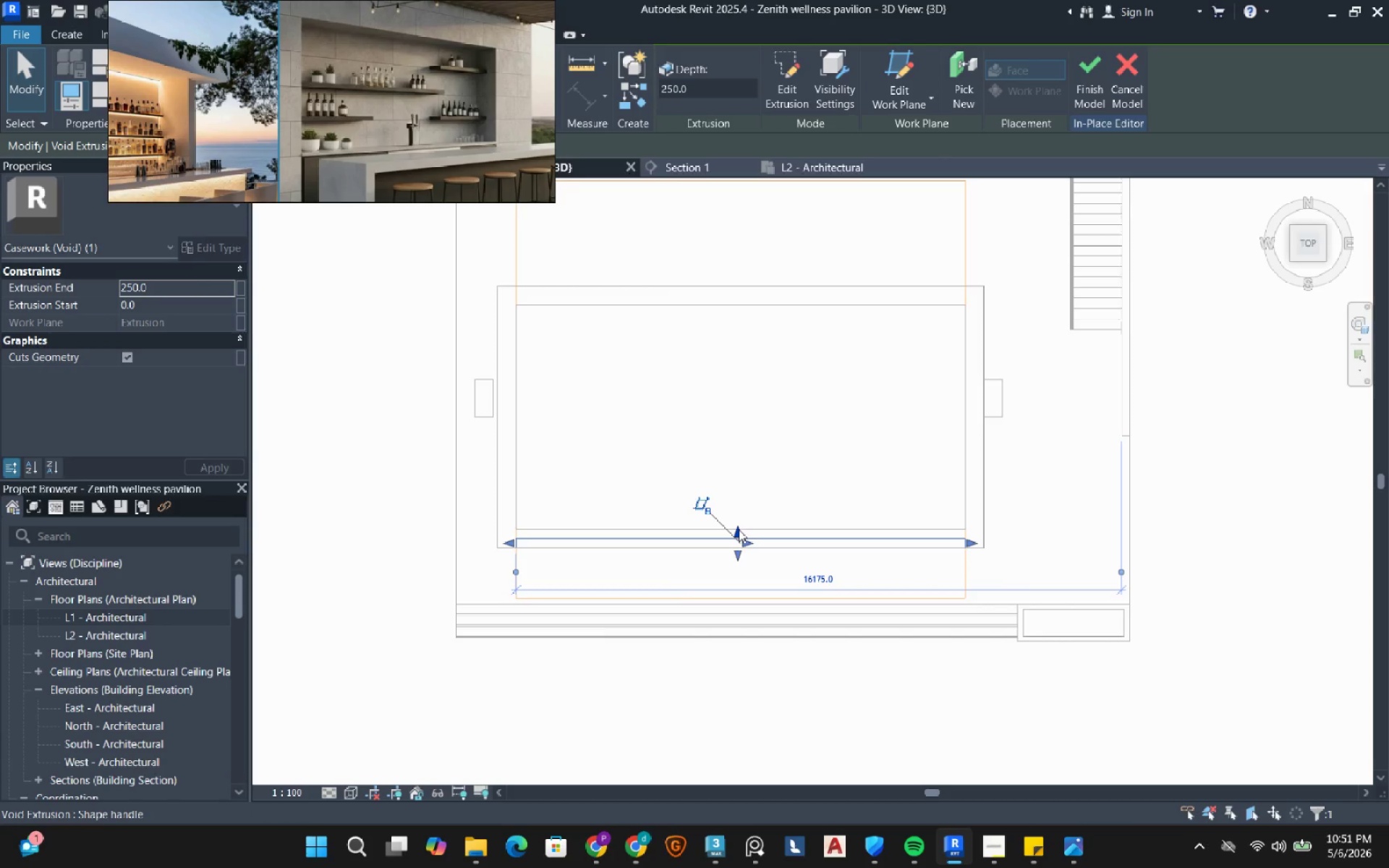 
left_click_drag(start_coordinate=[739, 529], to_coordinate=[742, 300])
 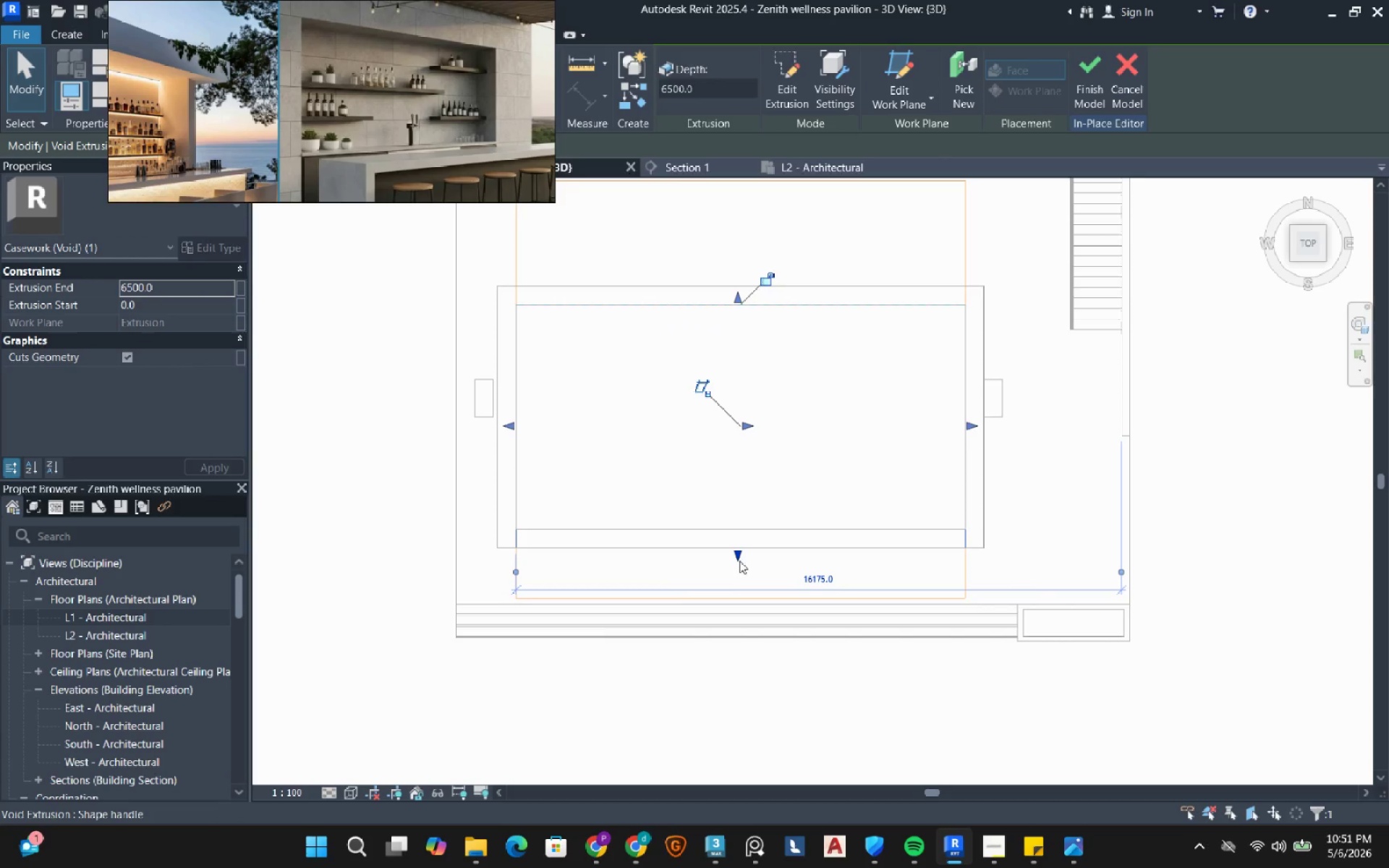 
left_click_drag(start_coordinate=[739, 558], to_coordinate=[739, 524])
 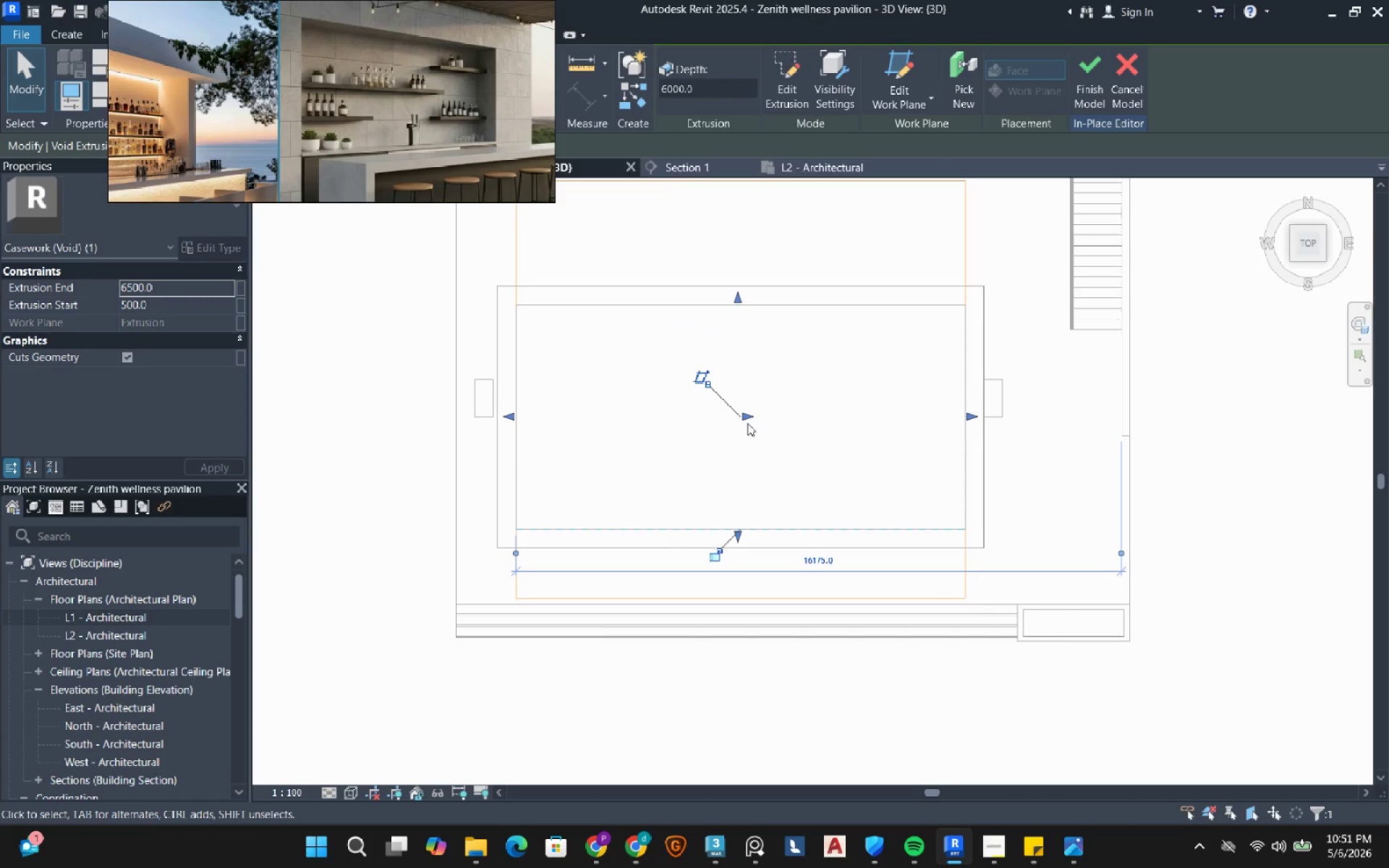 
key(Escape)
type(sd)
 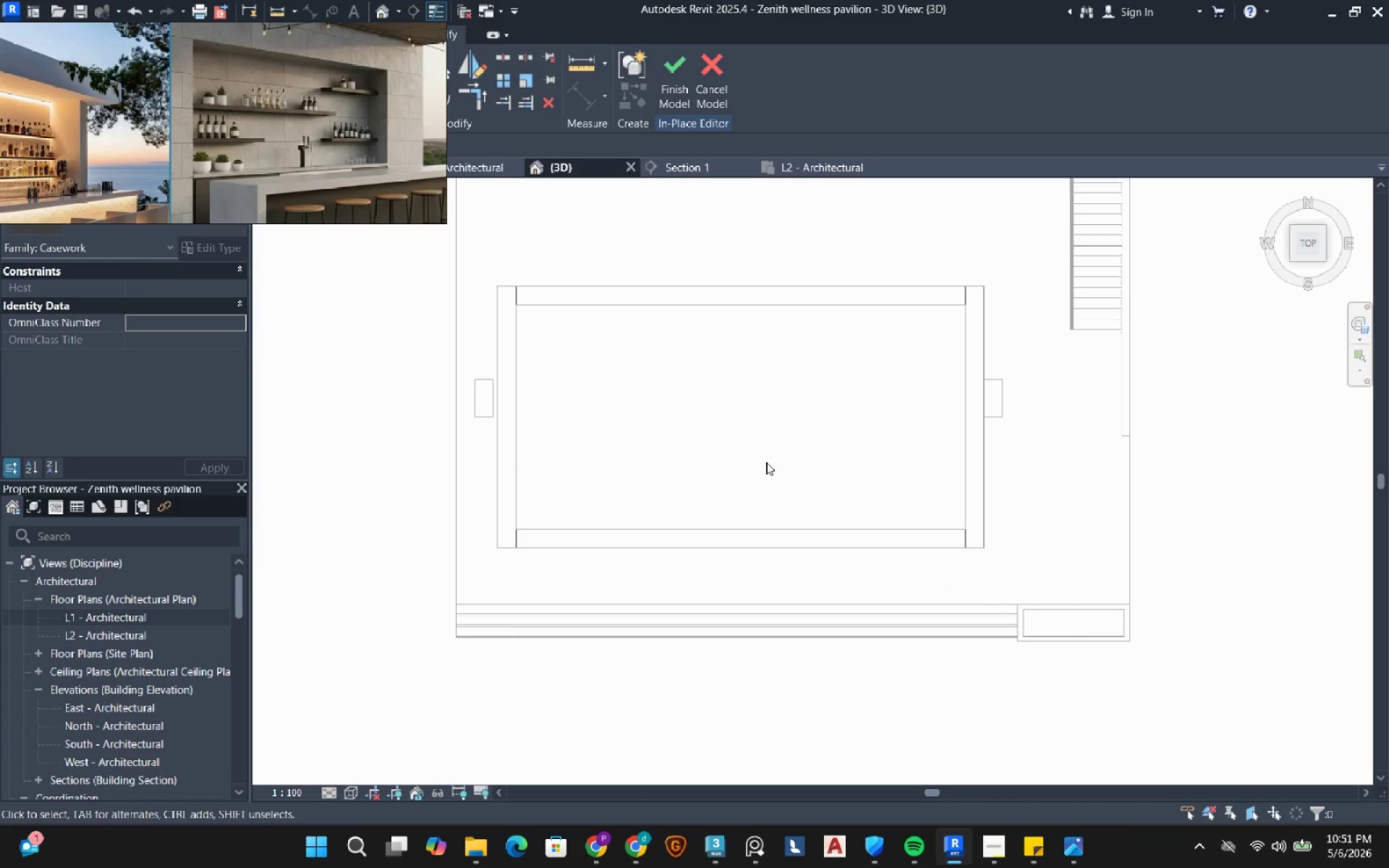 
scroll: coordinate [766, 462], scroll_direction: down, amount: 3.0
 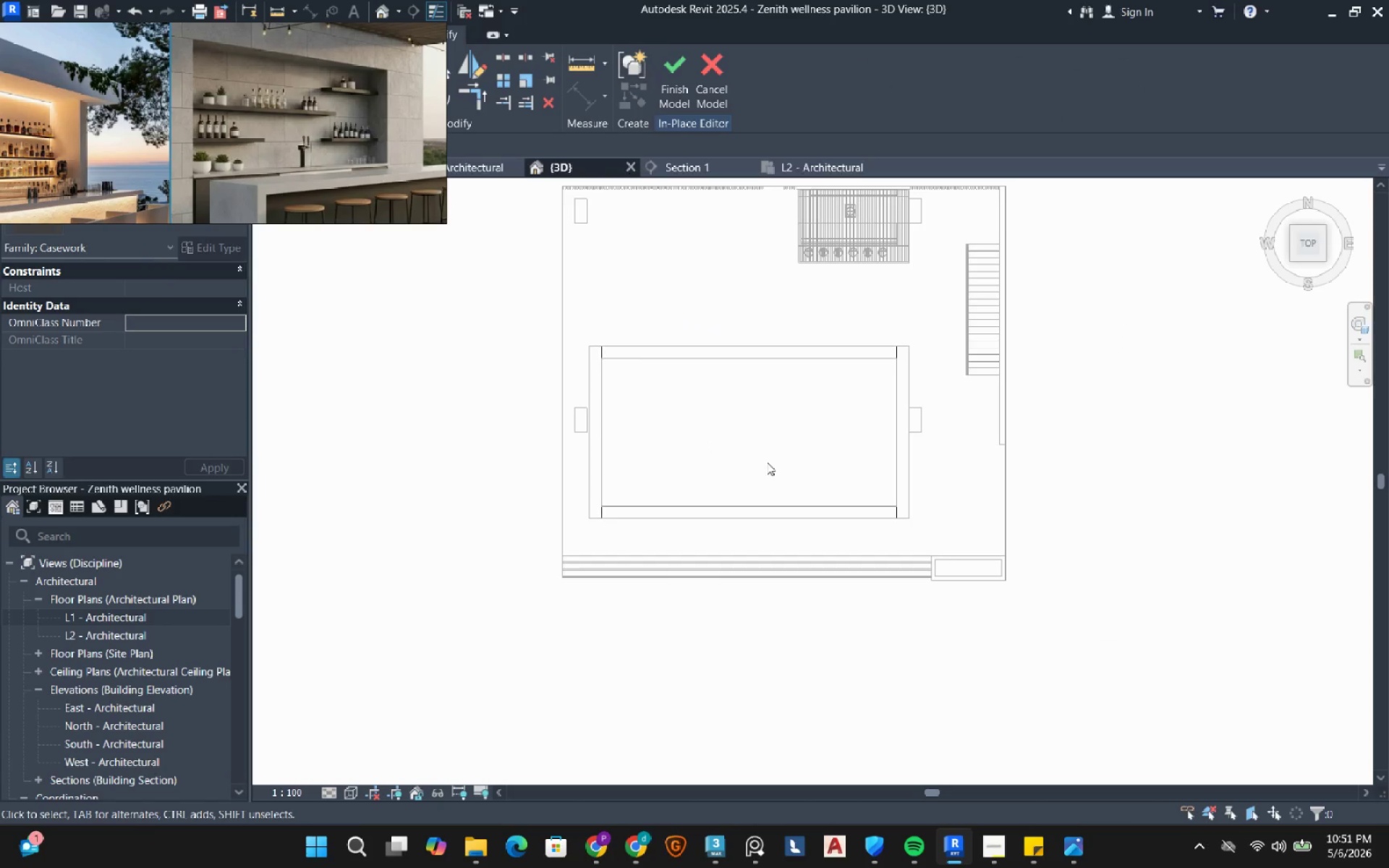 
type(sd)
 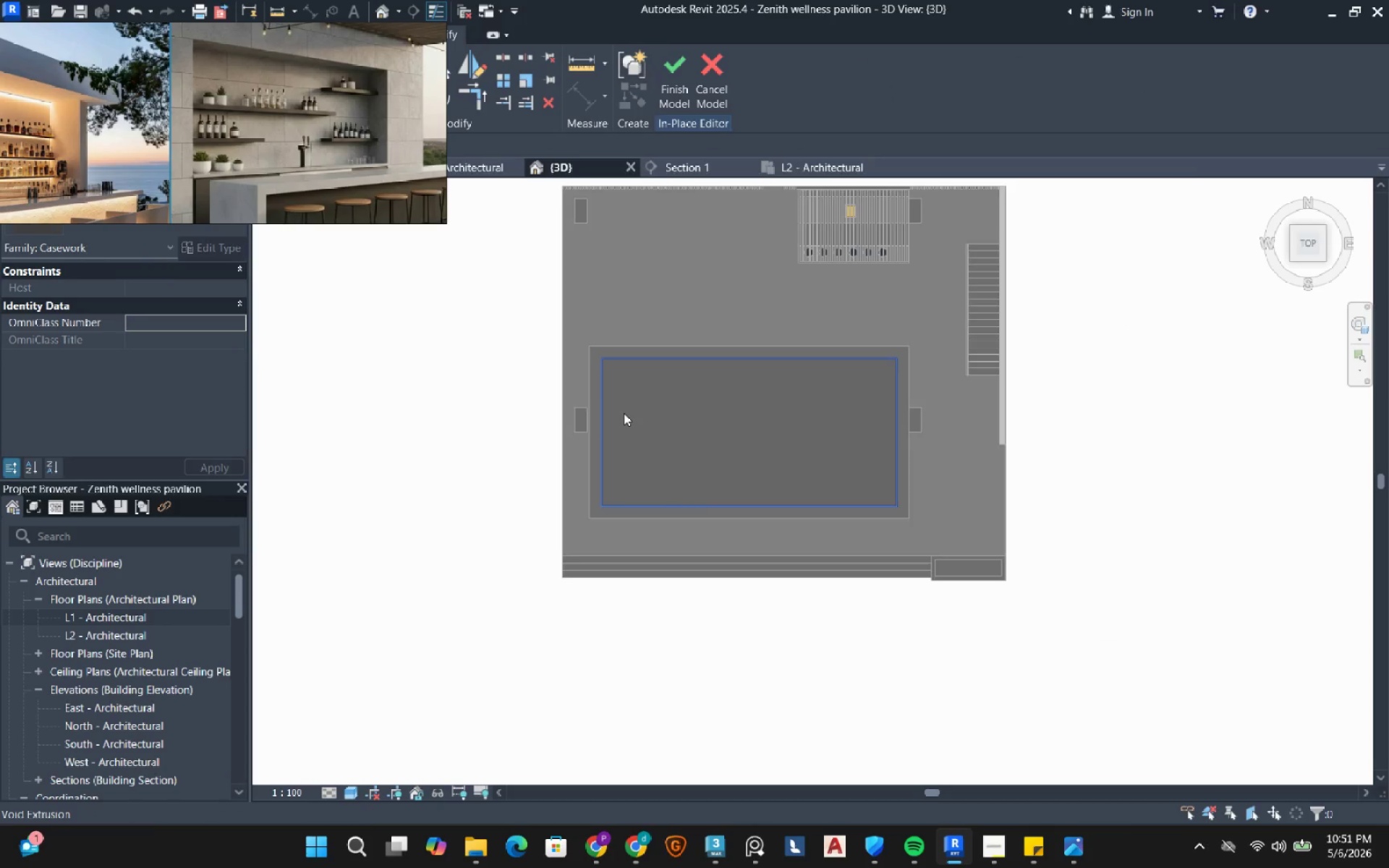 
hold_key(key=ShiftLeft, duration=0.84)
 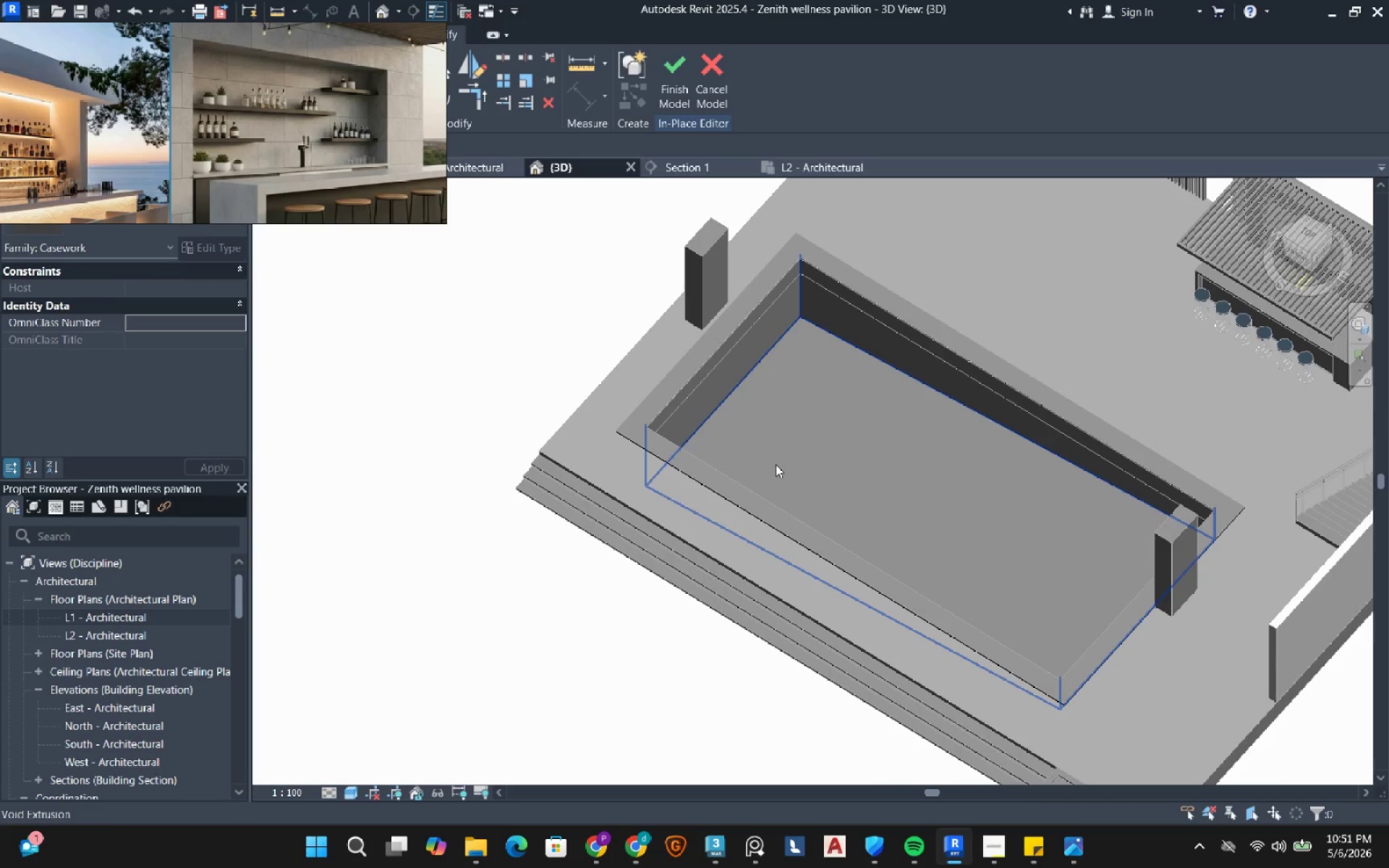 
scroll: coordinate [624, 413], scroll_direction: up, amount: 4.0
 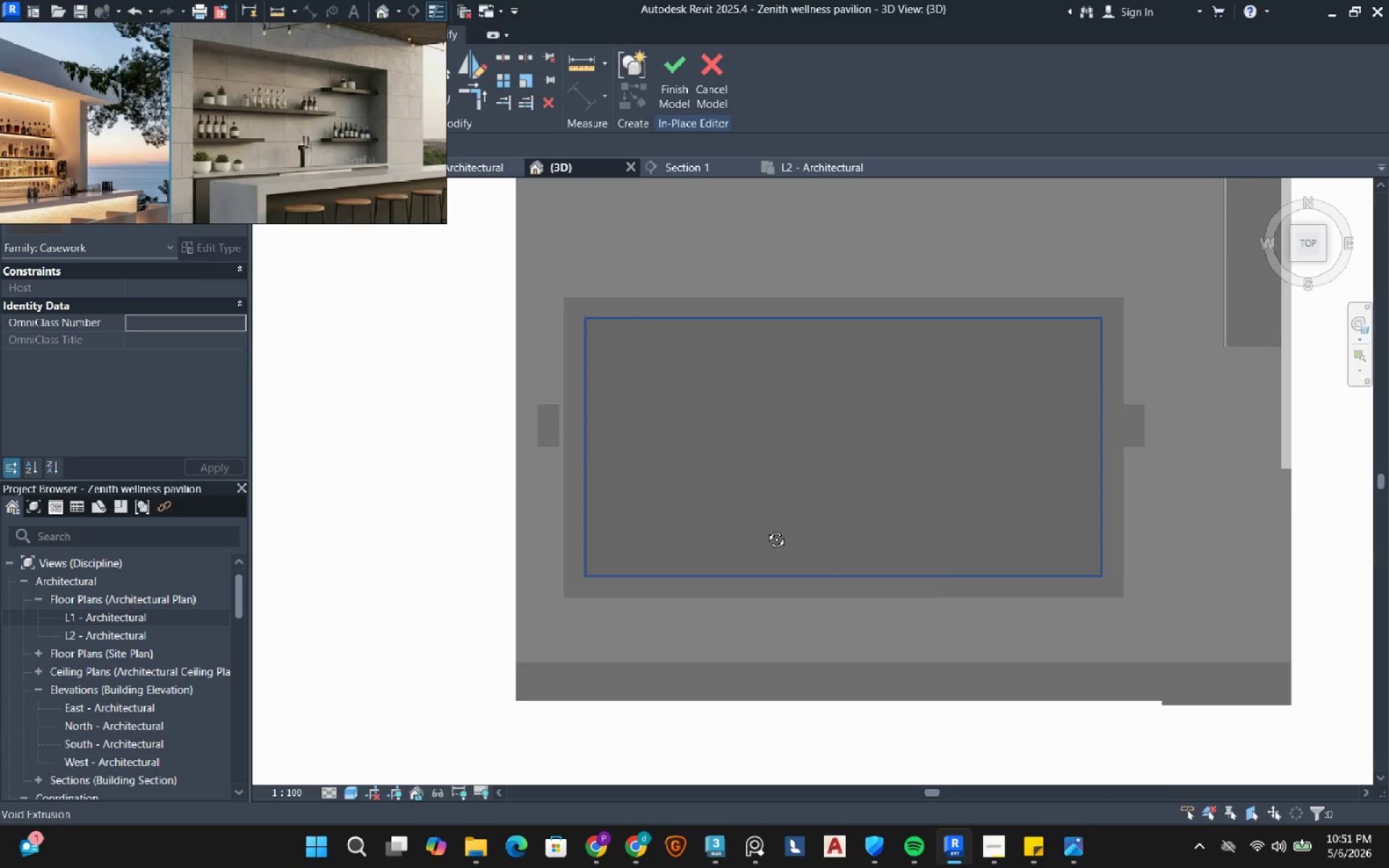 
hold_key(key=ShiftLeft, duration=0.73)
 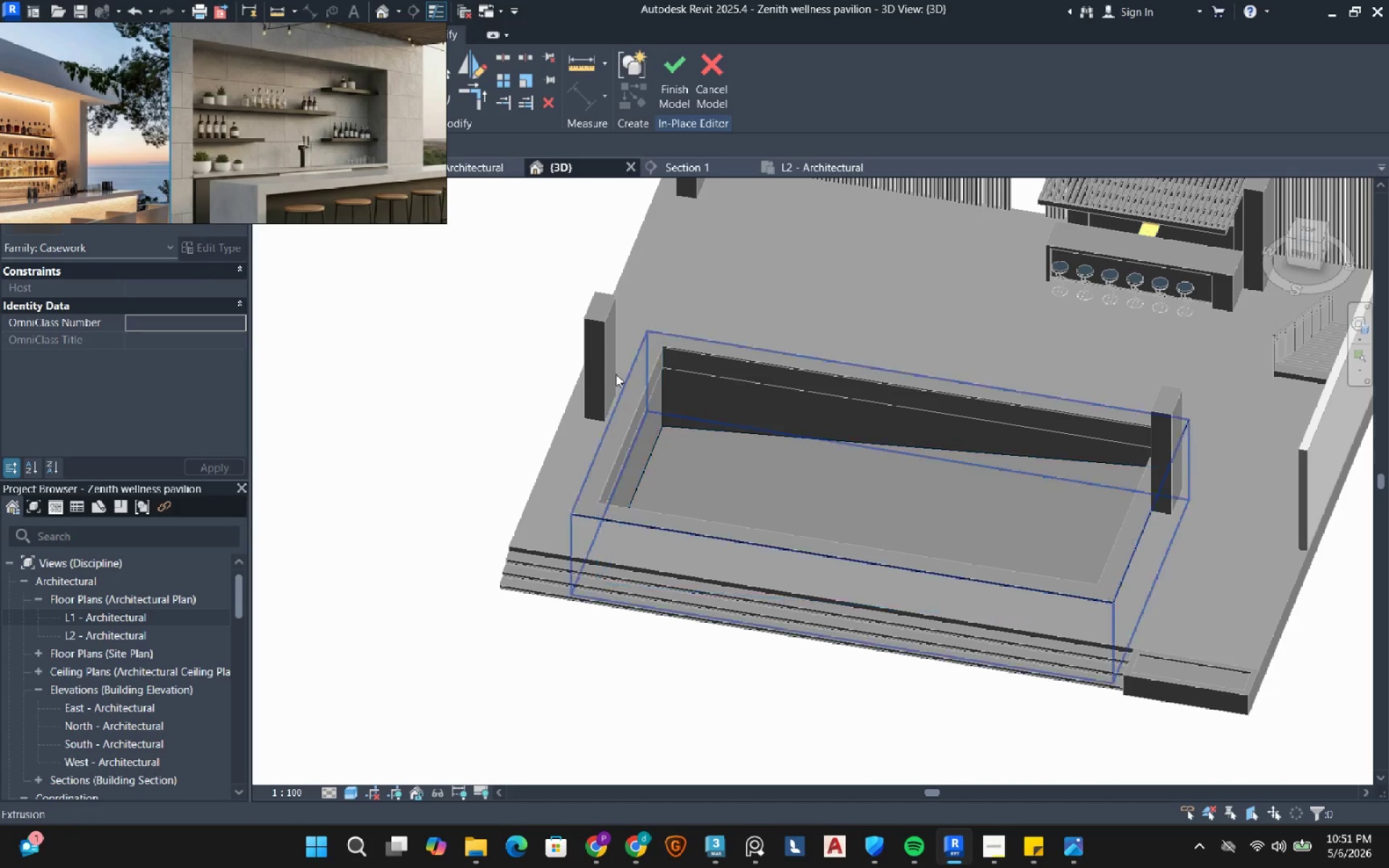 
scroll: coordinate [616, 374], scroll_direction: up, amount: 4.0
 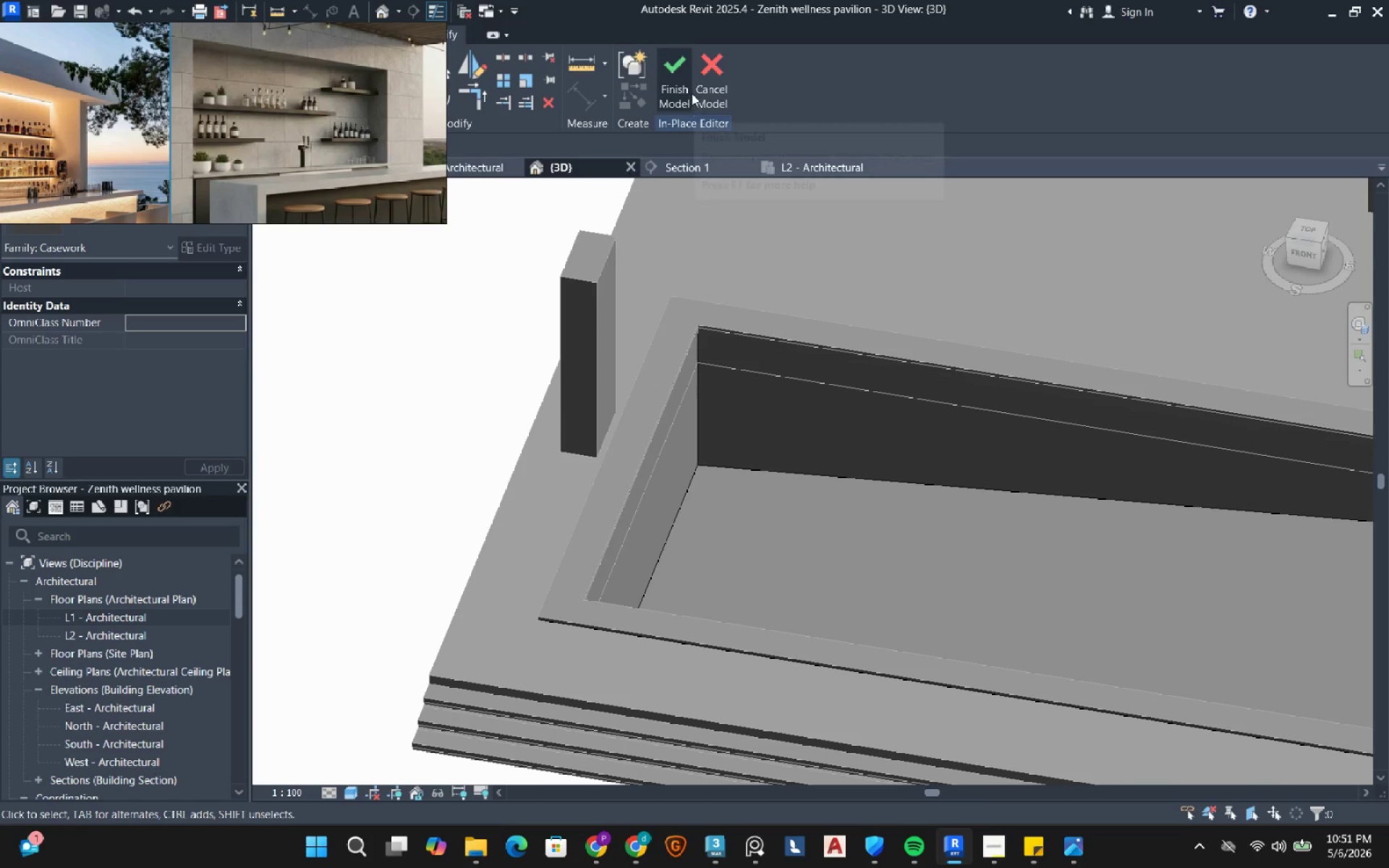 
left_click([684, 88])
 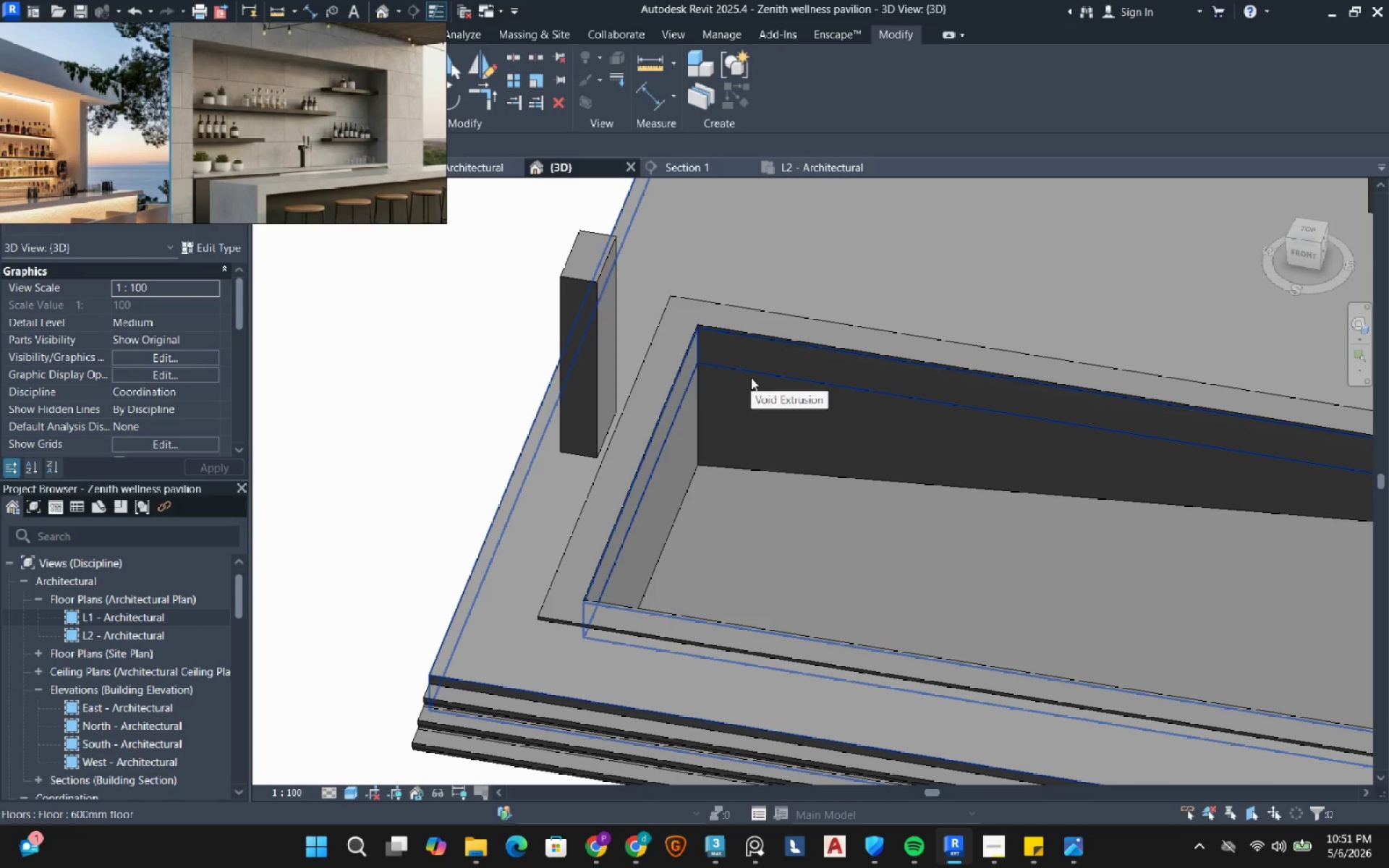 
left_click([751, 378])
 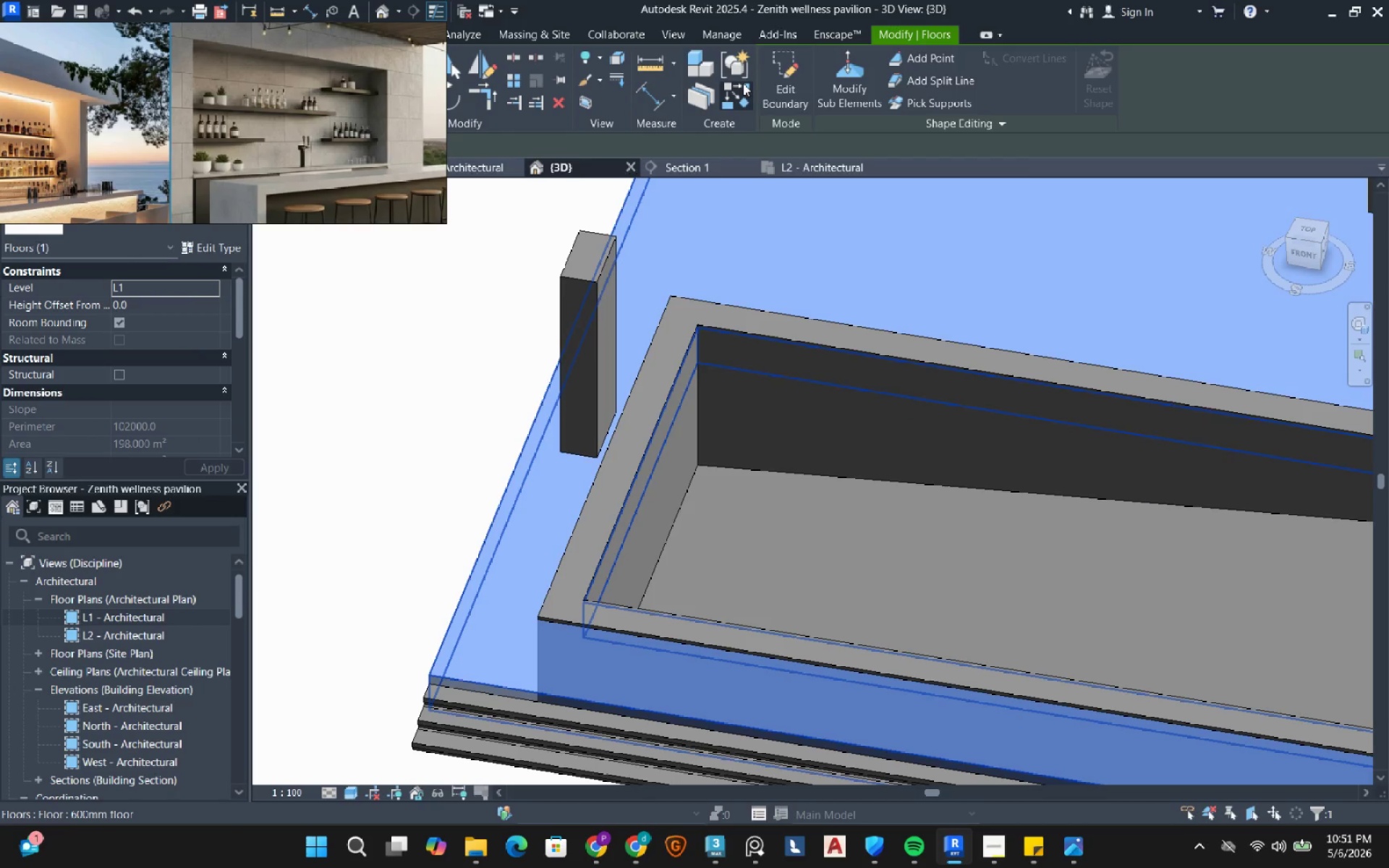 
left_click([794, 80])
 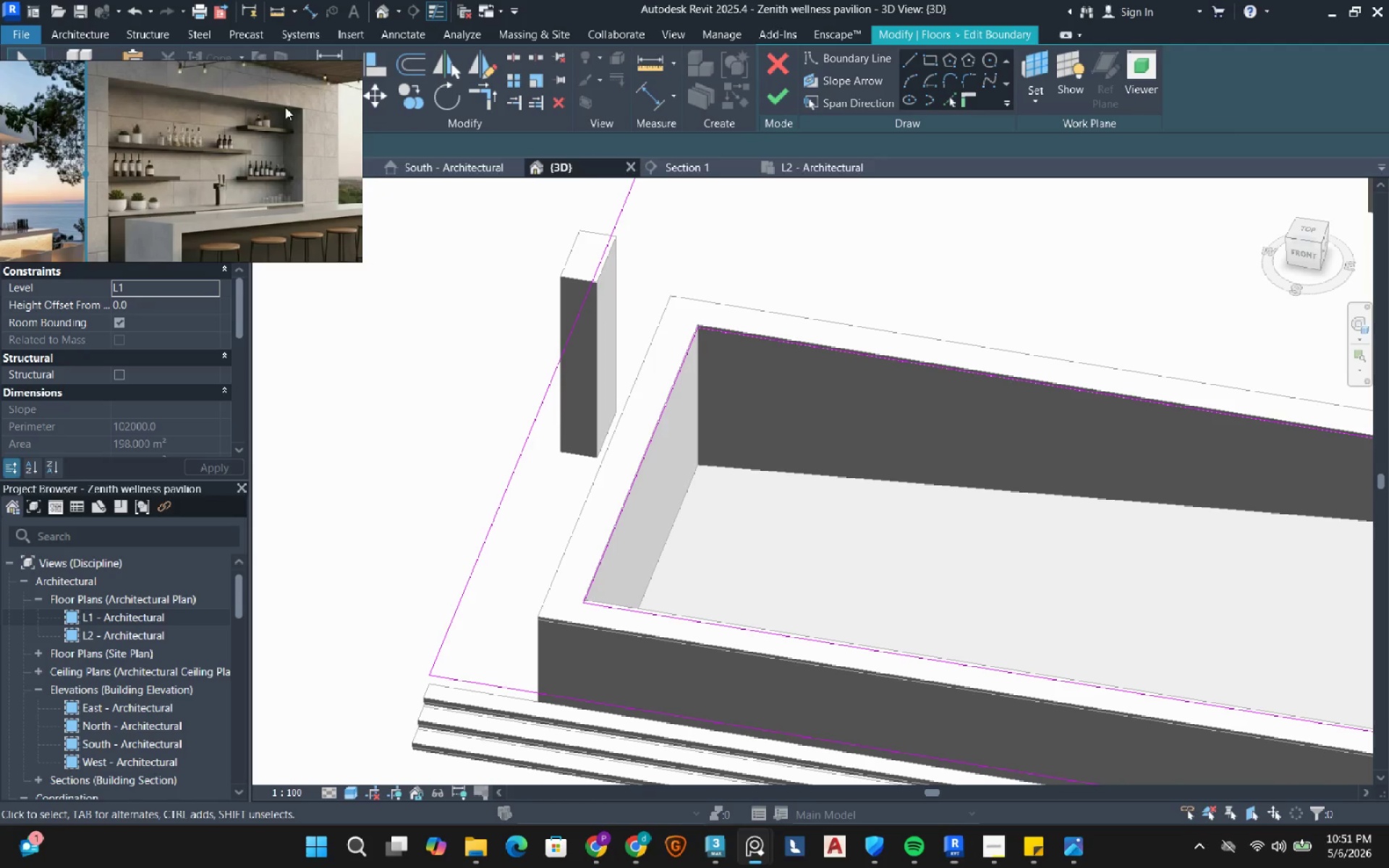 
left_click([416, 69])
 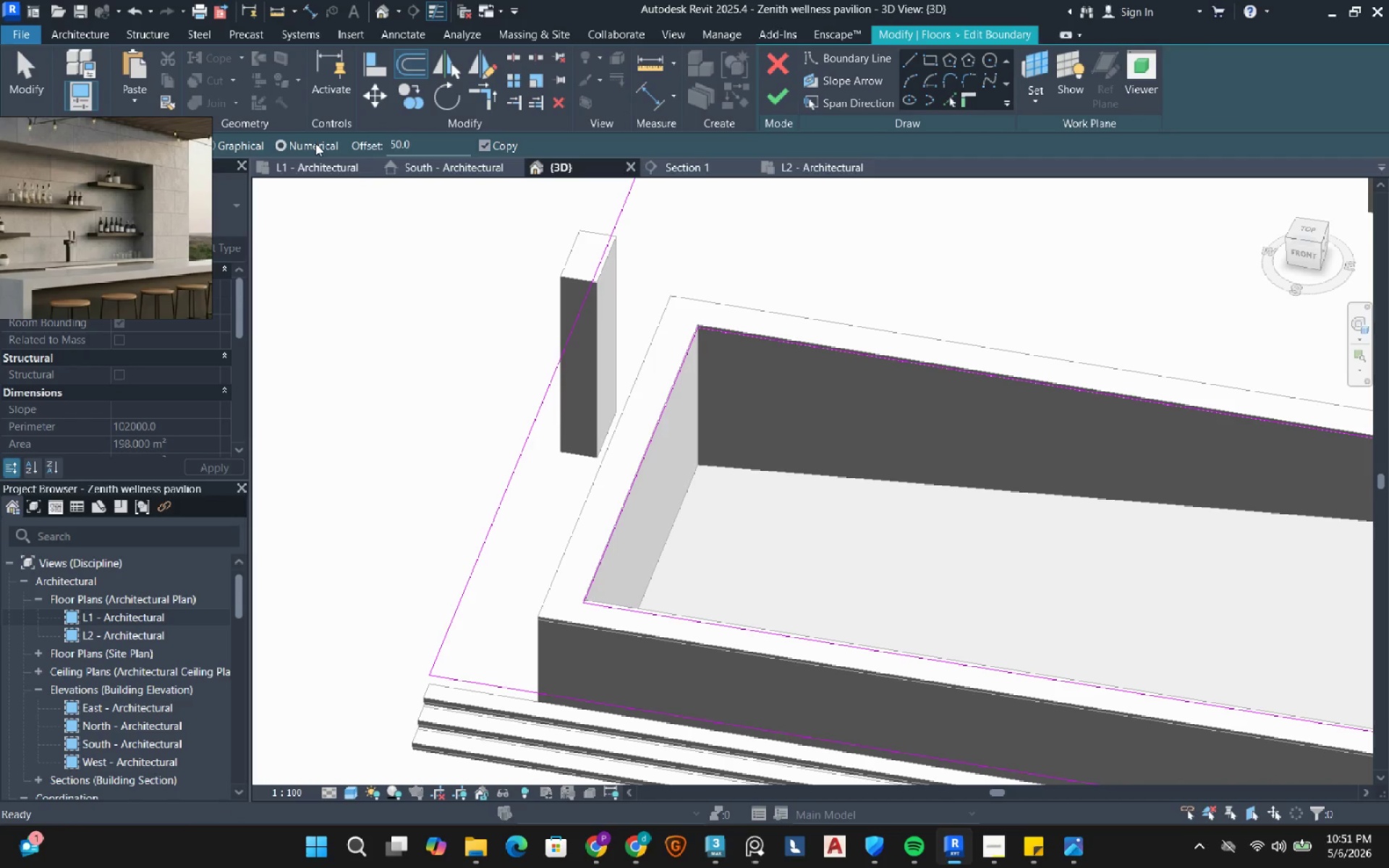 
left_click([509, 148])
 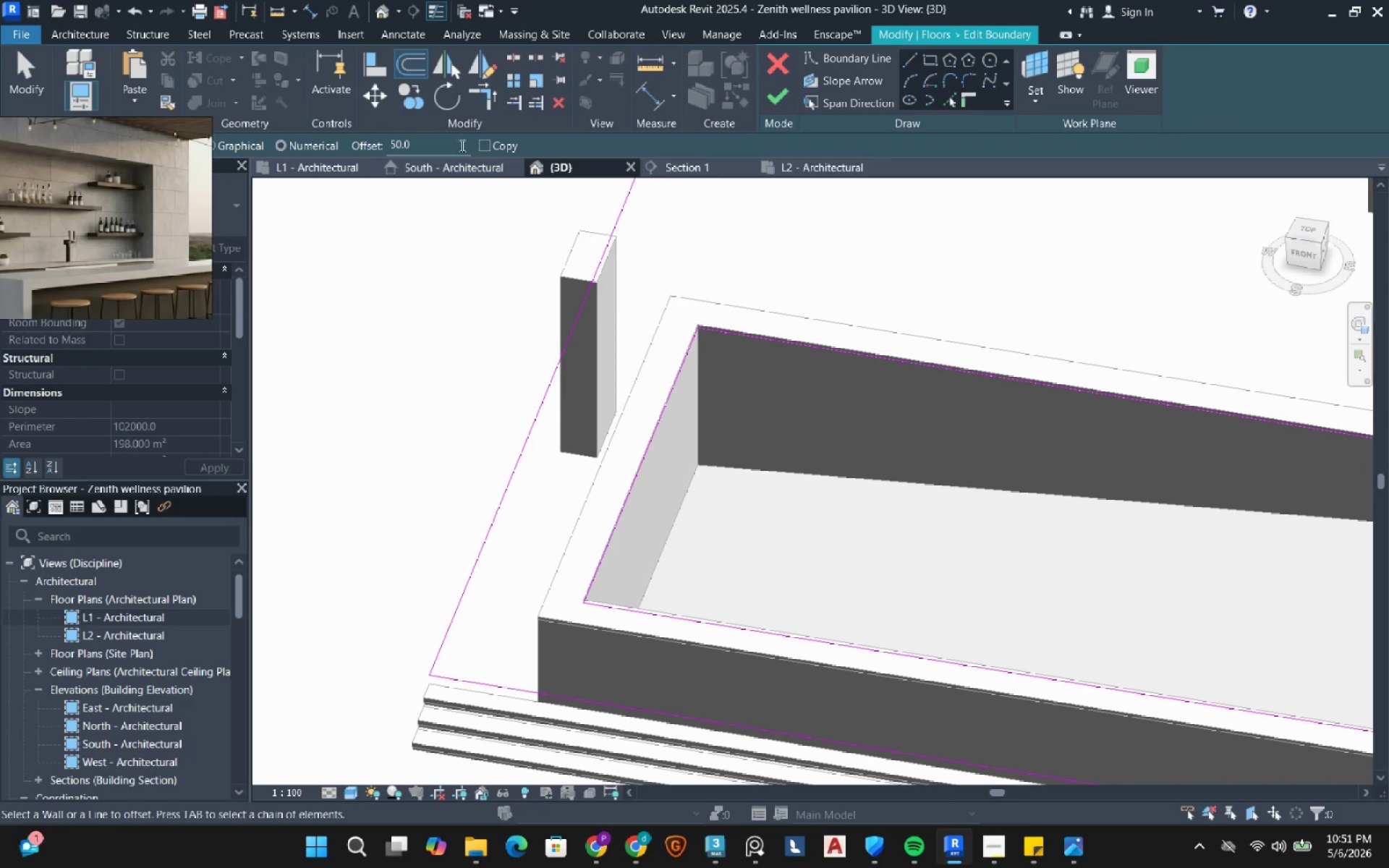 
double_click([455, 138])
 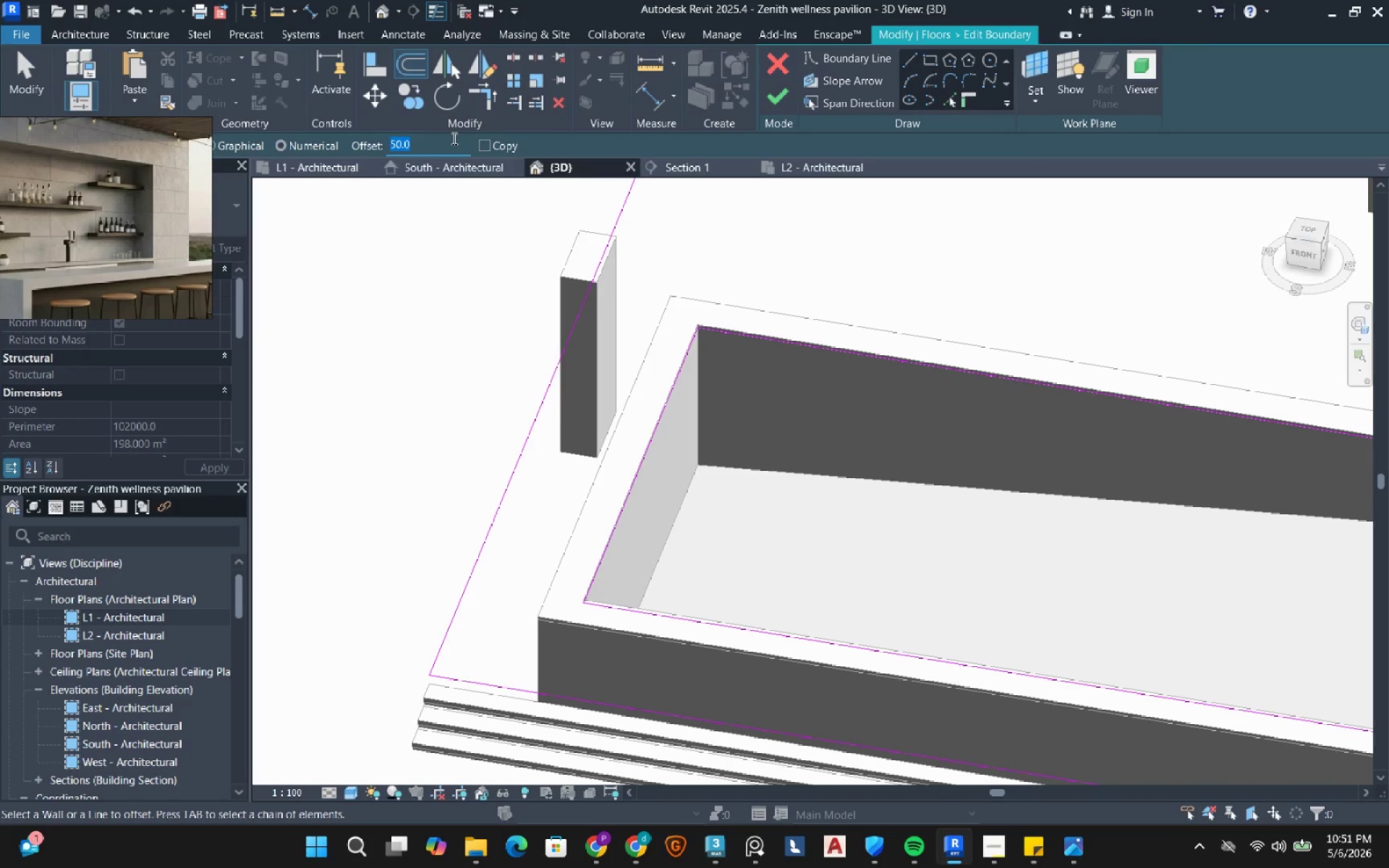 
key(Numpad1)
 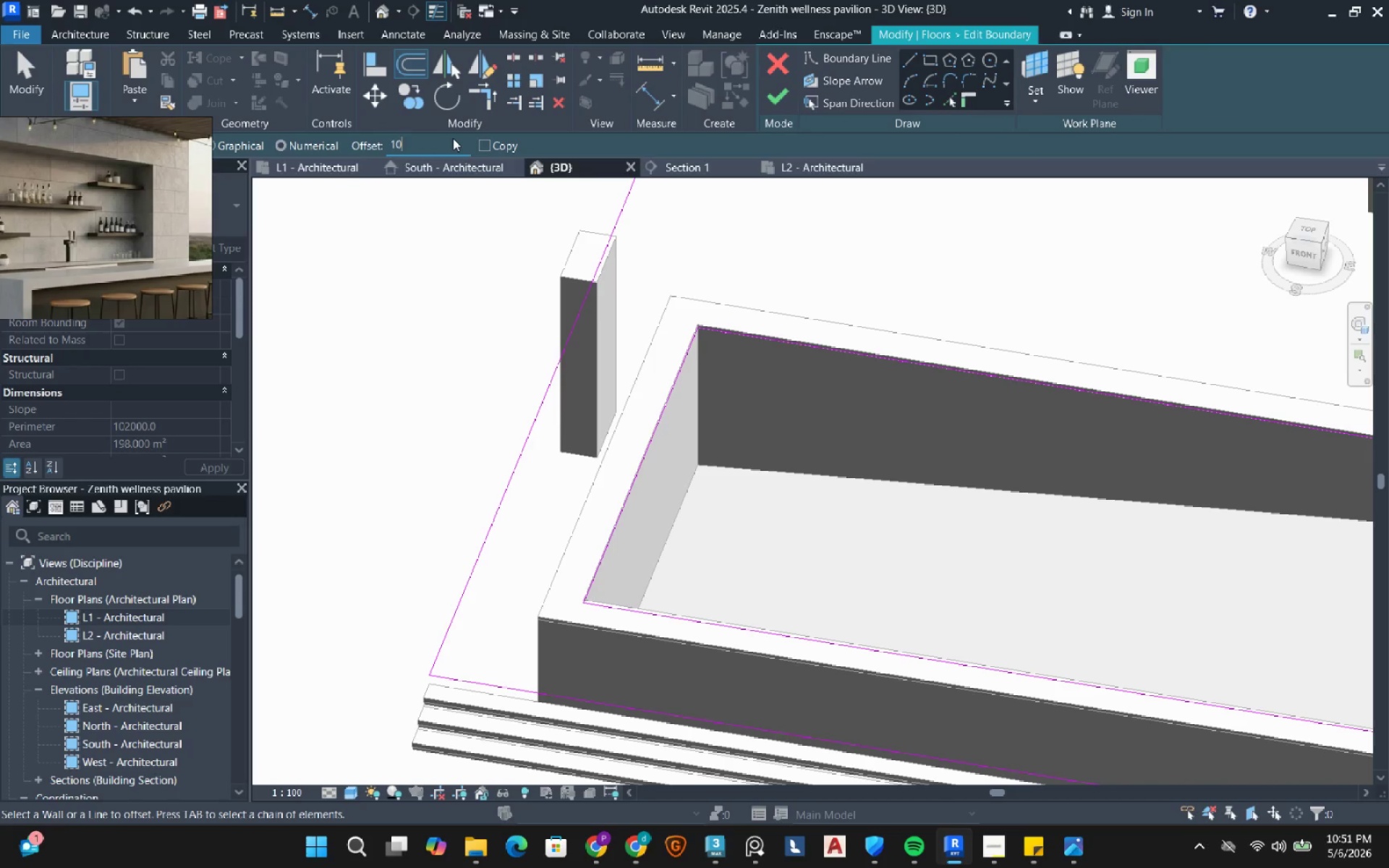 
key(Numpad0)
 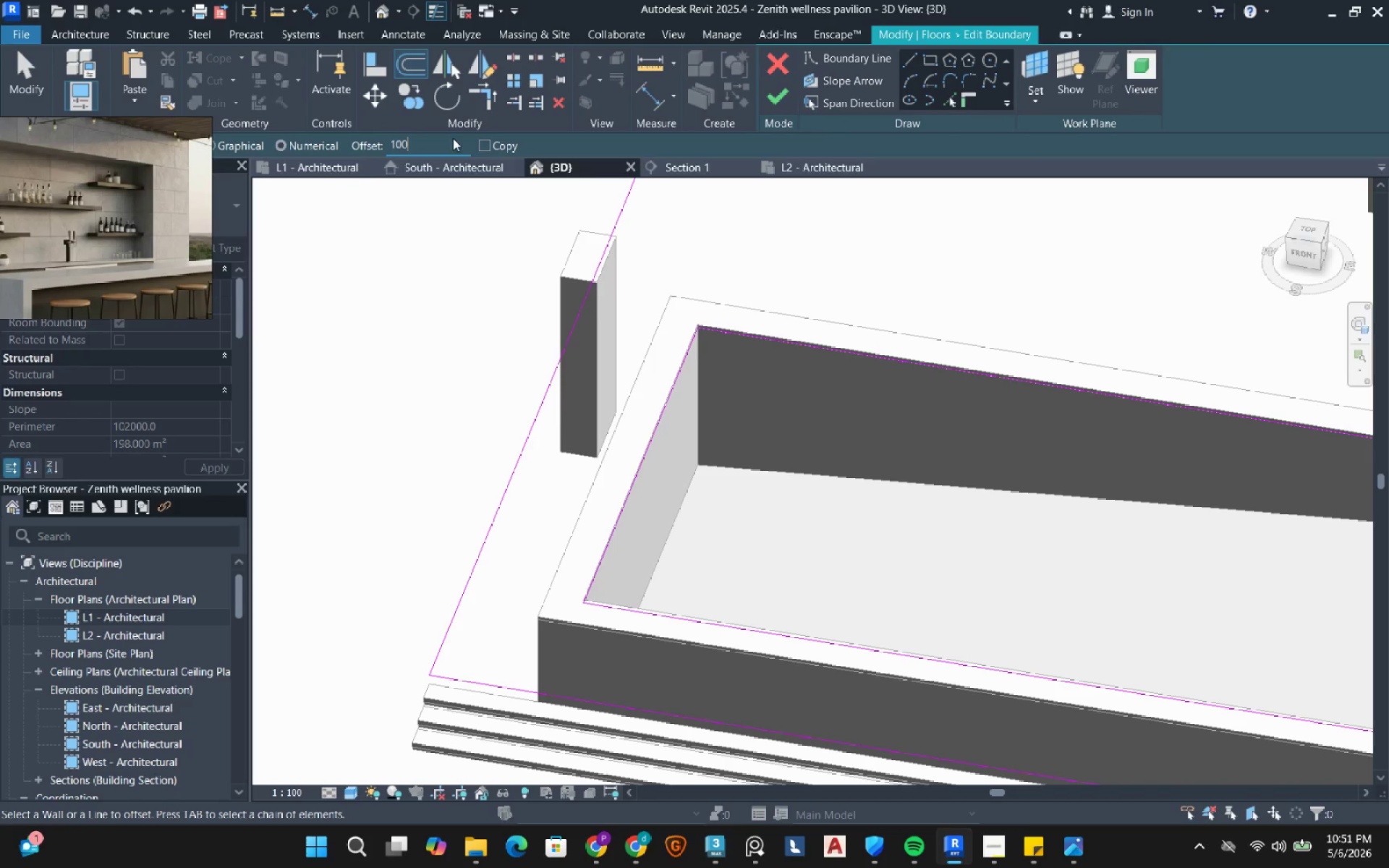 
key(Numpad0)
 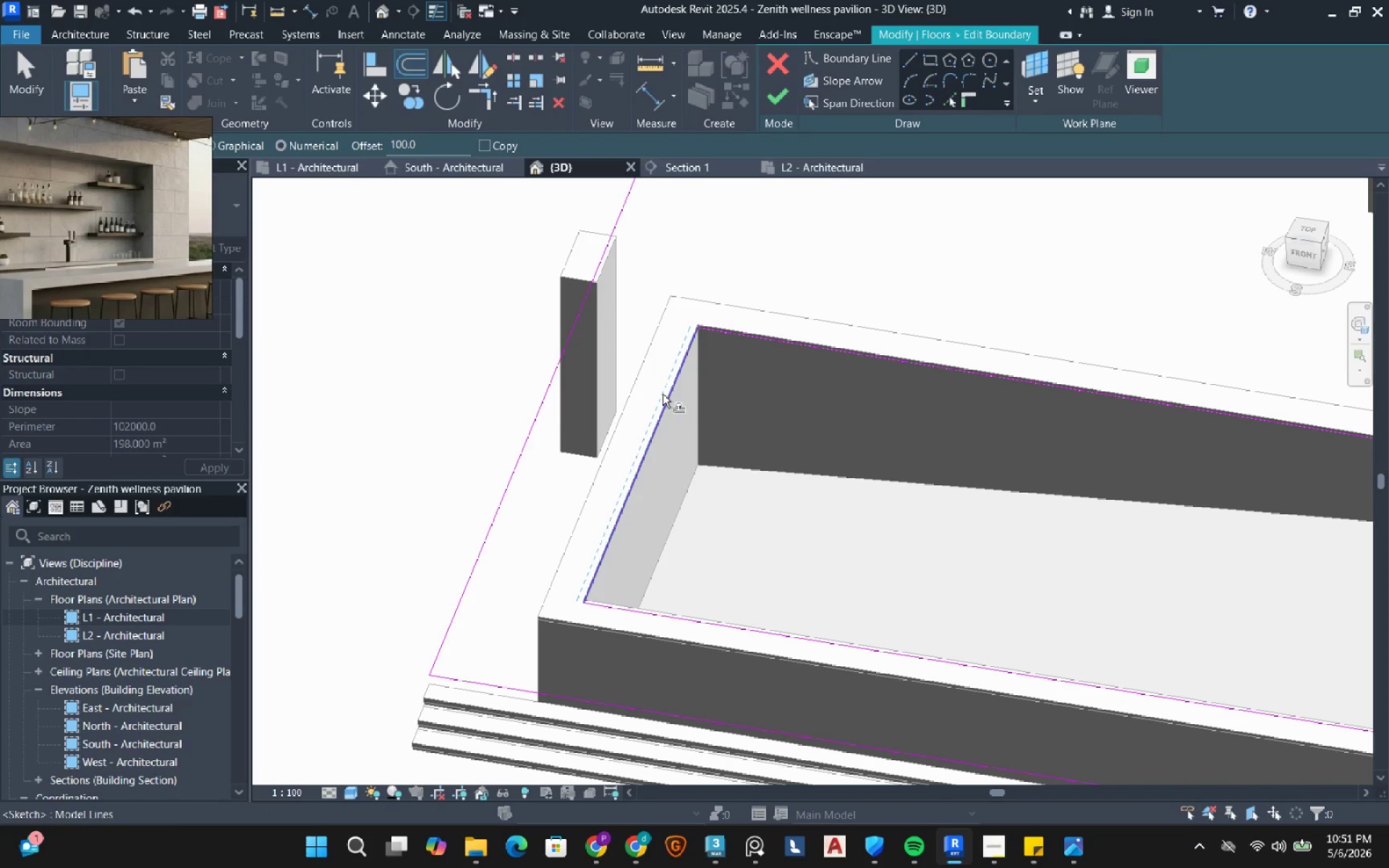 
key(Tab)
 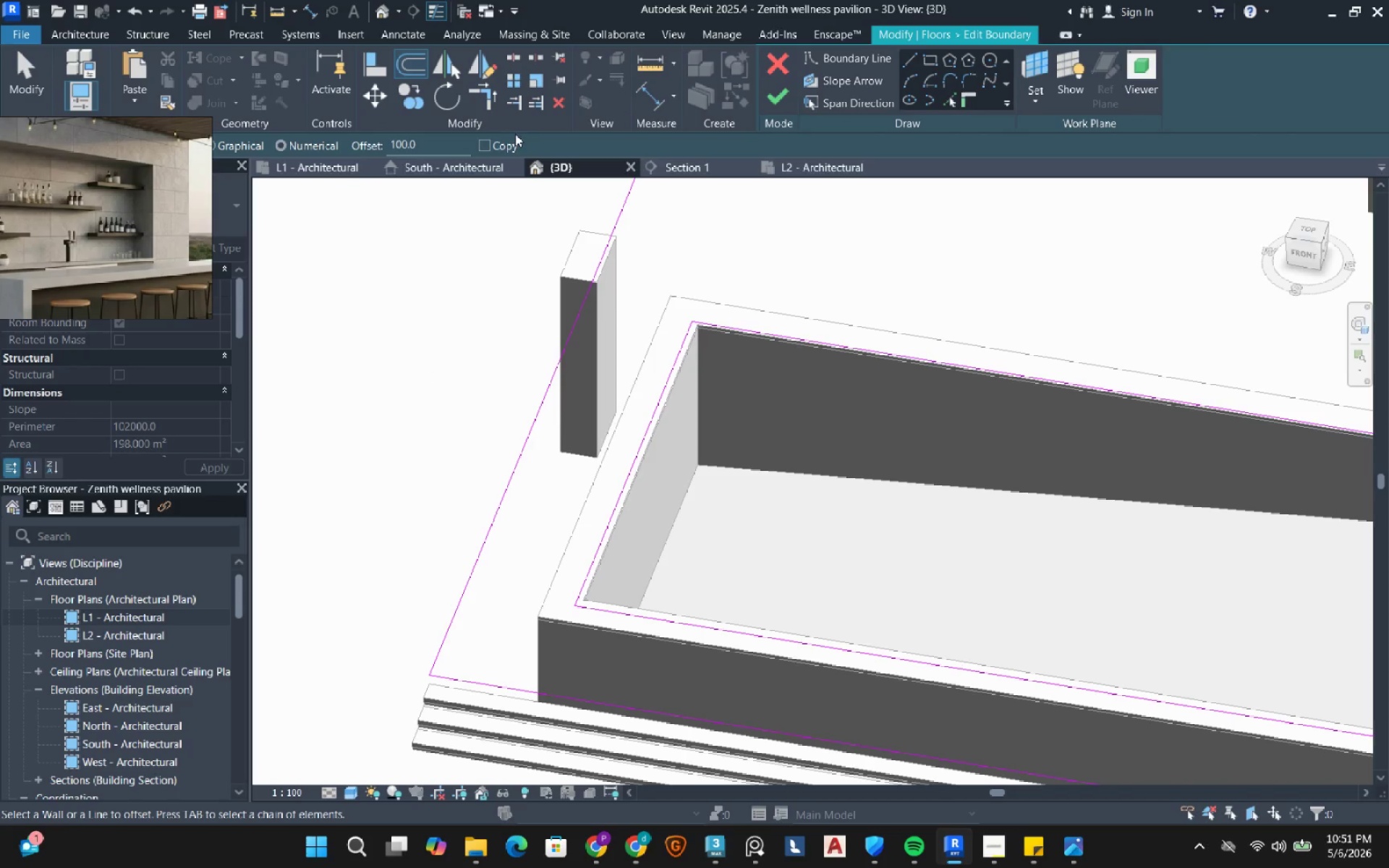 
left_click([498, 145])
 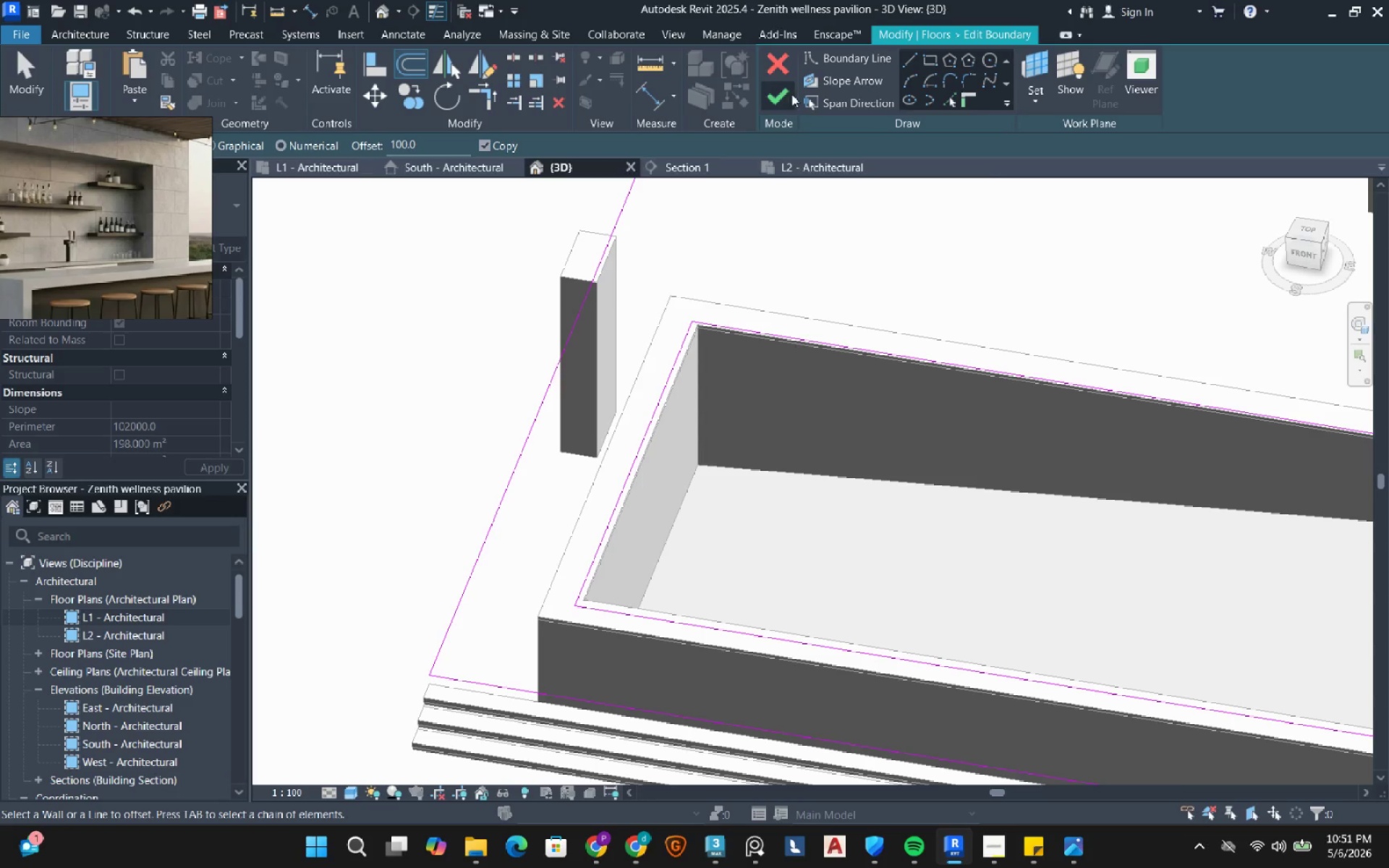 
left_click([791, 94])
 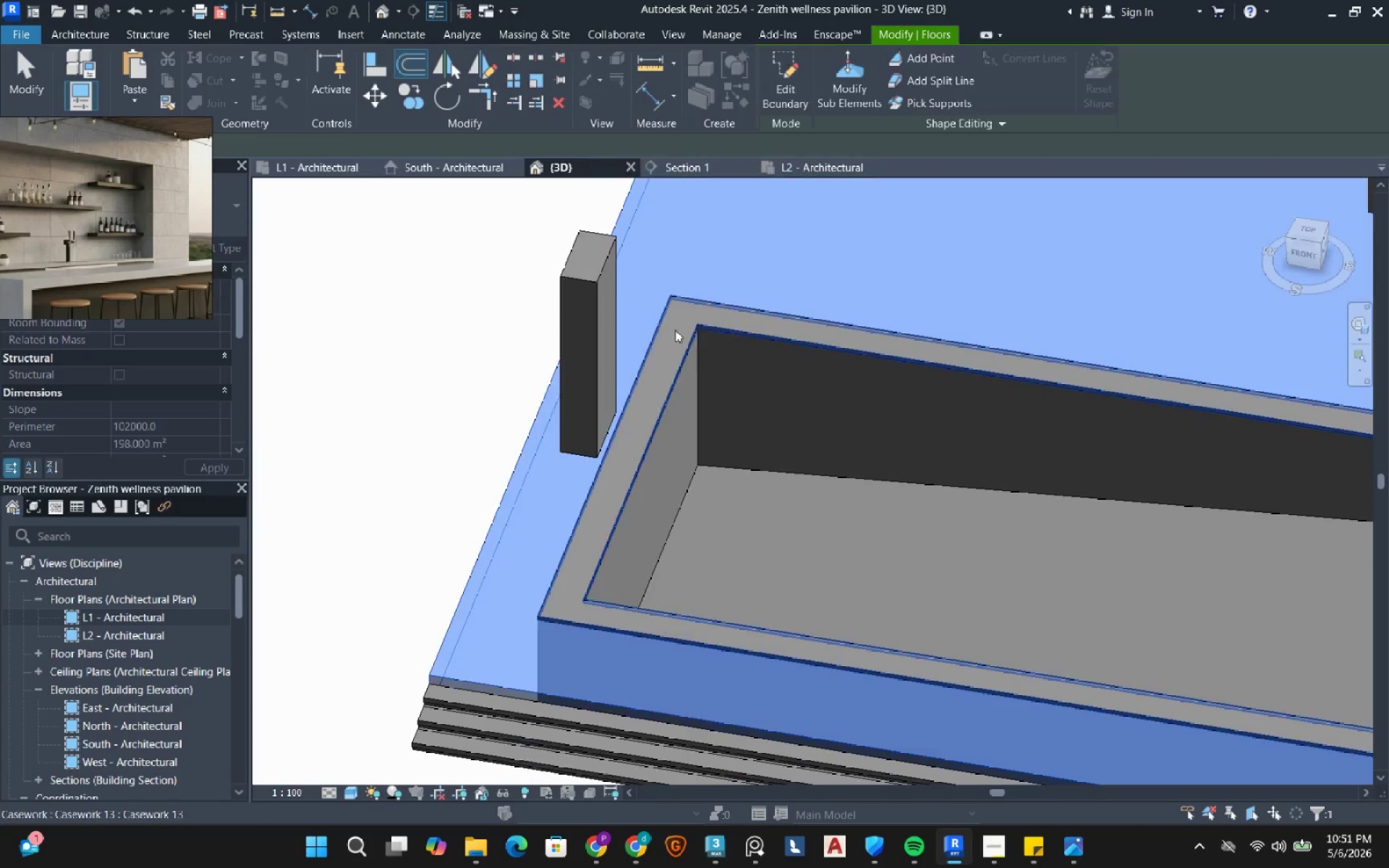 
key(Escape)
 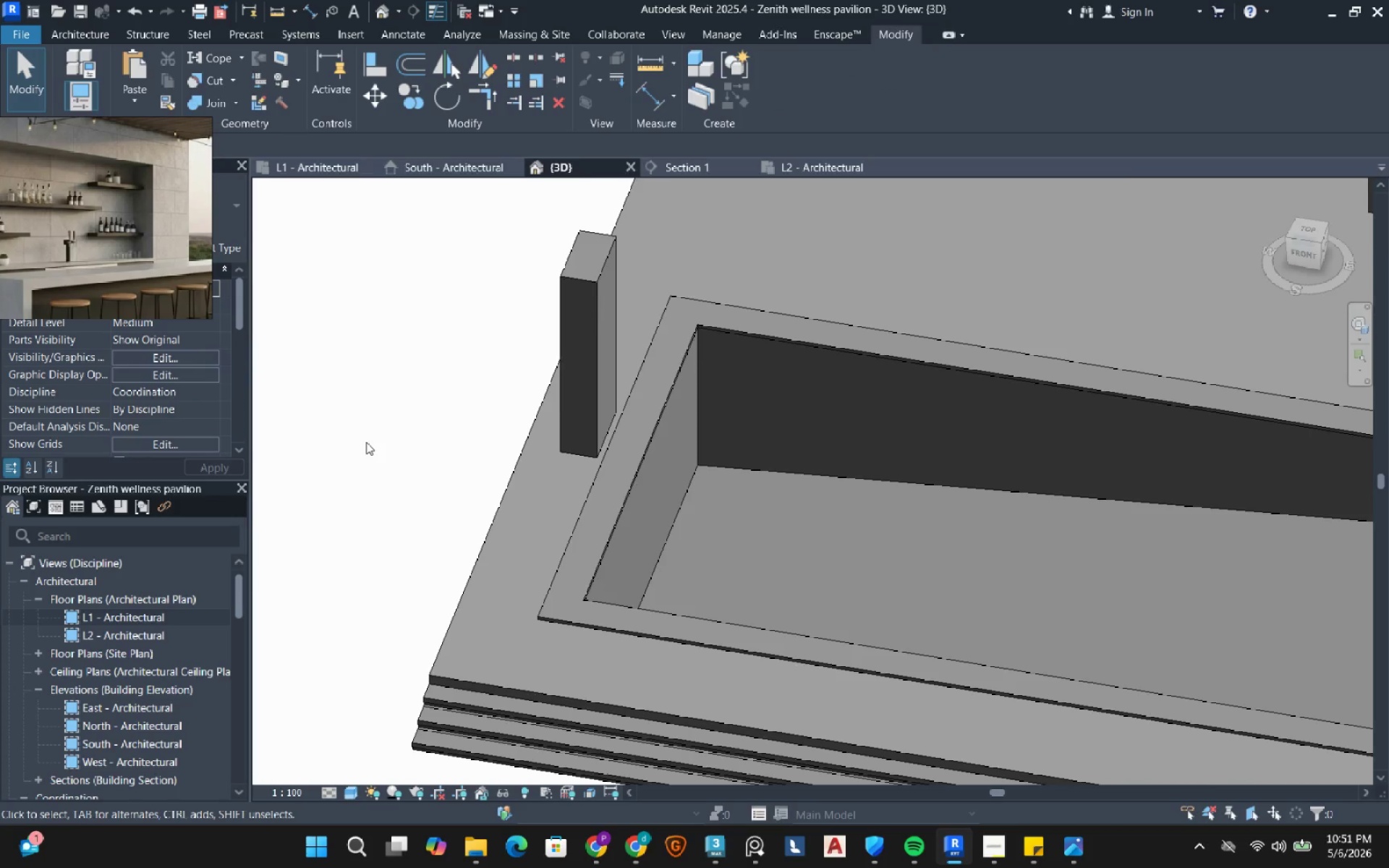 
scroll: coordinate [366, 442], scroll_direction: down, amount: 2.0
 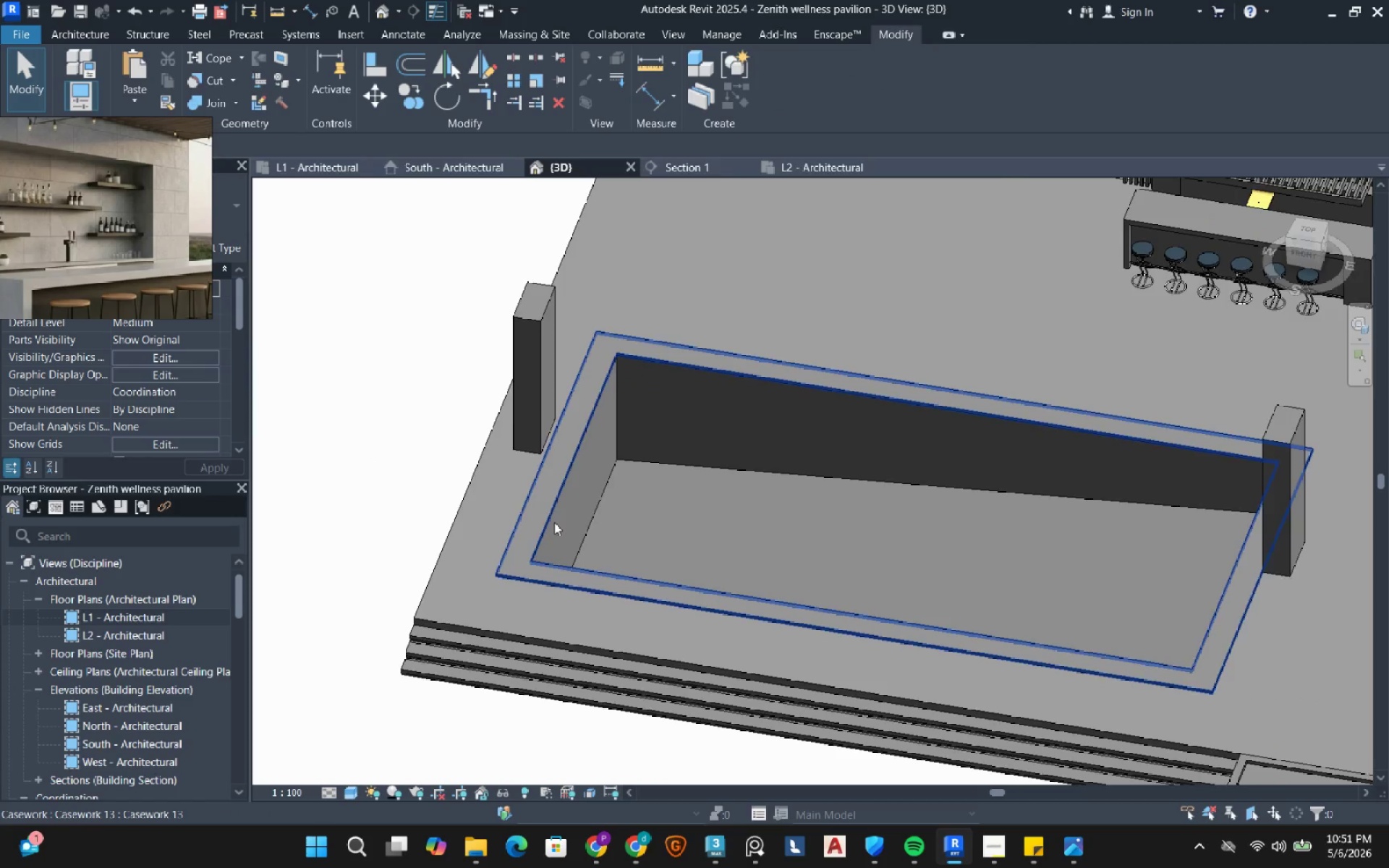 
hold_key(key=ShiftLeft, duration=1.69)
 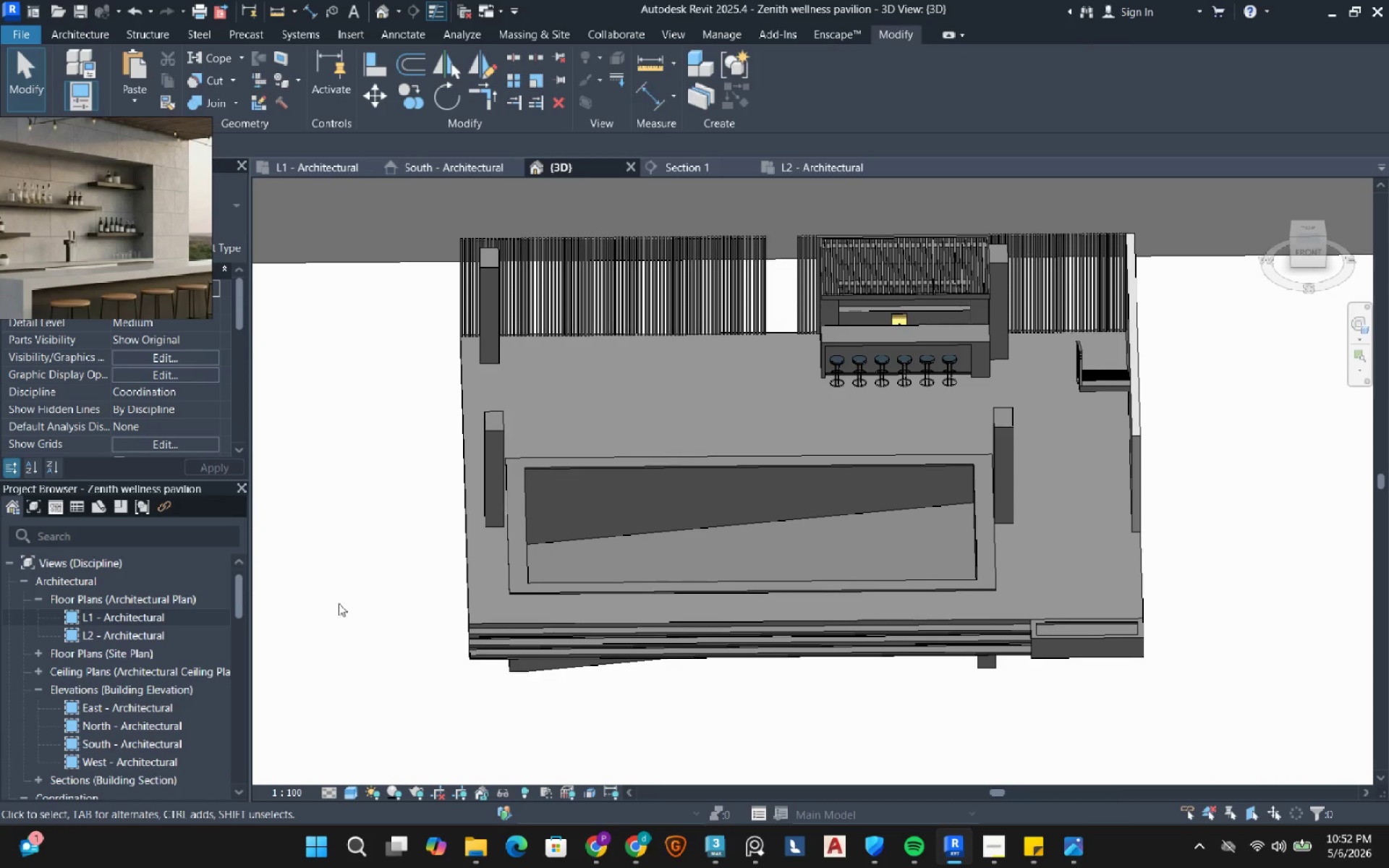 
scroll: coordinate [555, 522], scroll_direction: down, amount: 3.0
 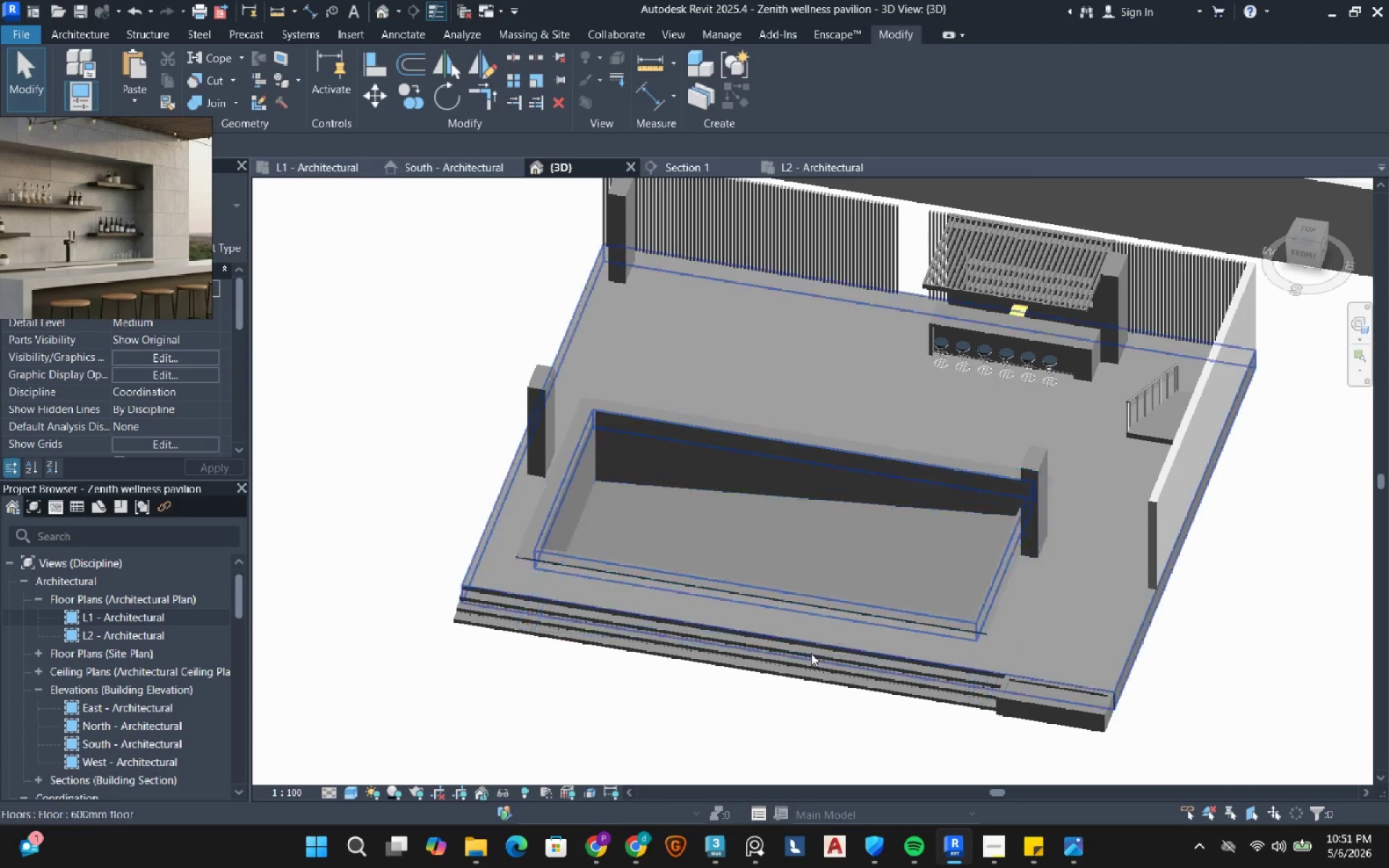 
wait(6.92)
 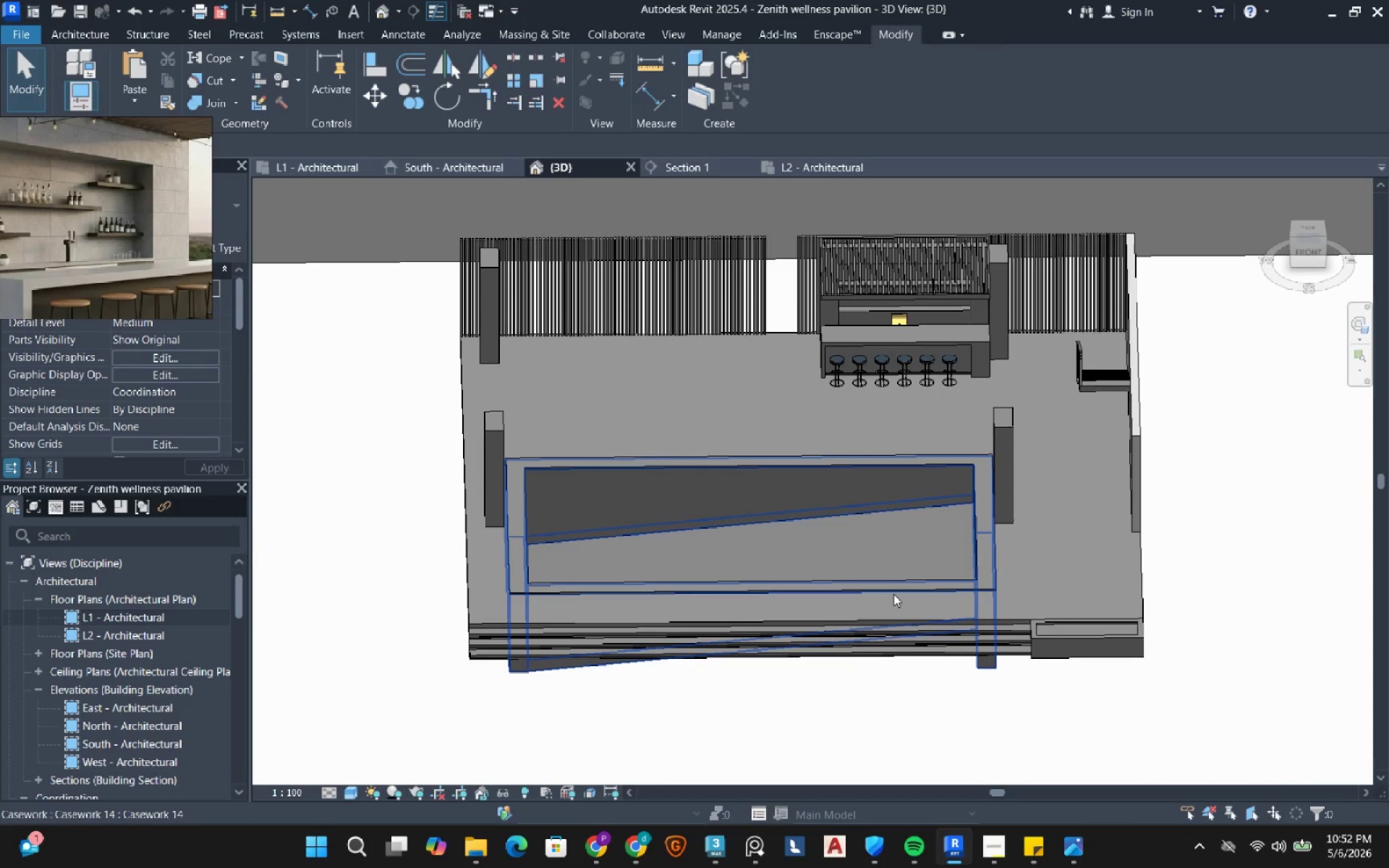 
left_click([484, 851])
 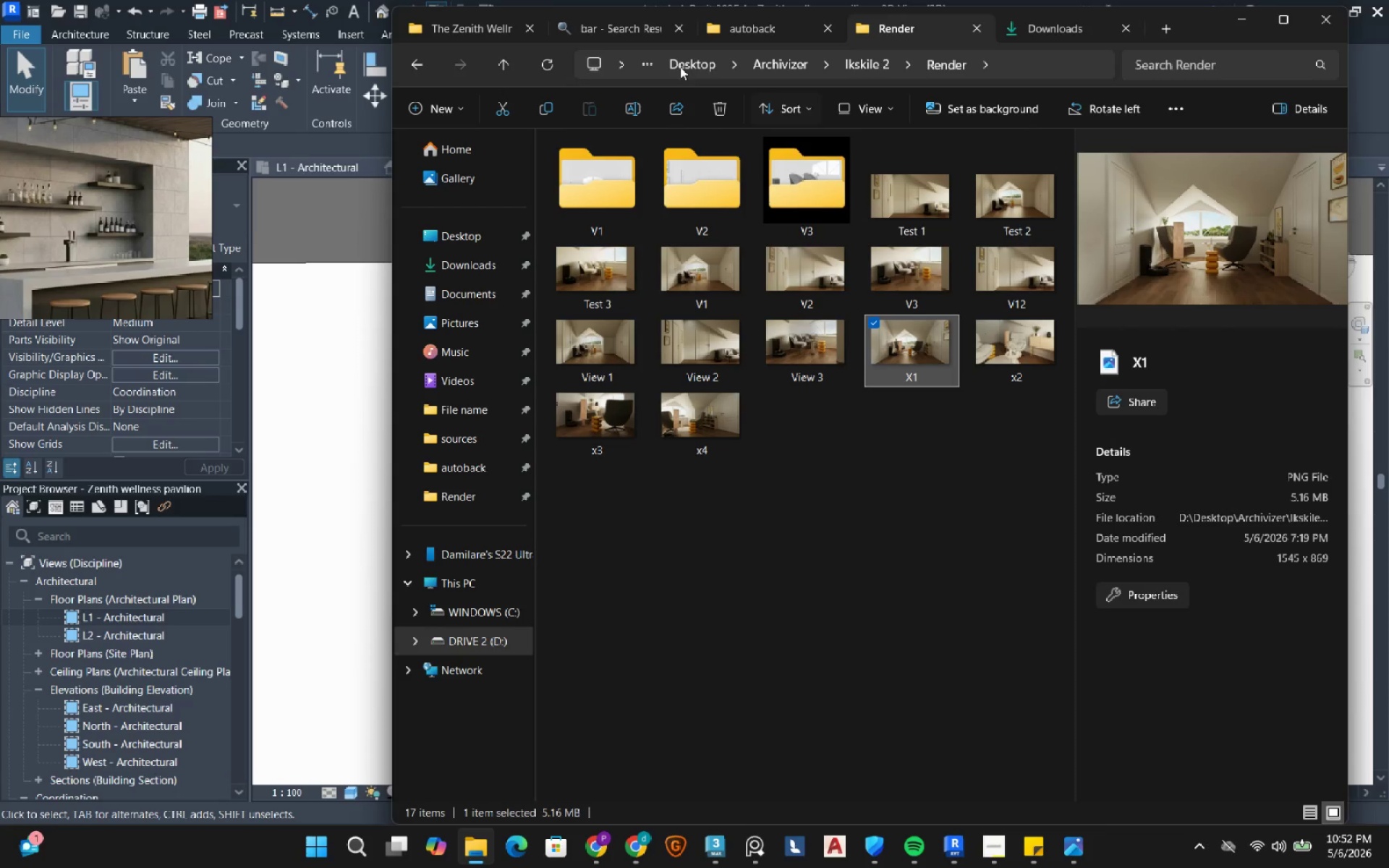 
left_click([618, 27])
 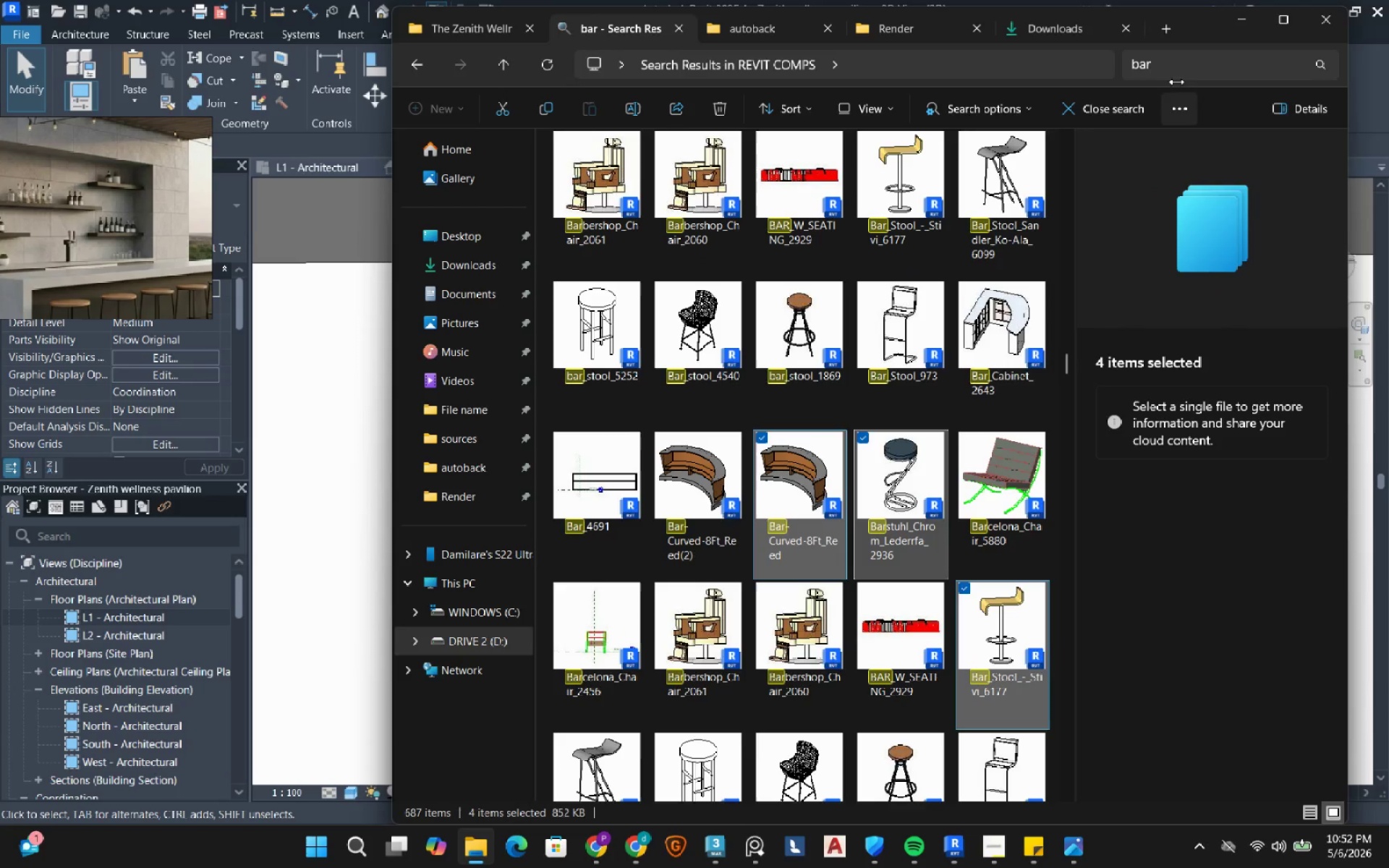 
left_click_drag(start_coordinate=[1171, 65], to_coordinate=[1129, 56])
 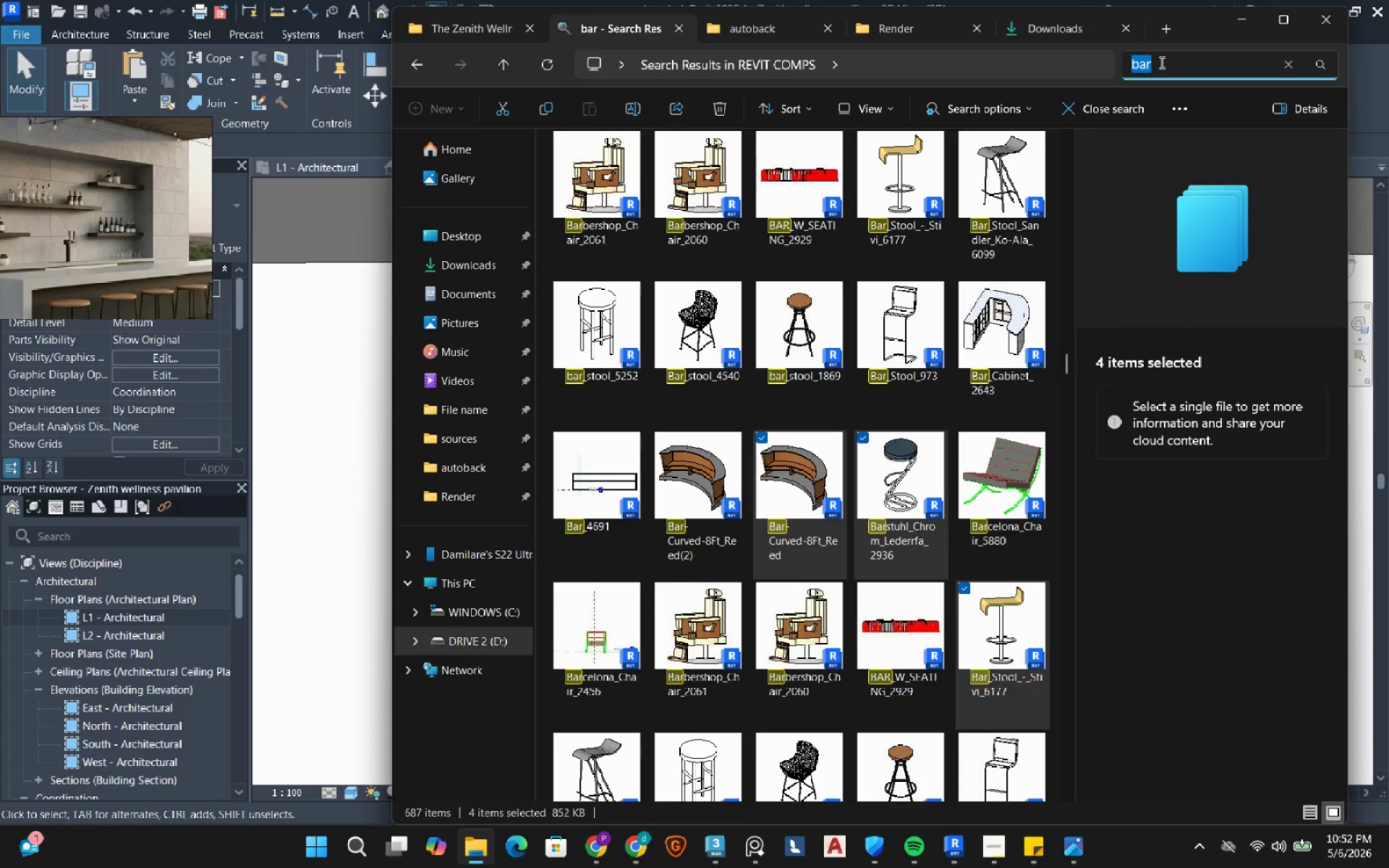 
type(pool)
 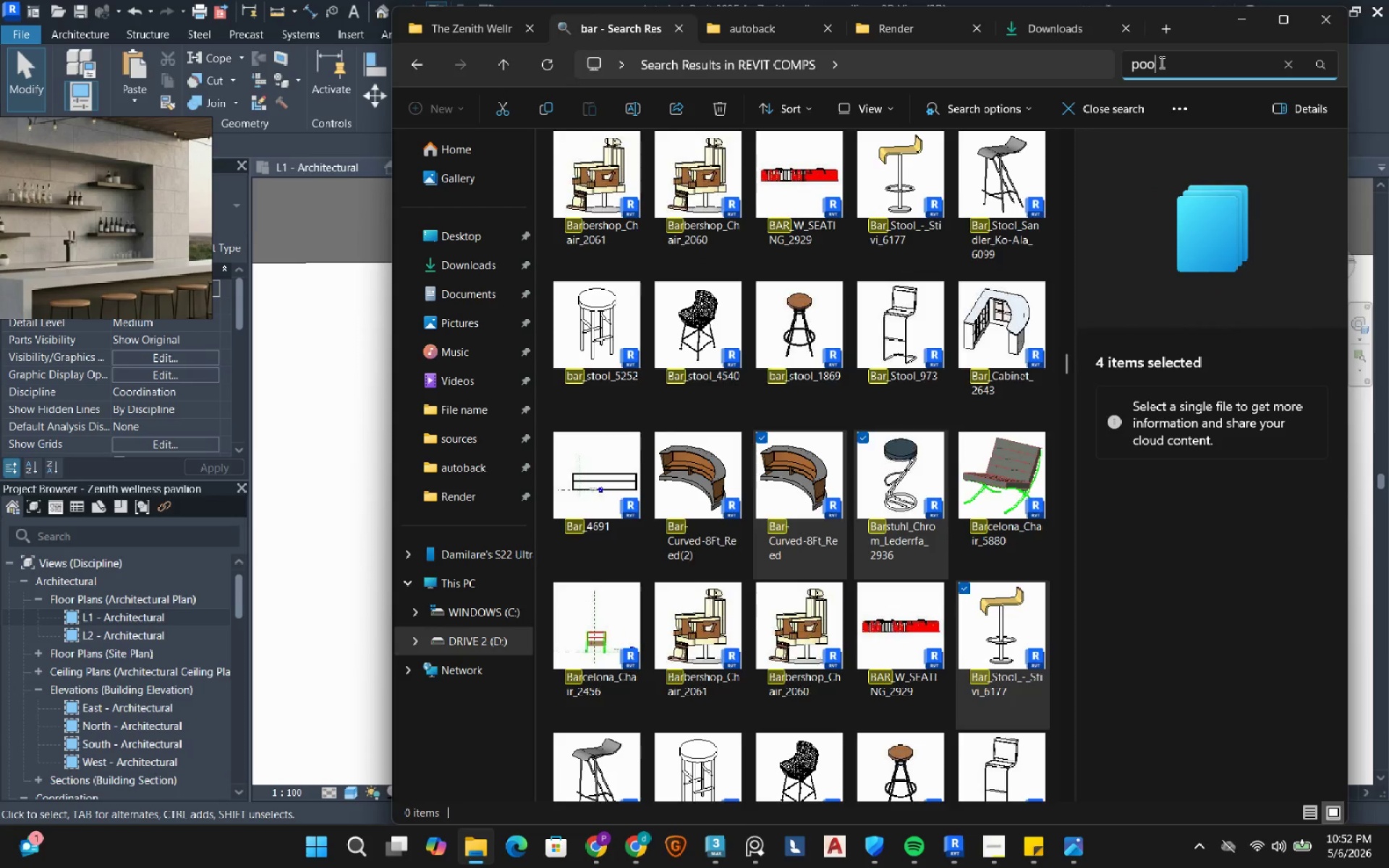 
key(Enter)
 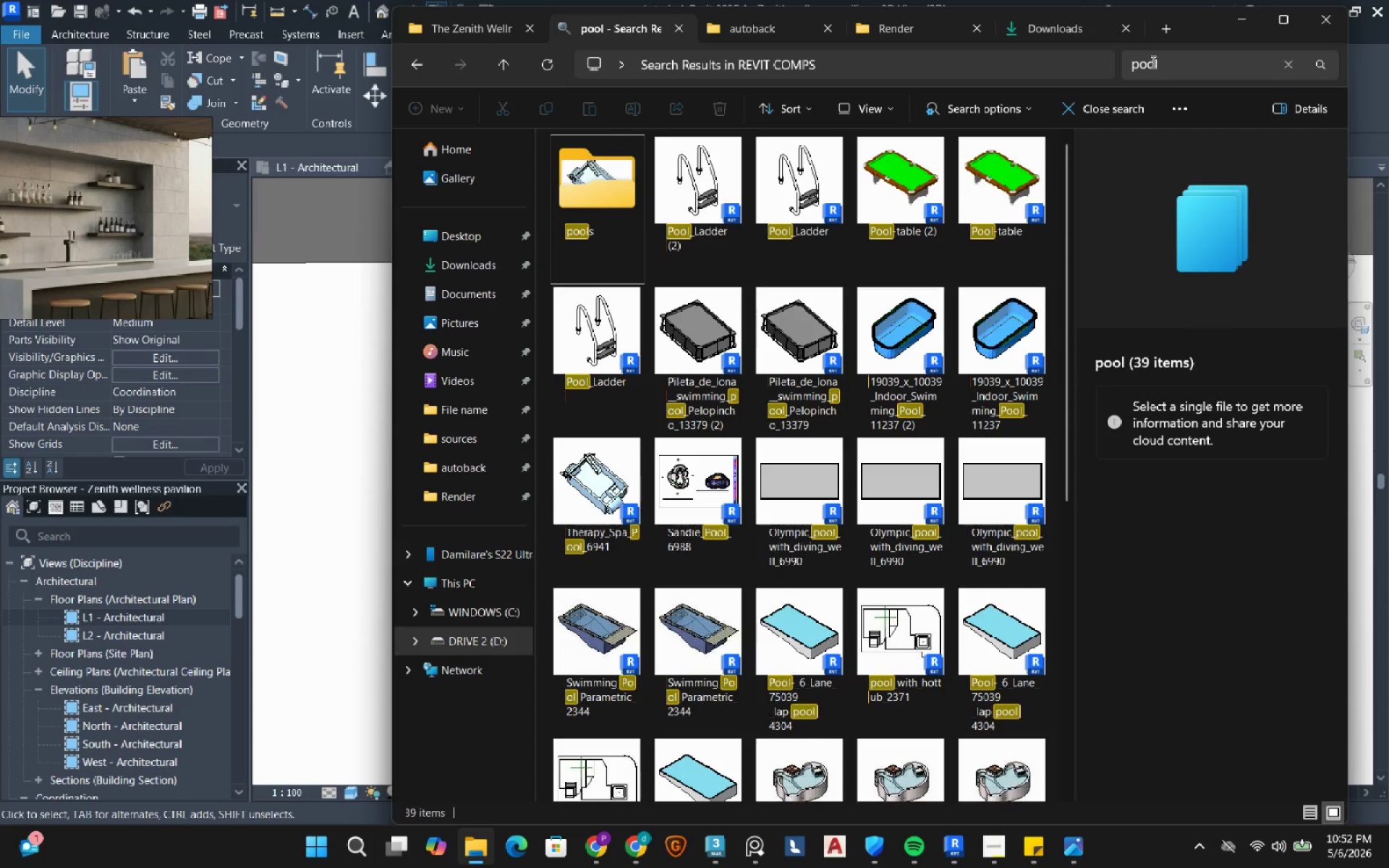 
wait(5.27)
 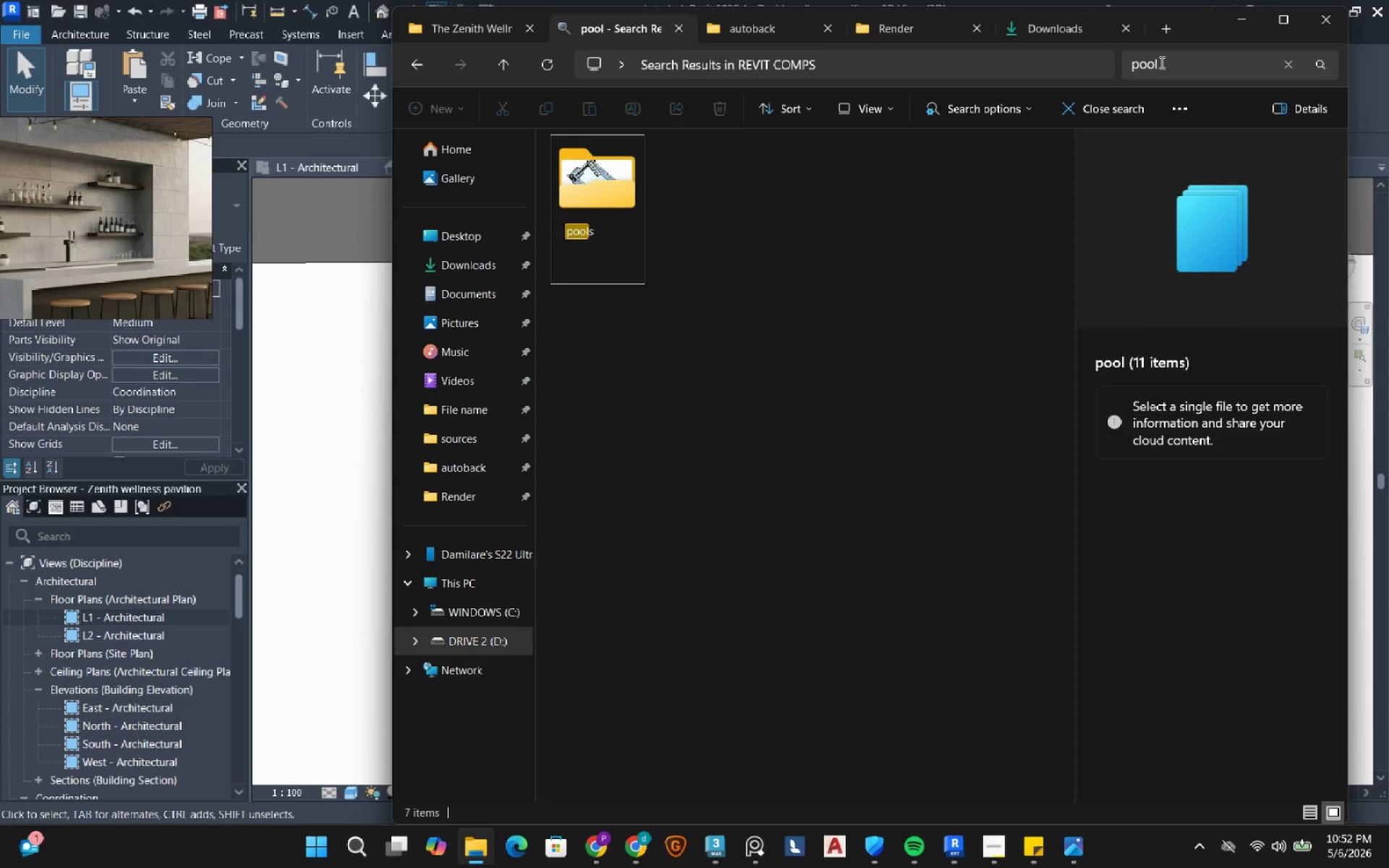 
key(MediaTrackNext)
 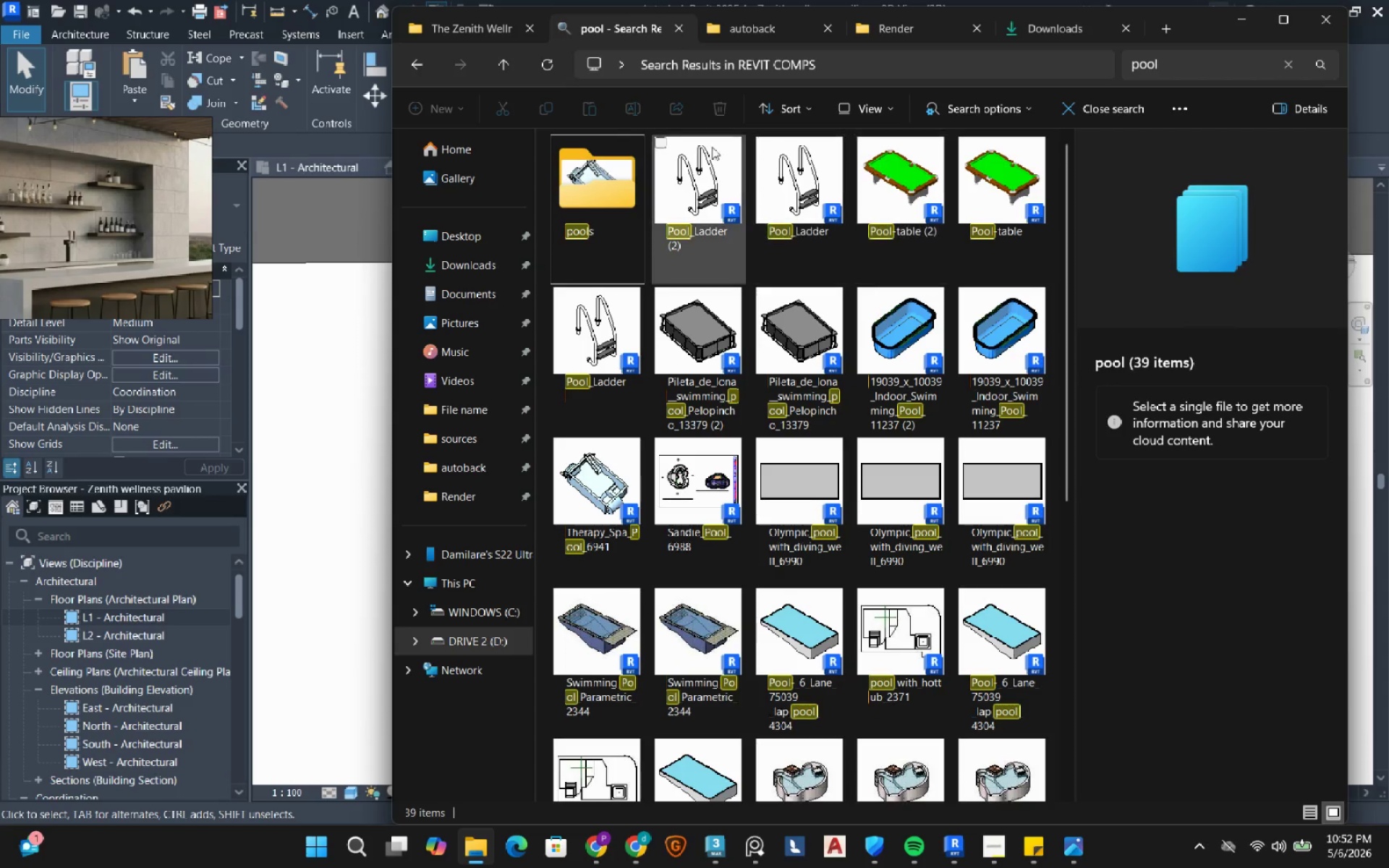 
left_click([676, 202])
 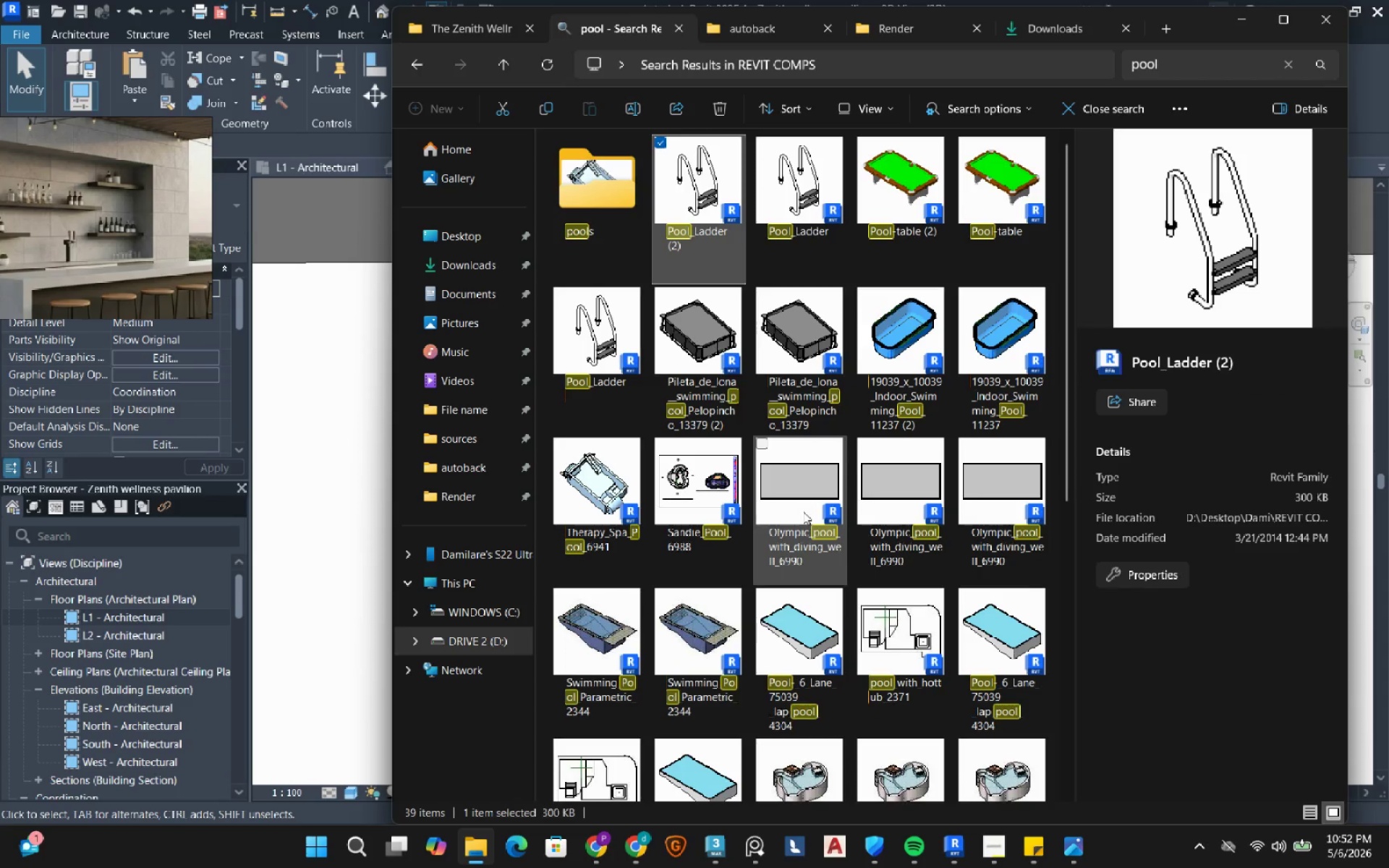 
wait(5.3)
 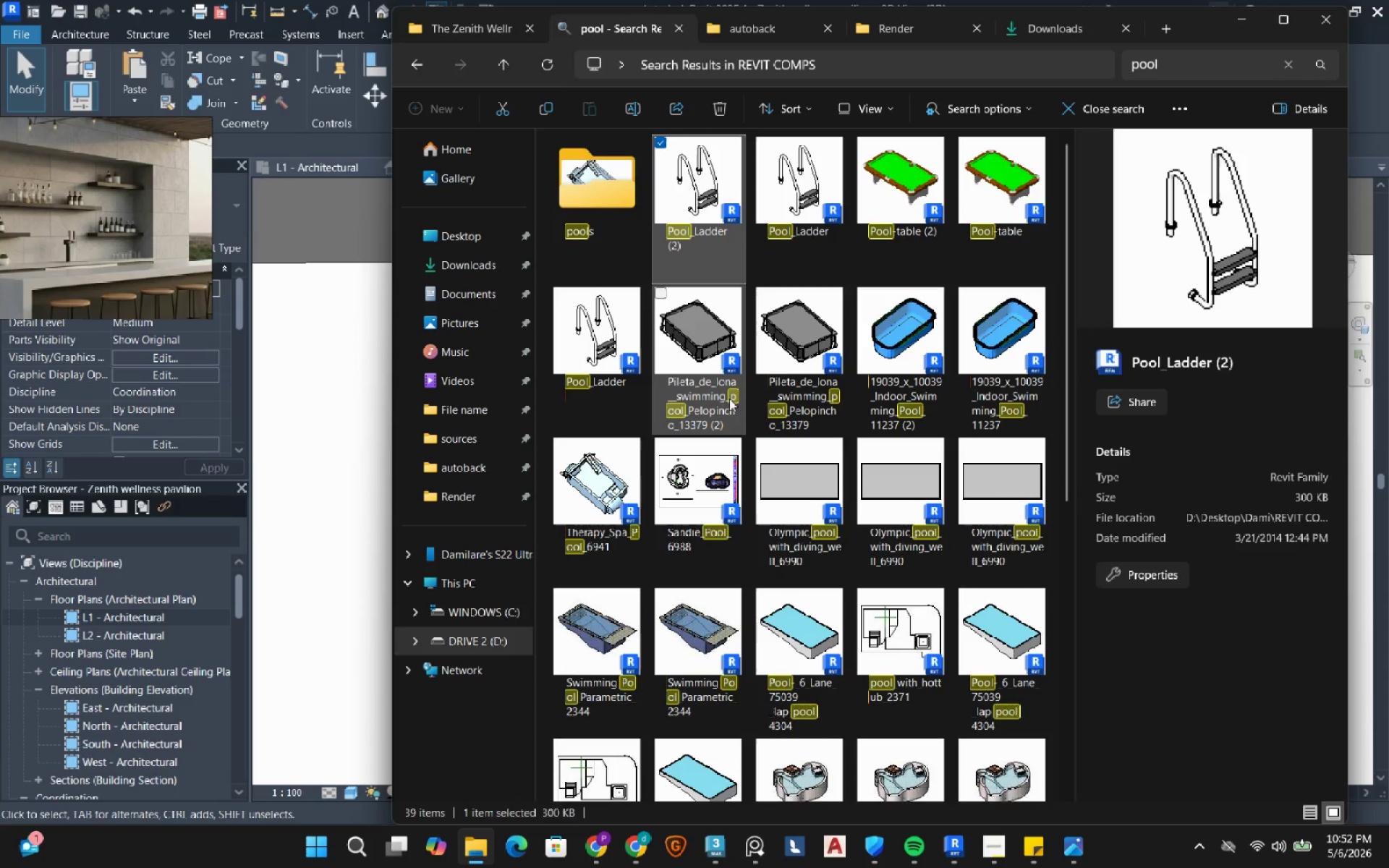 
scroll: coordinate [803, 511], scroll_direction: down, amount: 2.0
 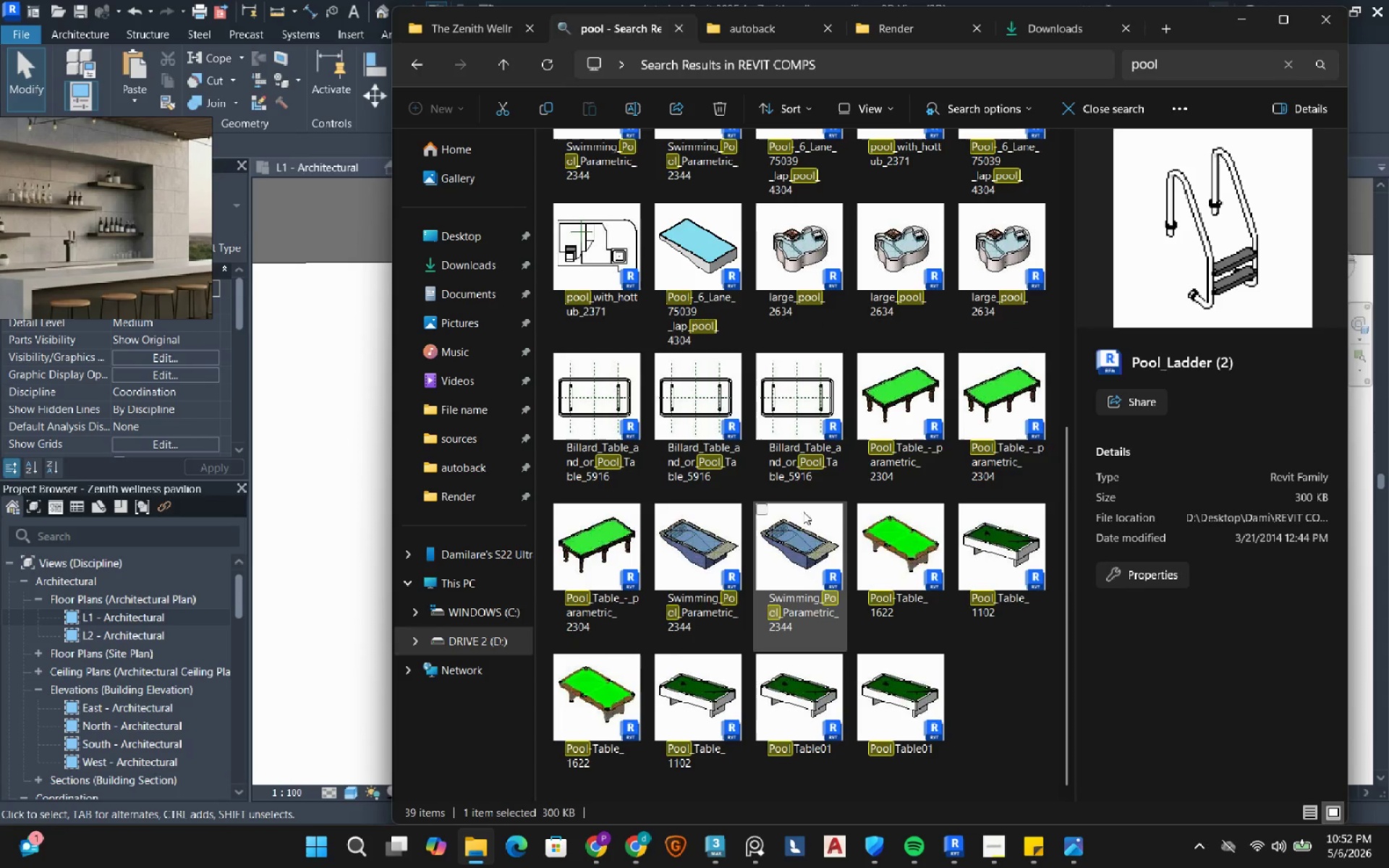 
scroll: coordinate [803, 511], scroll_direction: up, amount: 5.0
 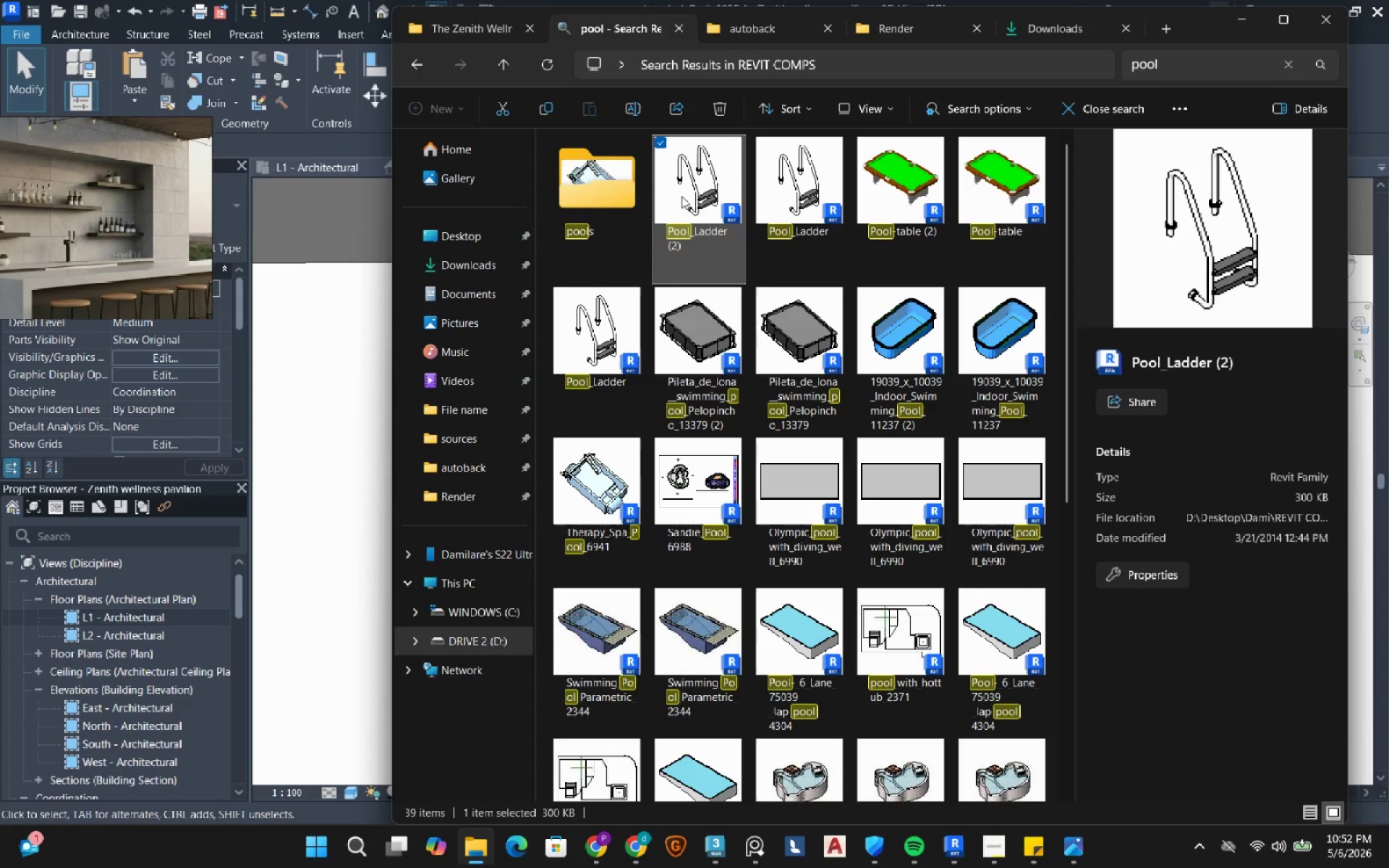 
left_click_drag(start_coordinate=[681, 195], to_coordinate=[333, 513])
 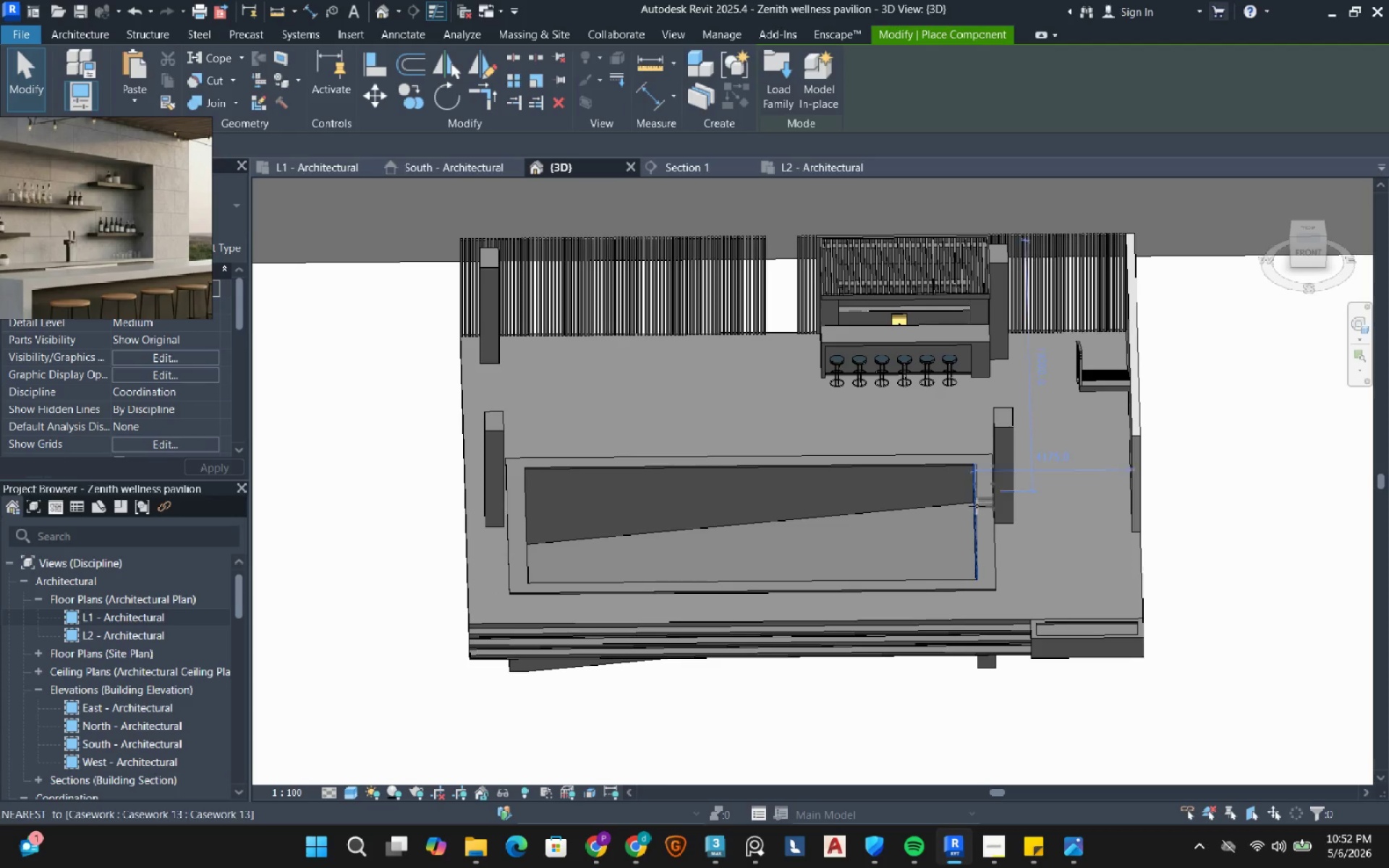 
mouse_move([919, 493])
 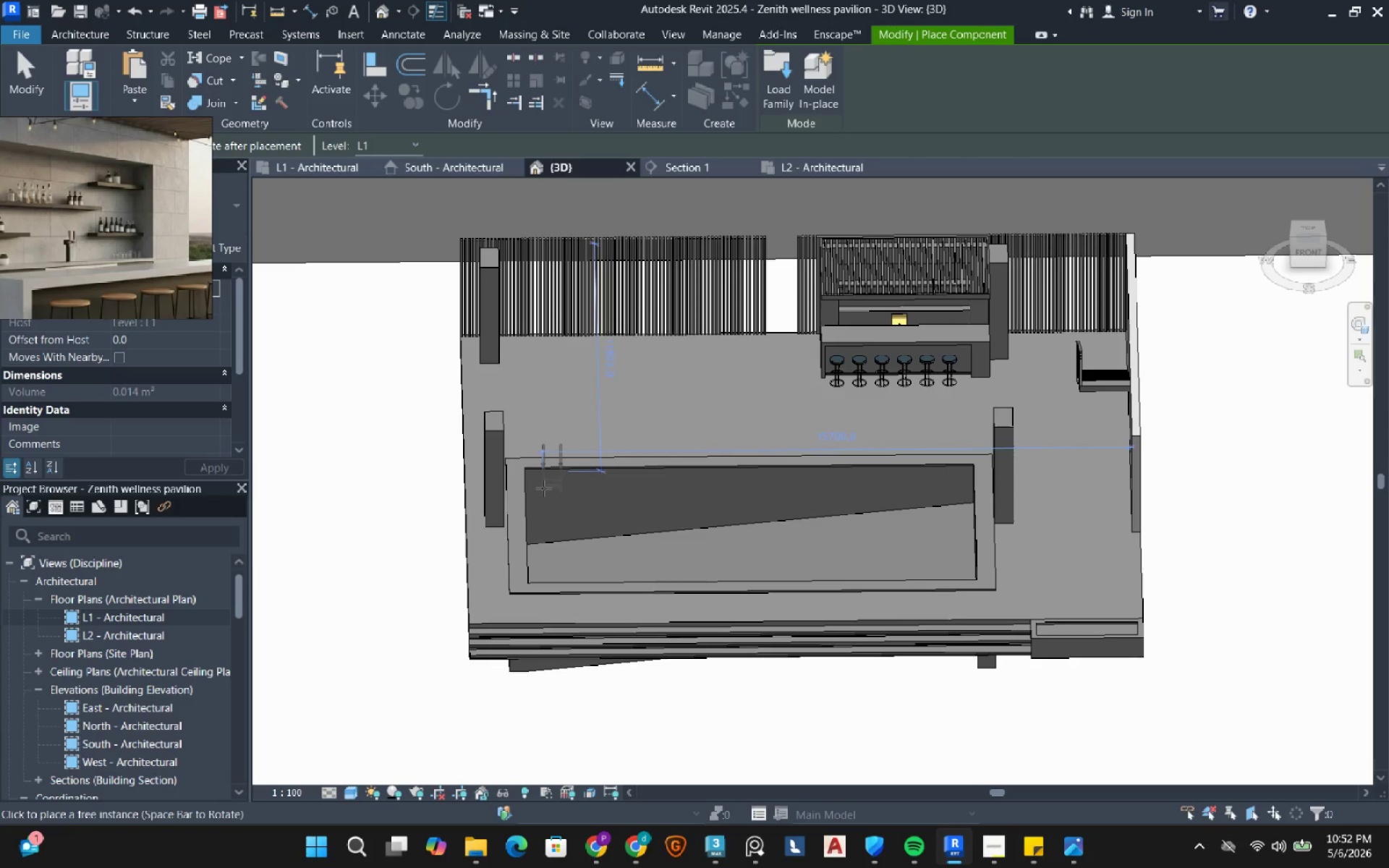 
left_click([543, 488])
 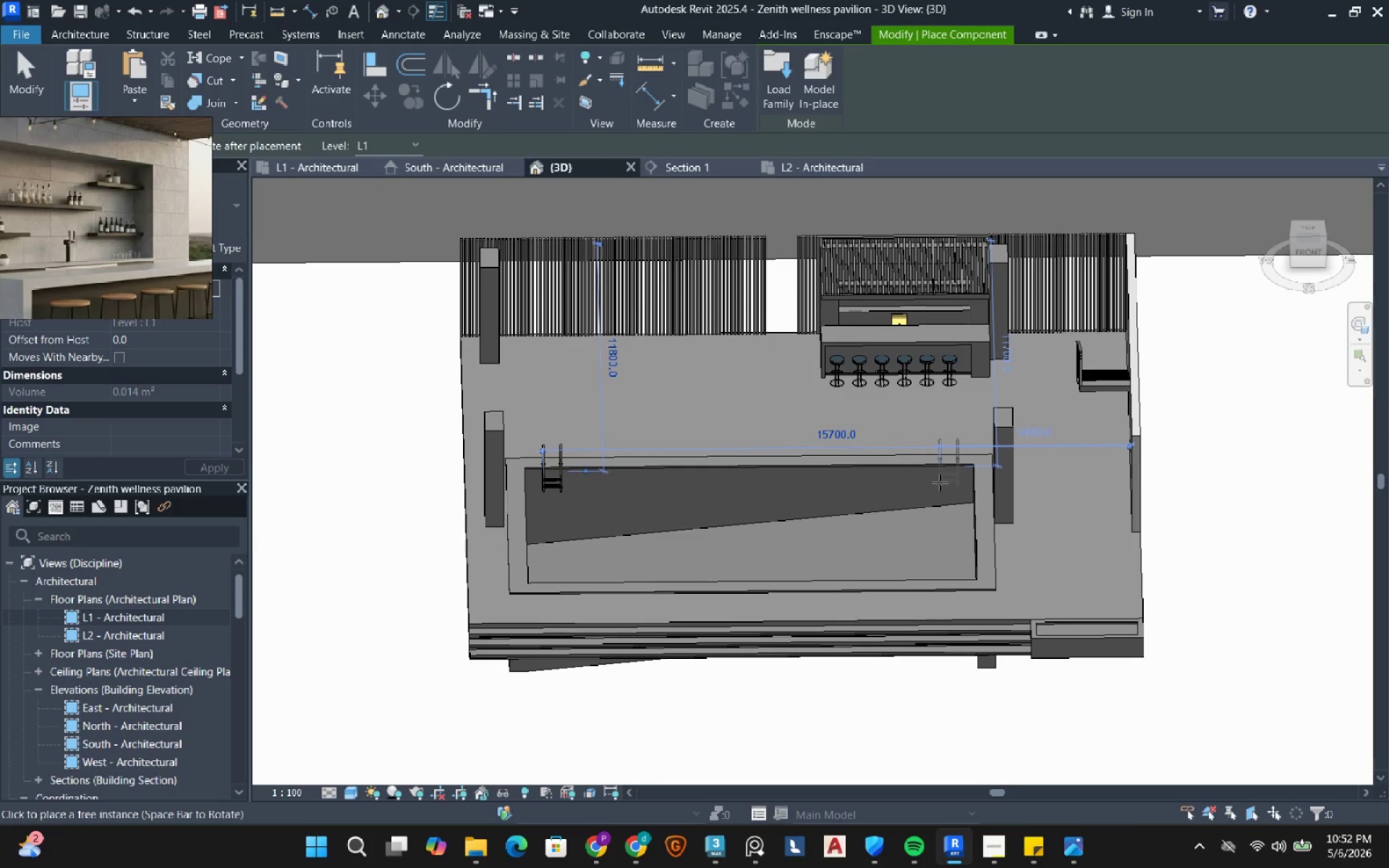 
wait(7.12)
 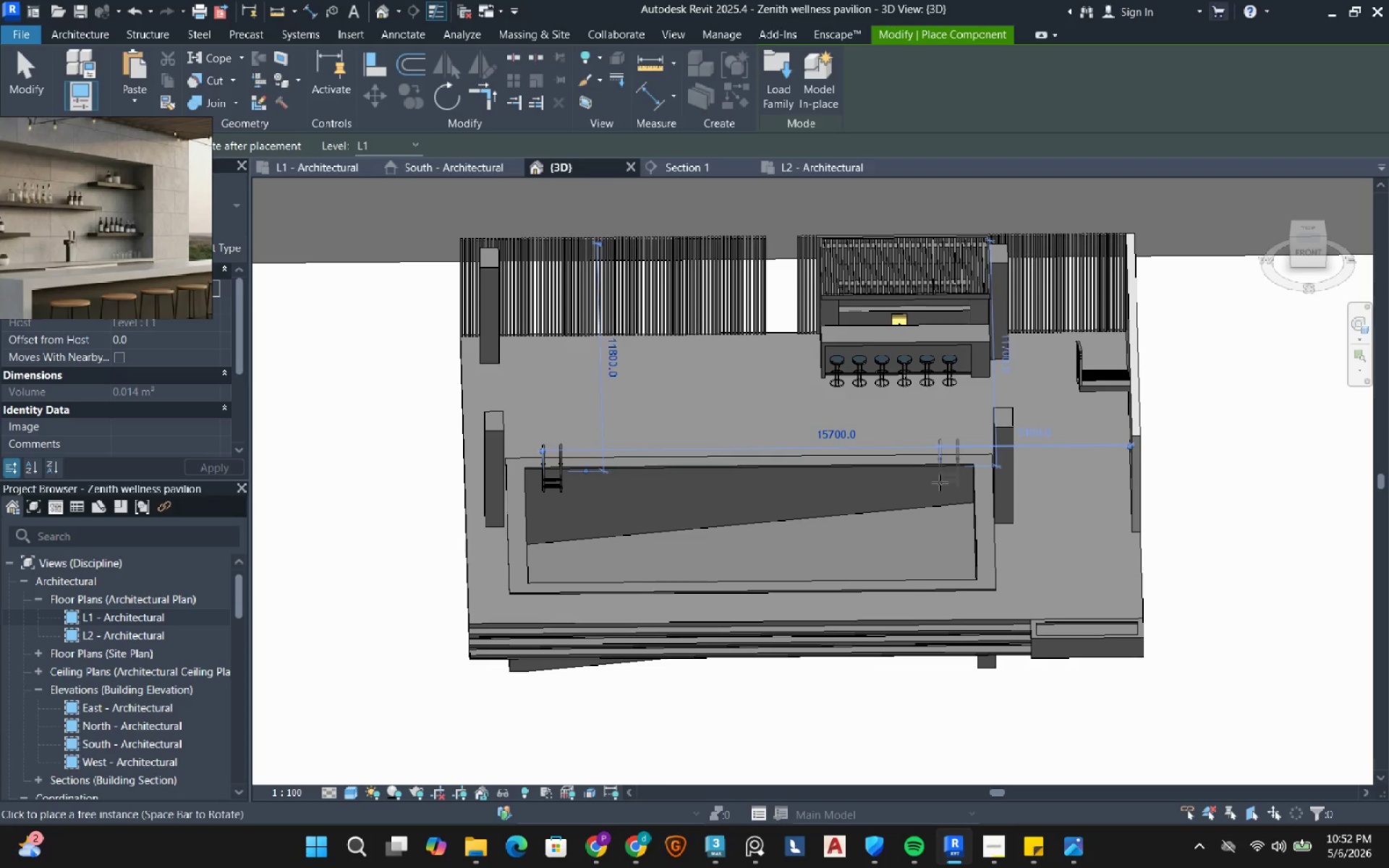 
left_click([893, 482])
 